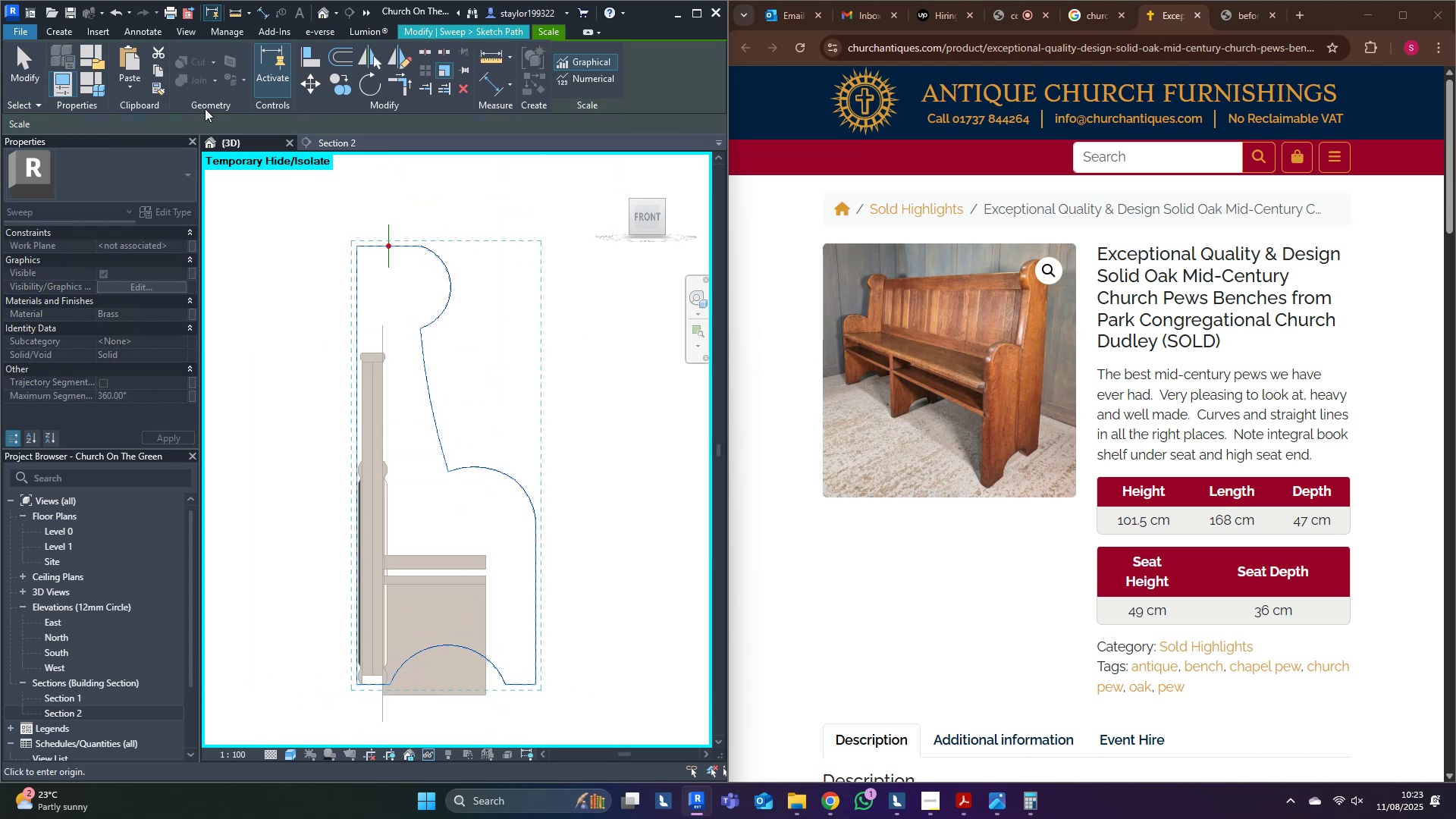 
scroll: coordinate [486, 681], scroll_direction: down, amount: 6.0
 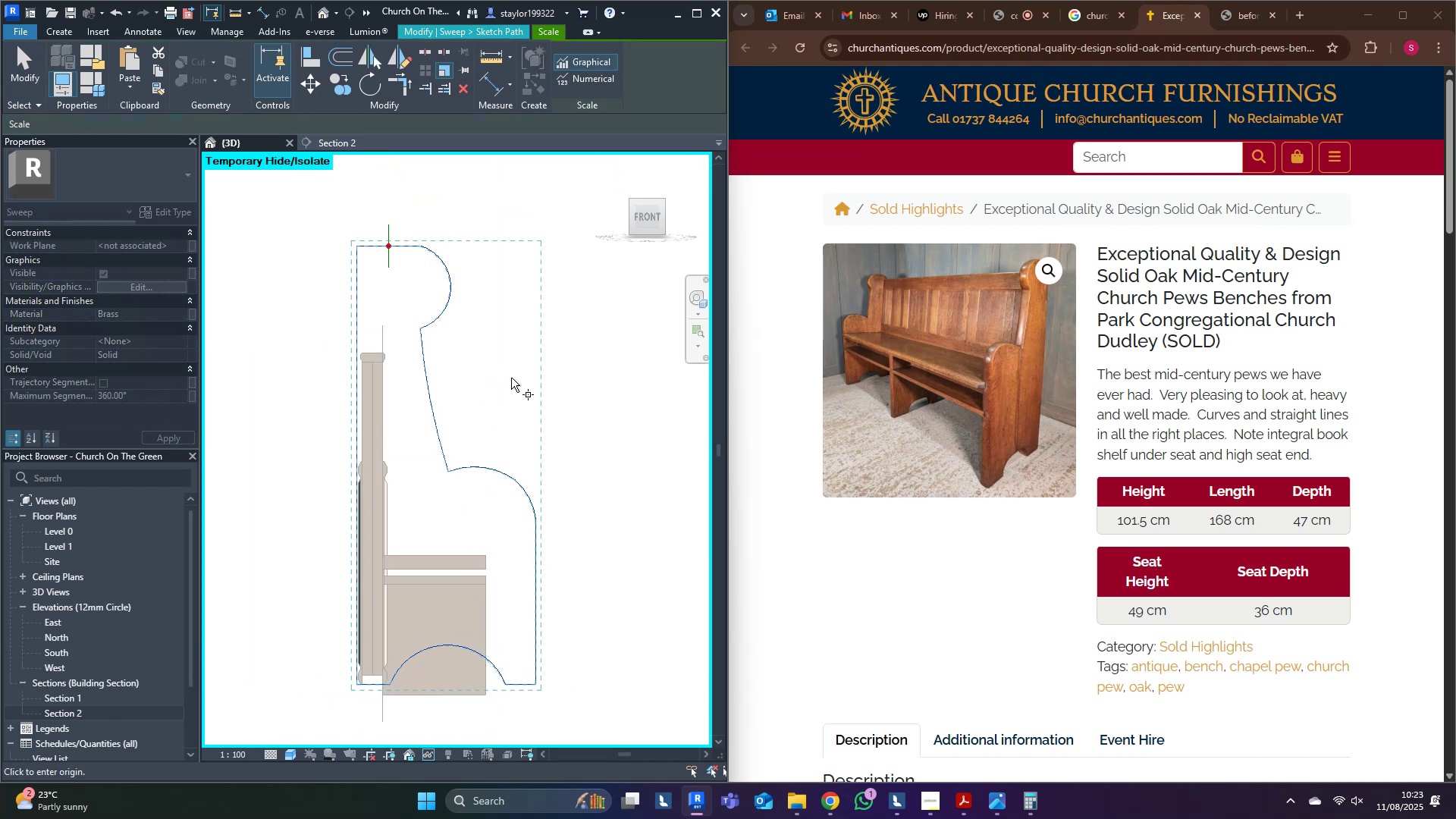 
scroll: coordinate [371, 680], scroll_direction: up, amount: 5.0
 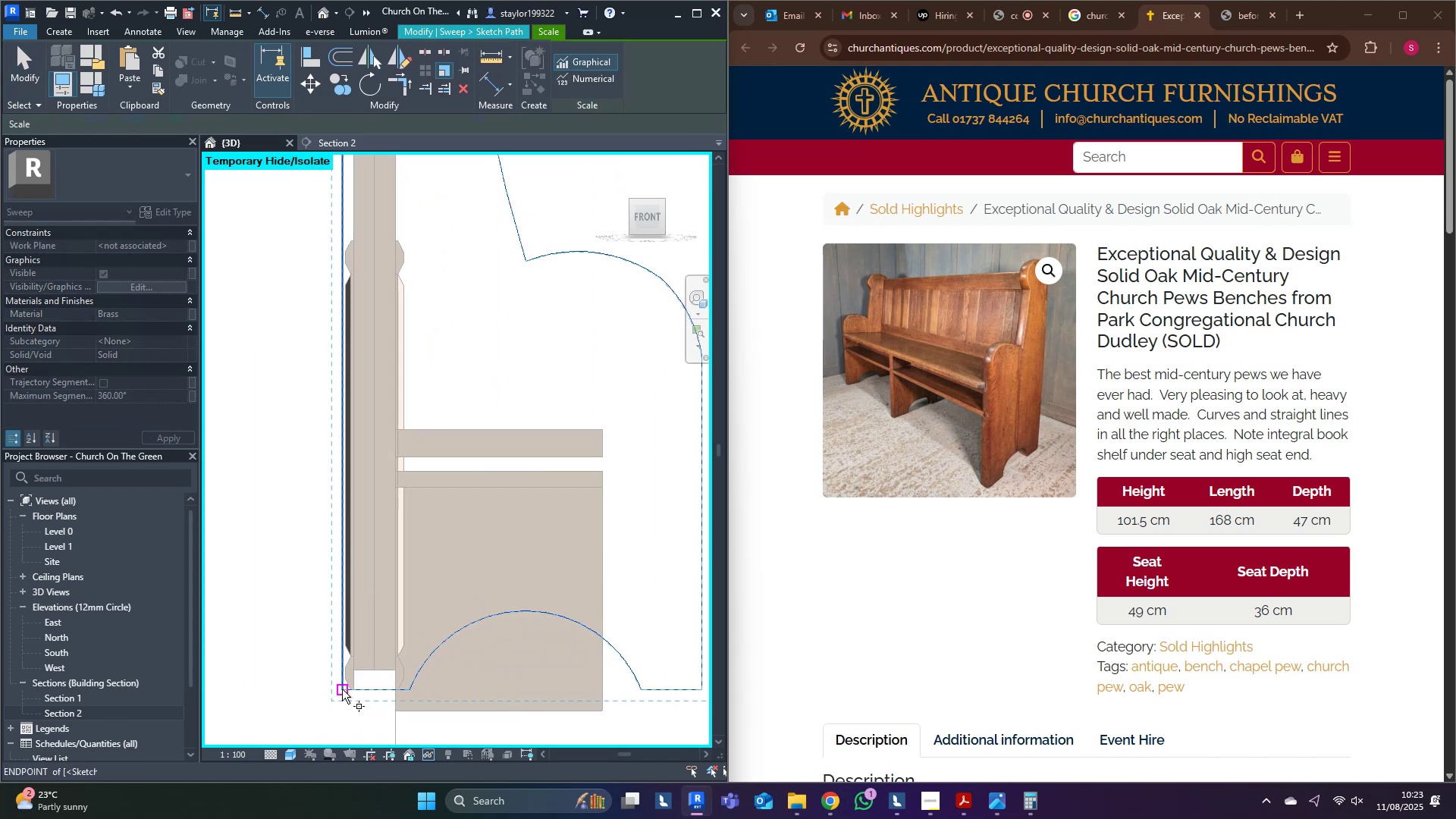 
left_click([342, 689])
 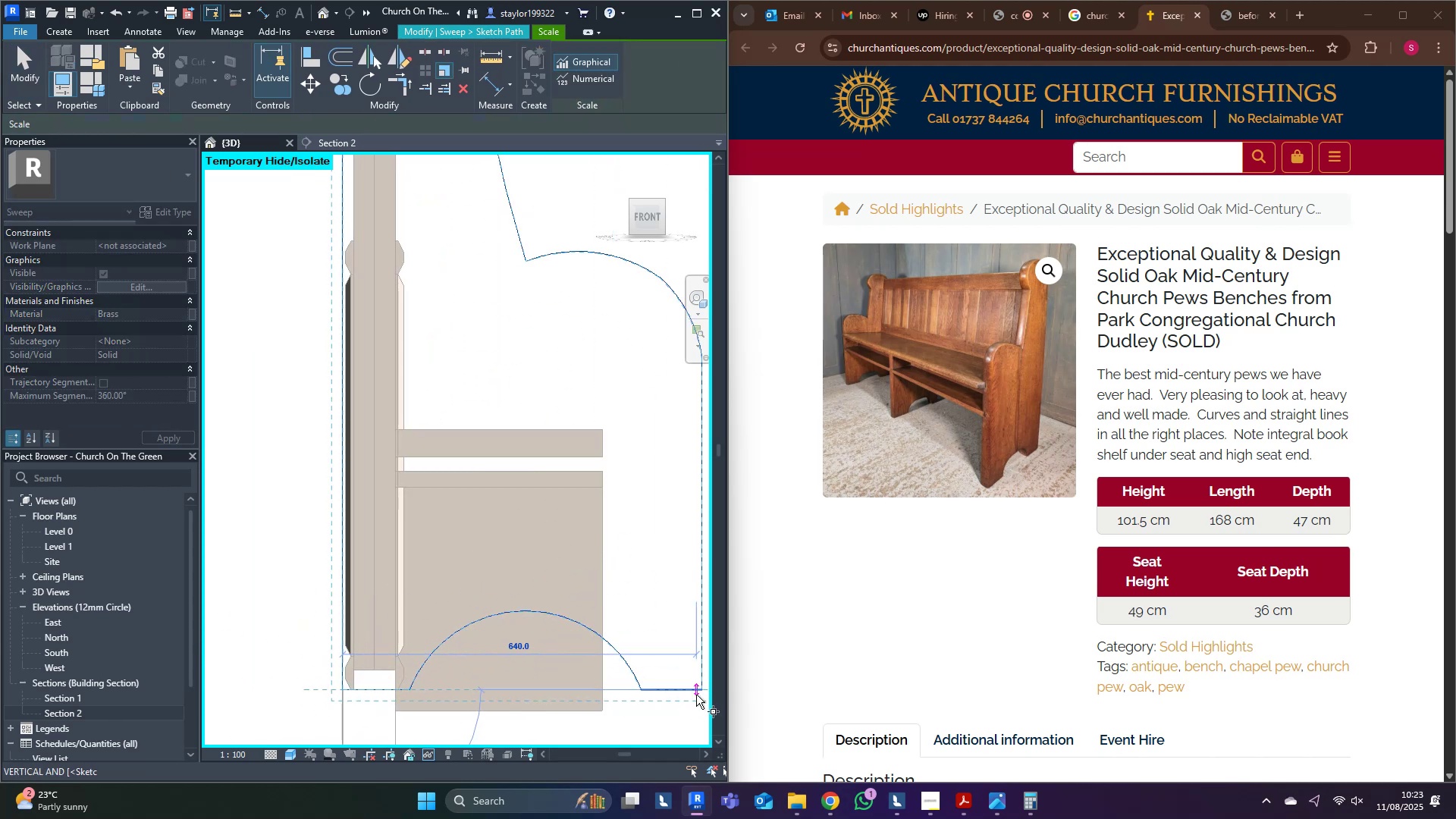 
left_click([699, 689])
 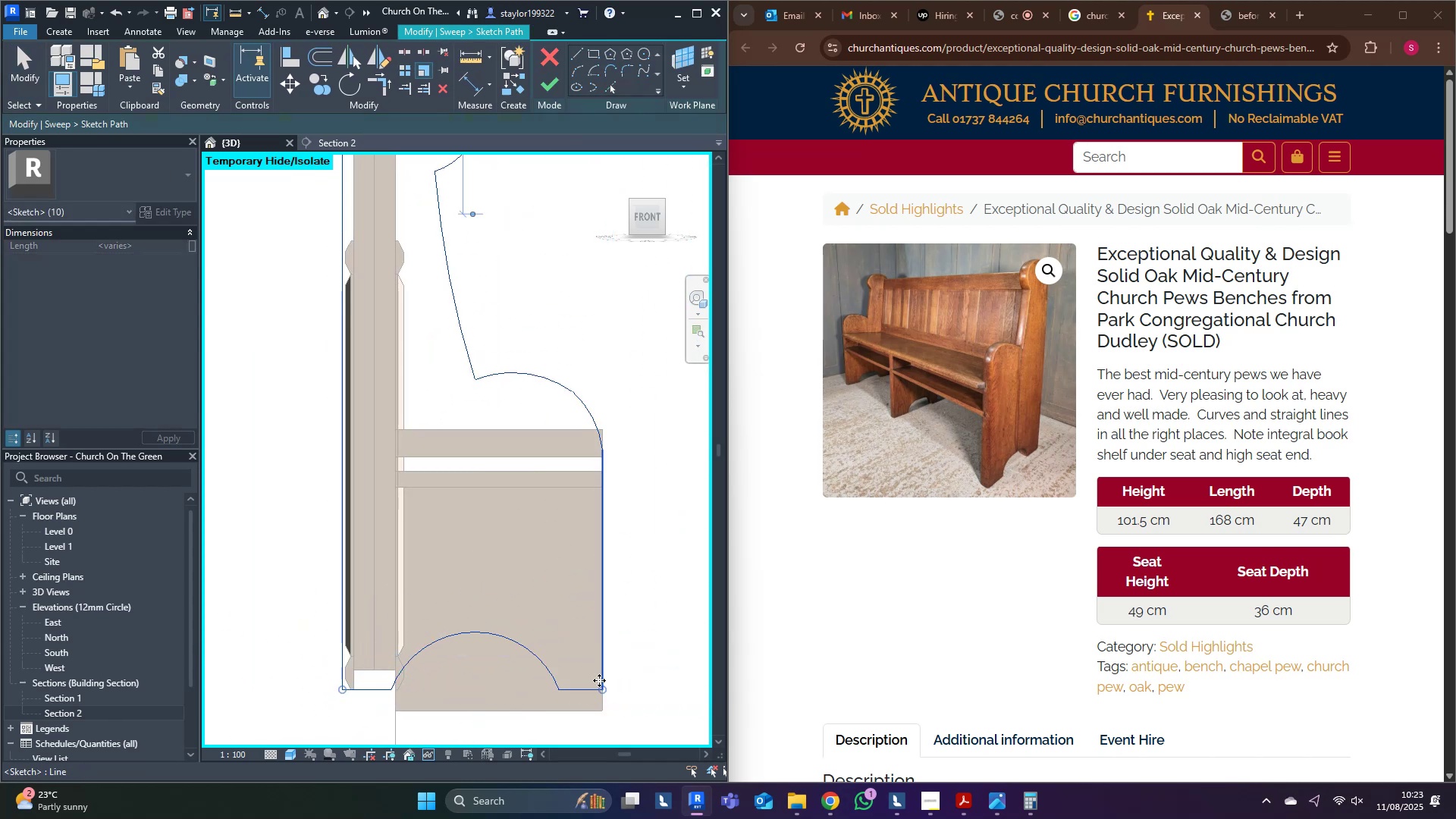 
scroll: coordinate [628, 559], scroll_direction: down, amount: 5.0
 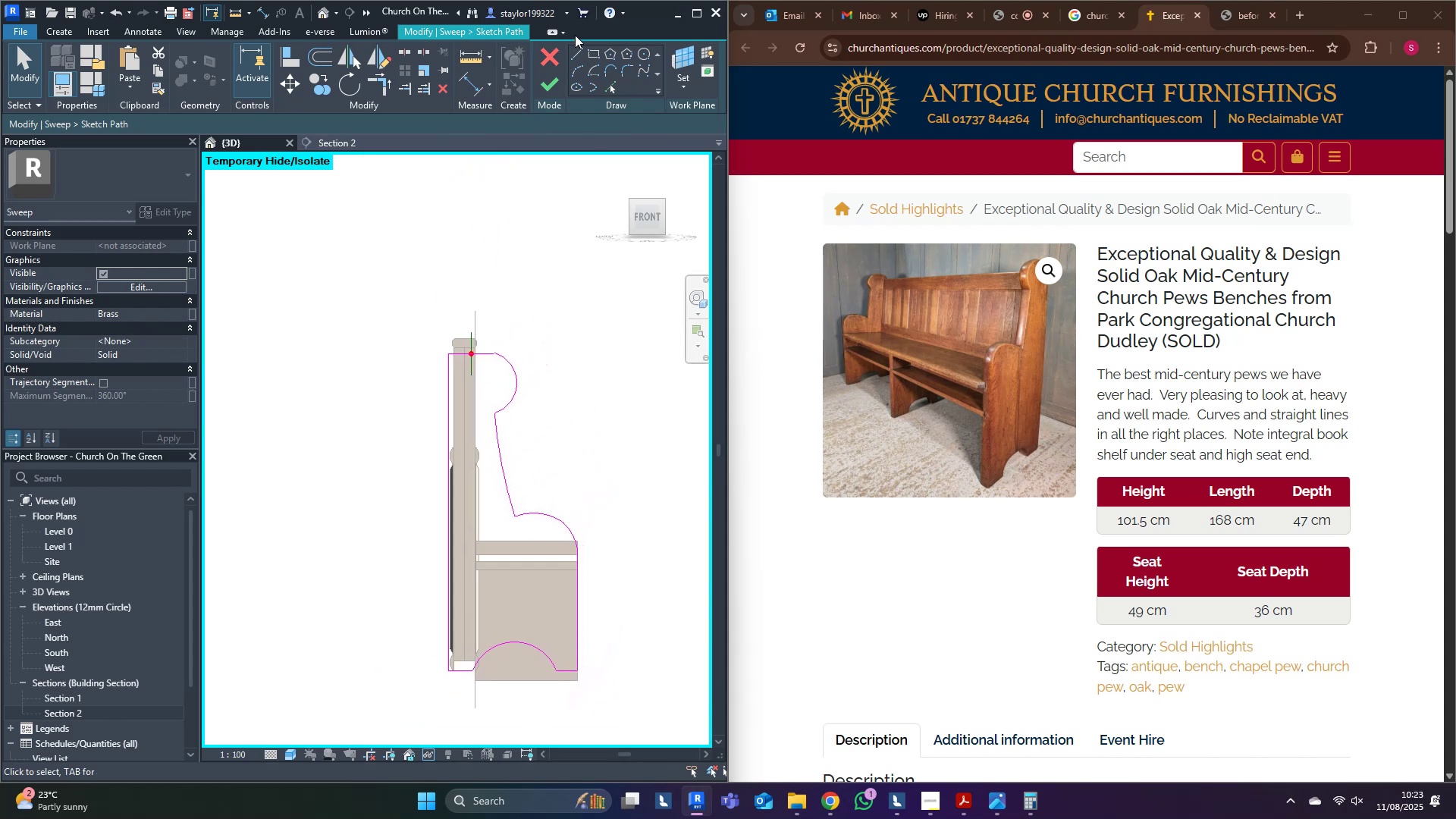 
left_click([553, 88])
 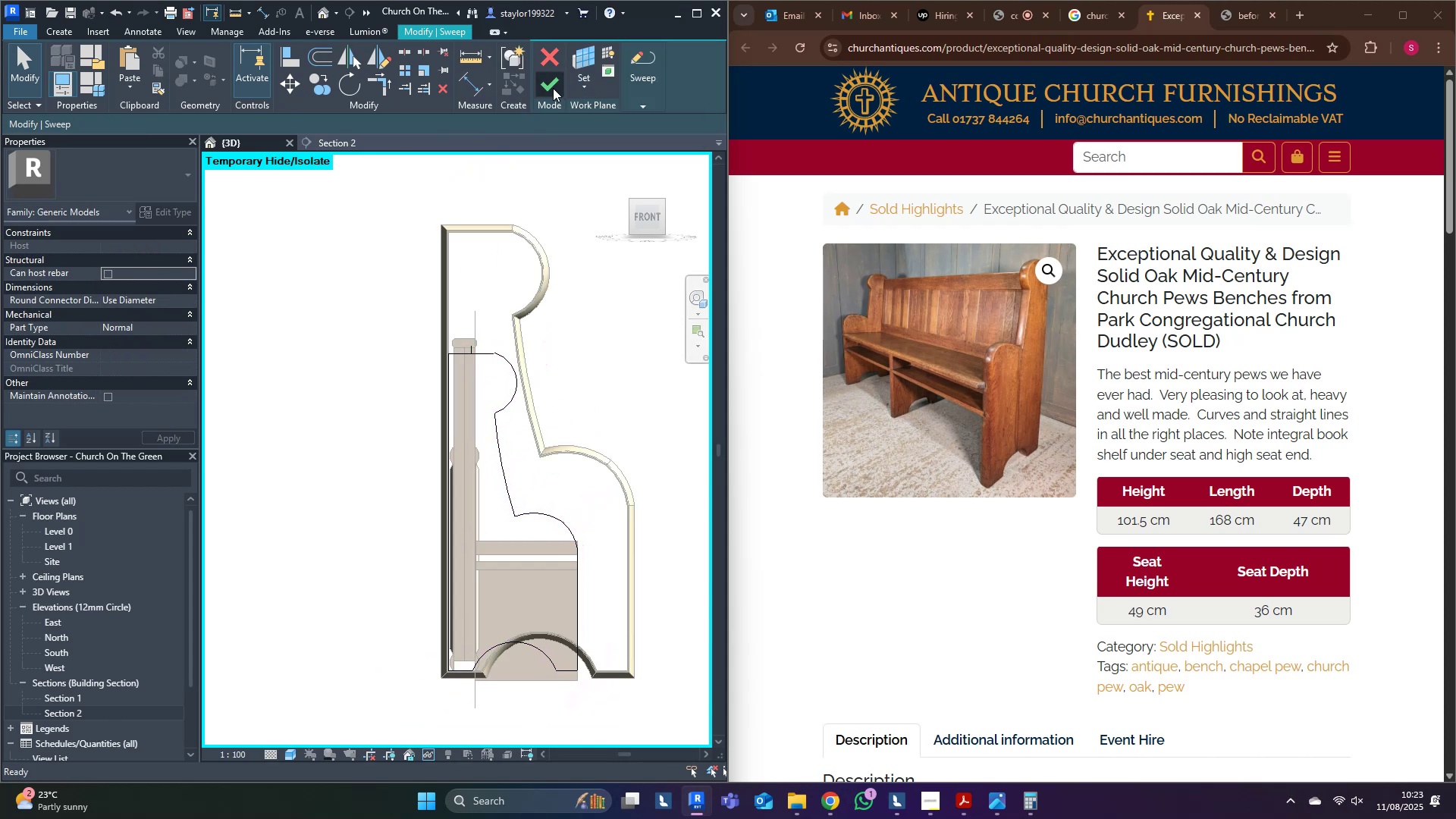 
double_click([278, 390])
 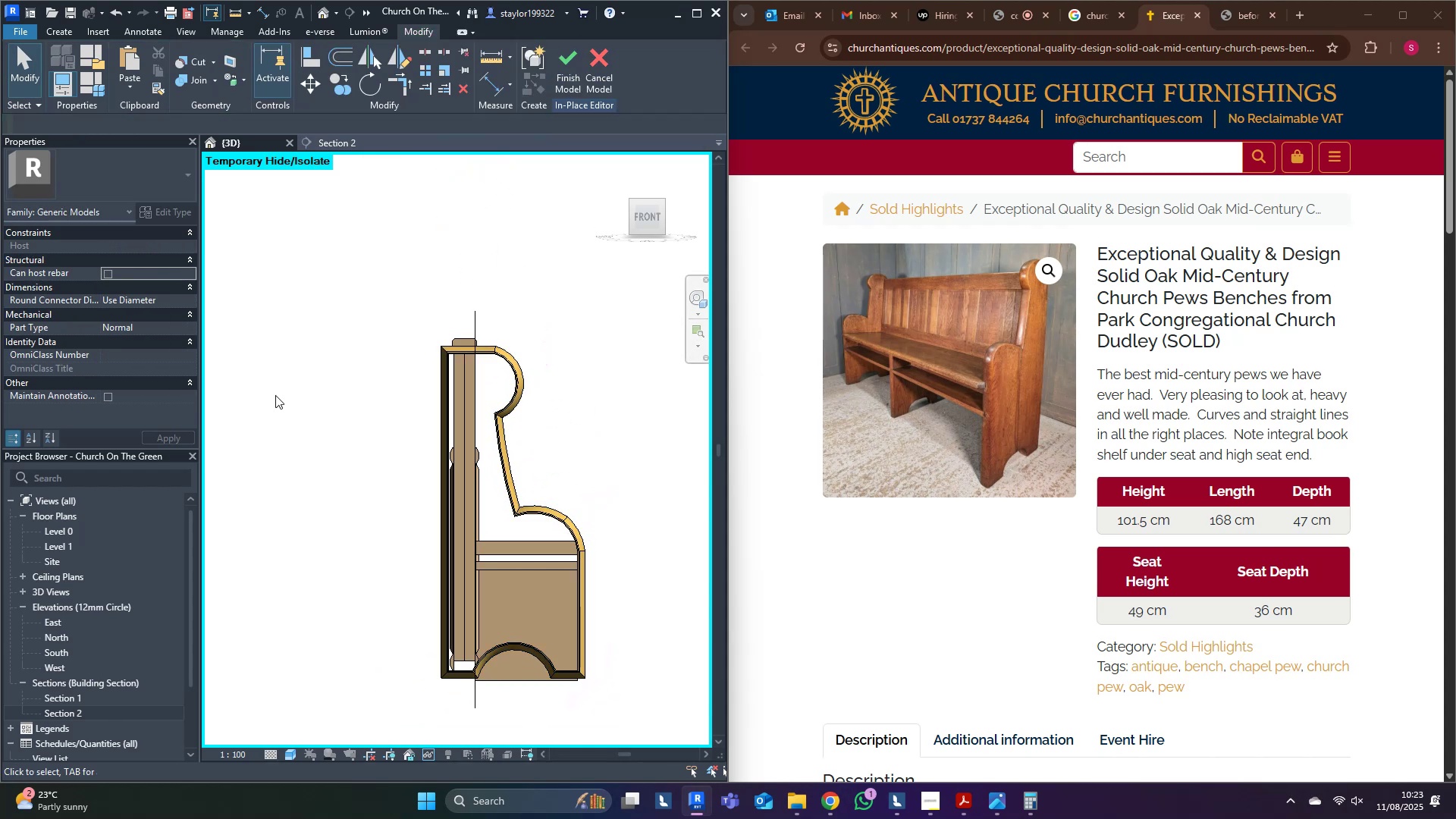 
scroll: coordinate [279, 433], scroll_direction: down, amount: 4.0
 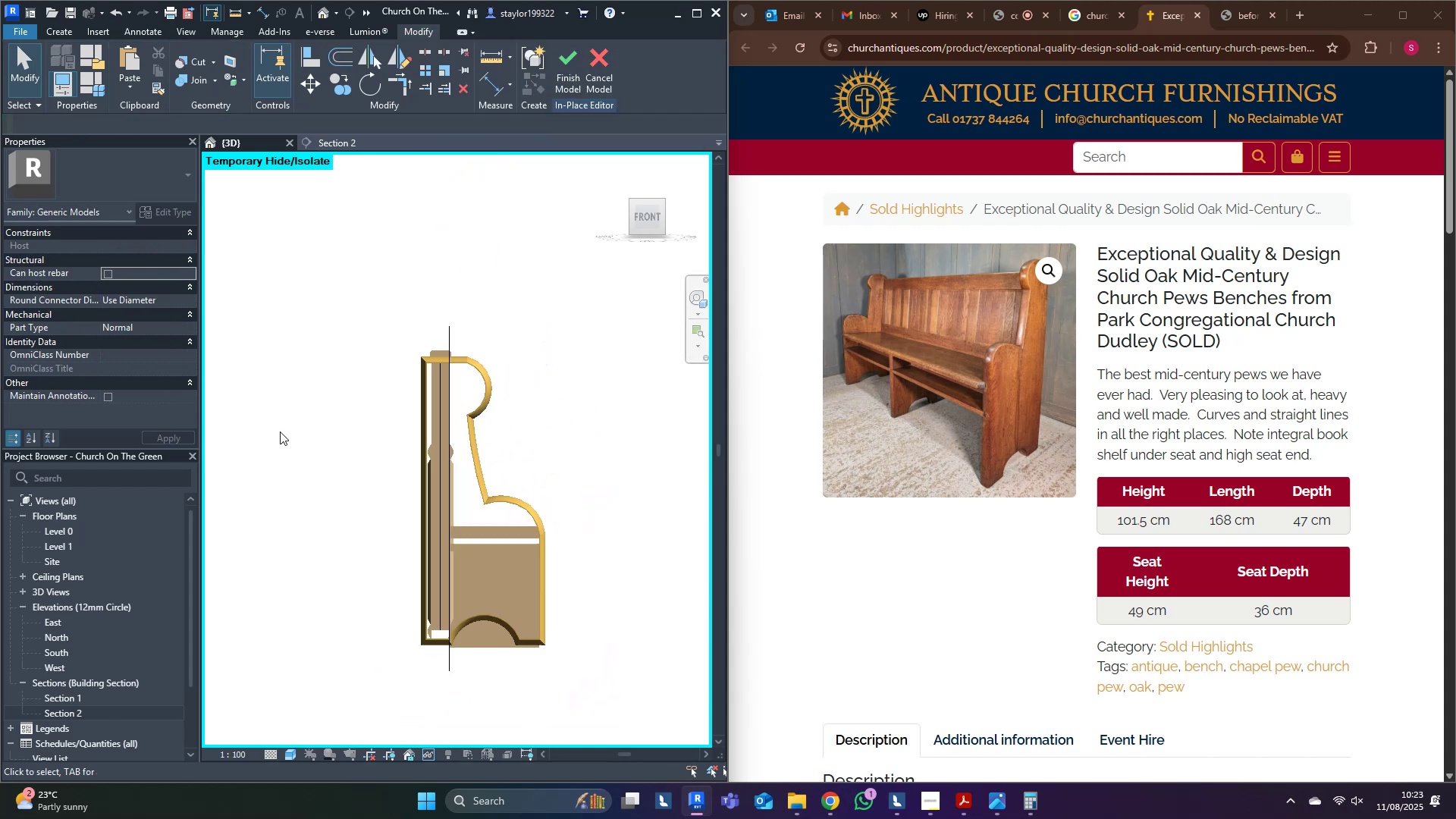 
hold_key(key=ShiftLeft, duration=0.69)
 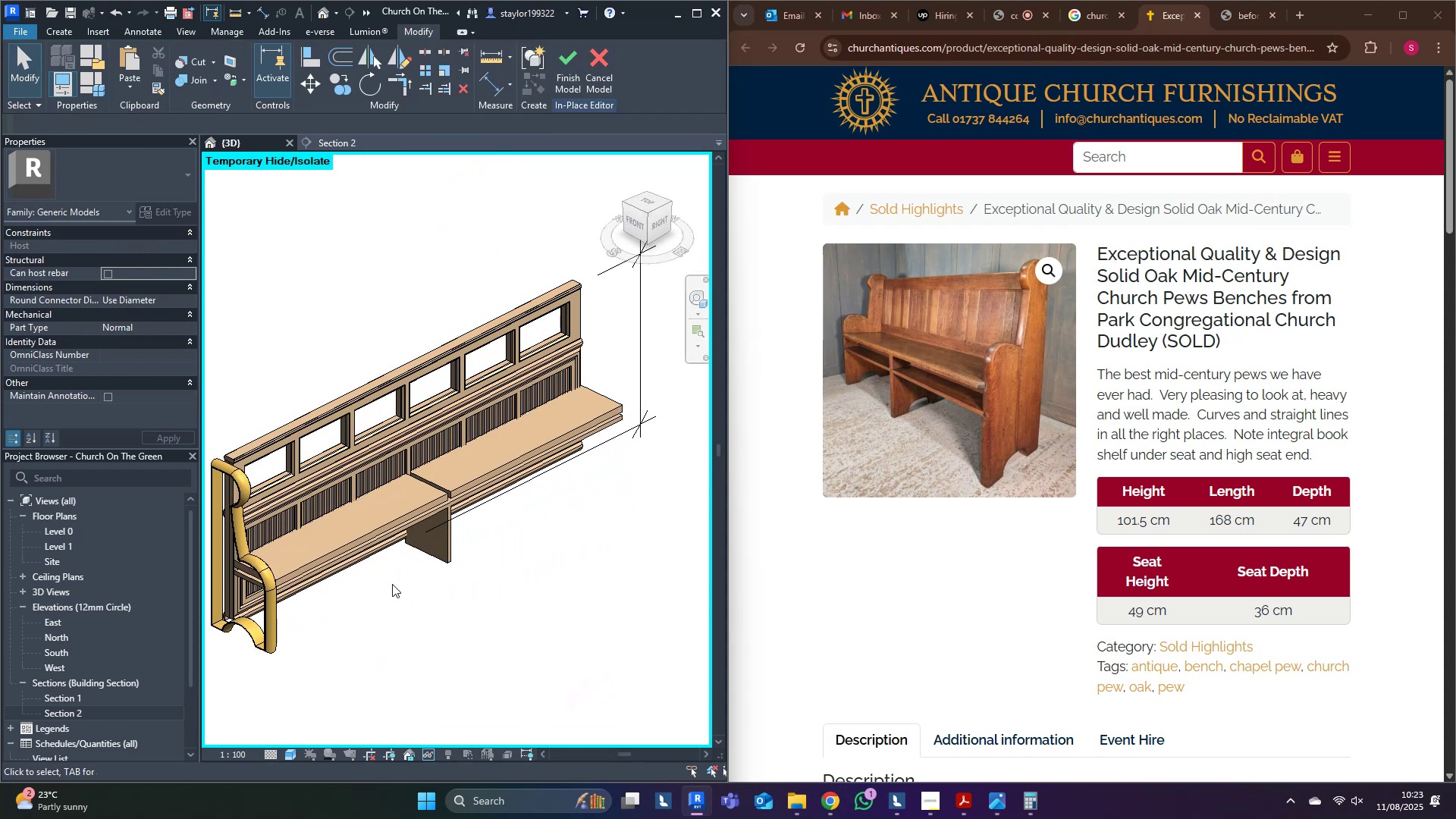 
hold_key(key=ShiftLeft, duration=0.48)
 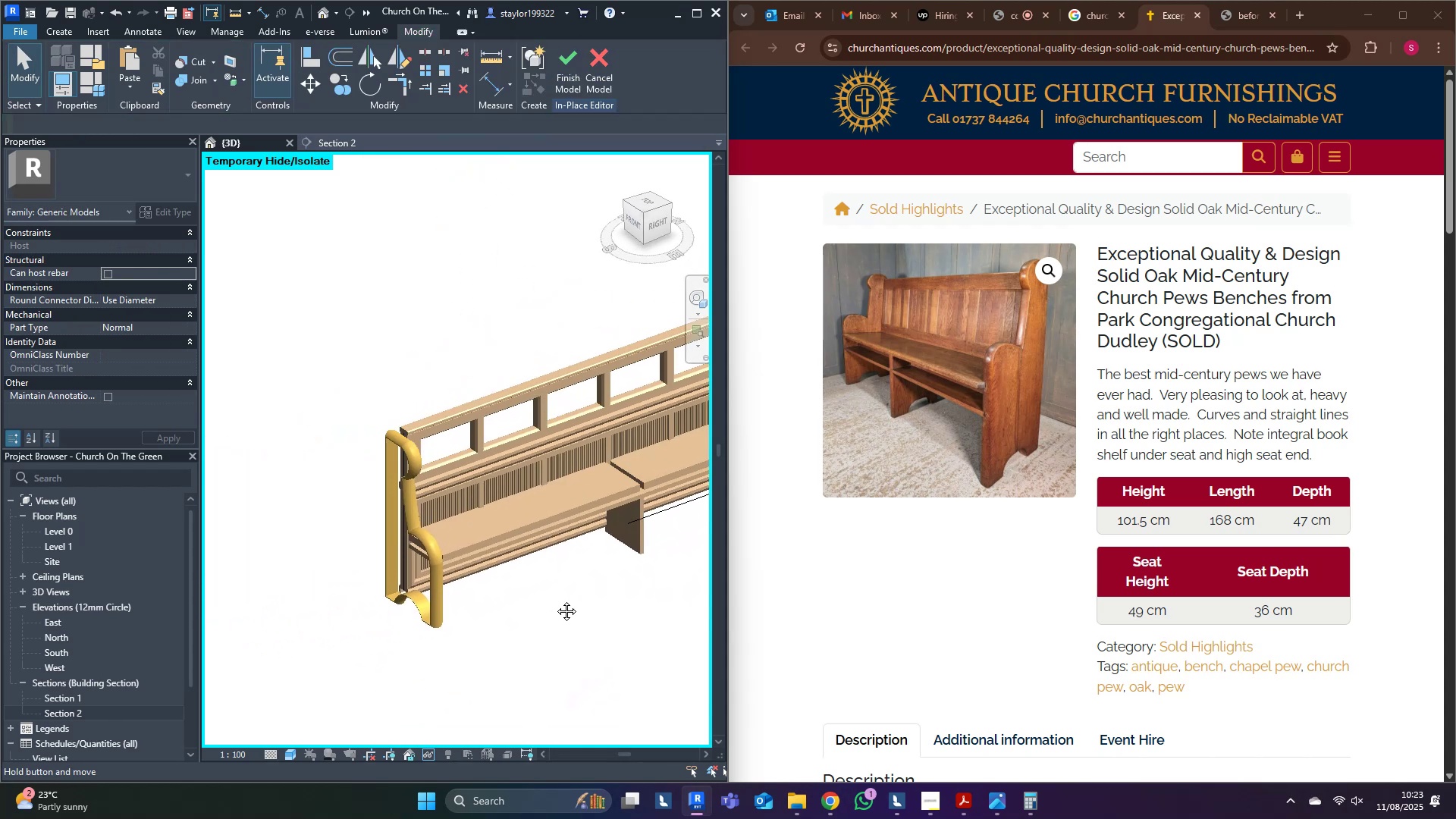 
hold_key(key=ShiftLeft, duration=0.31)
 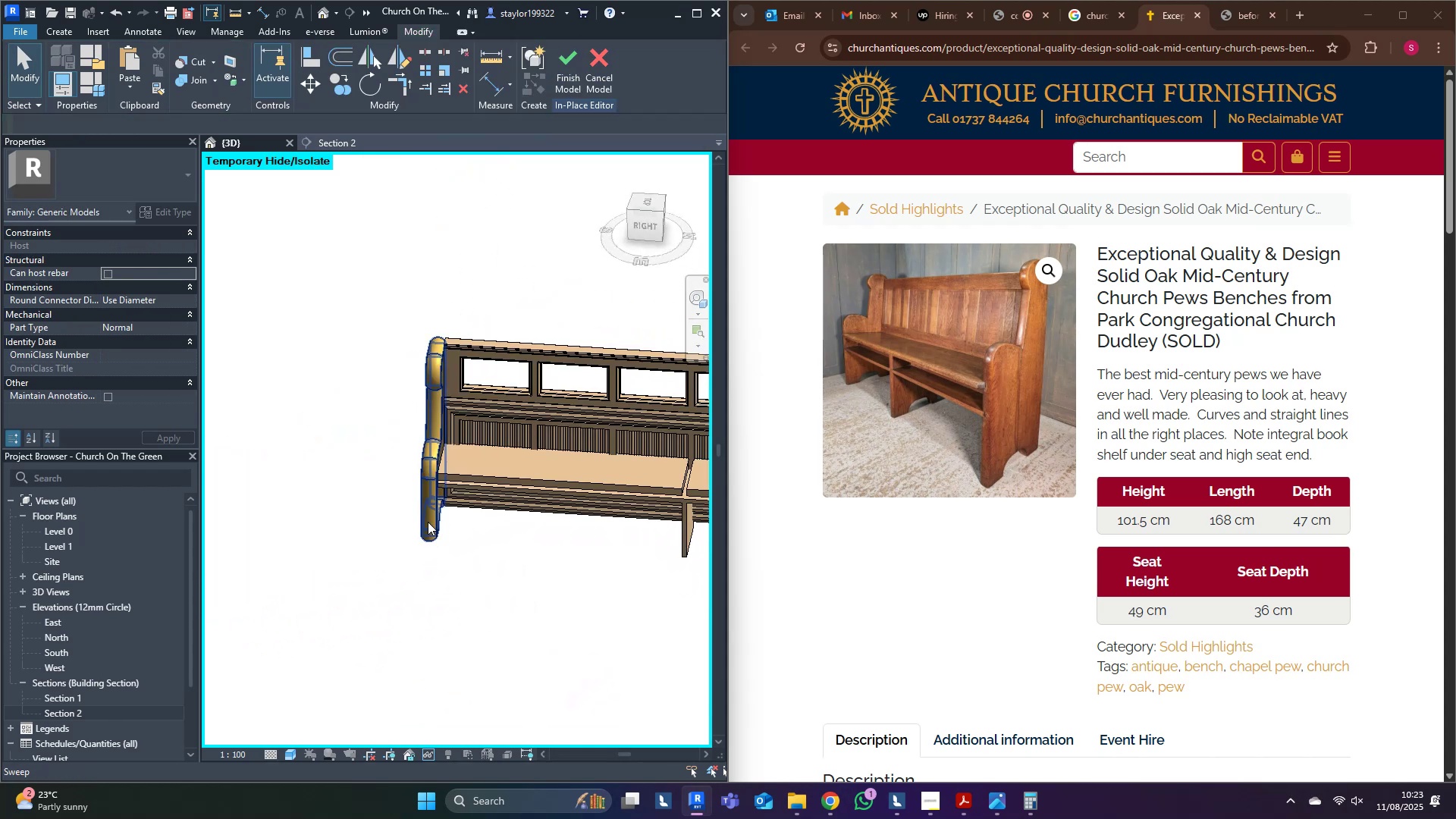 
scroll: coordinate [381, 387], scroll_direction: up, amount: 3.0
 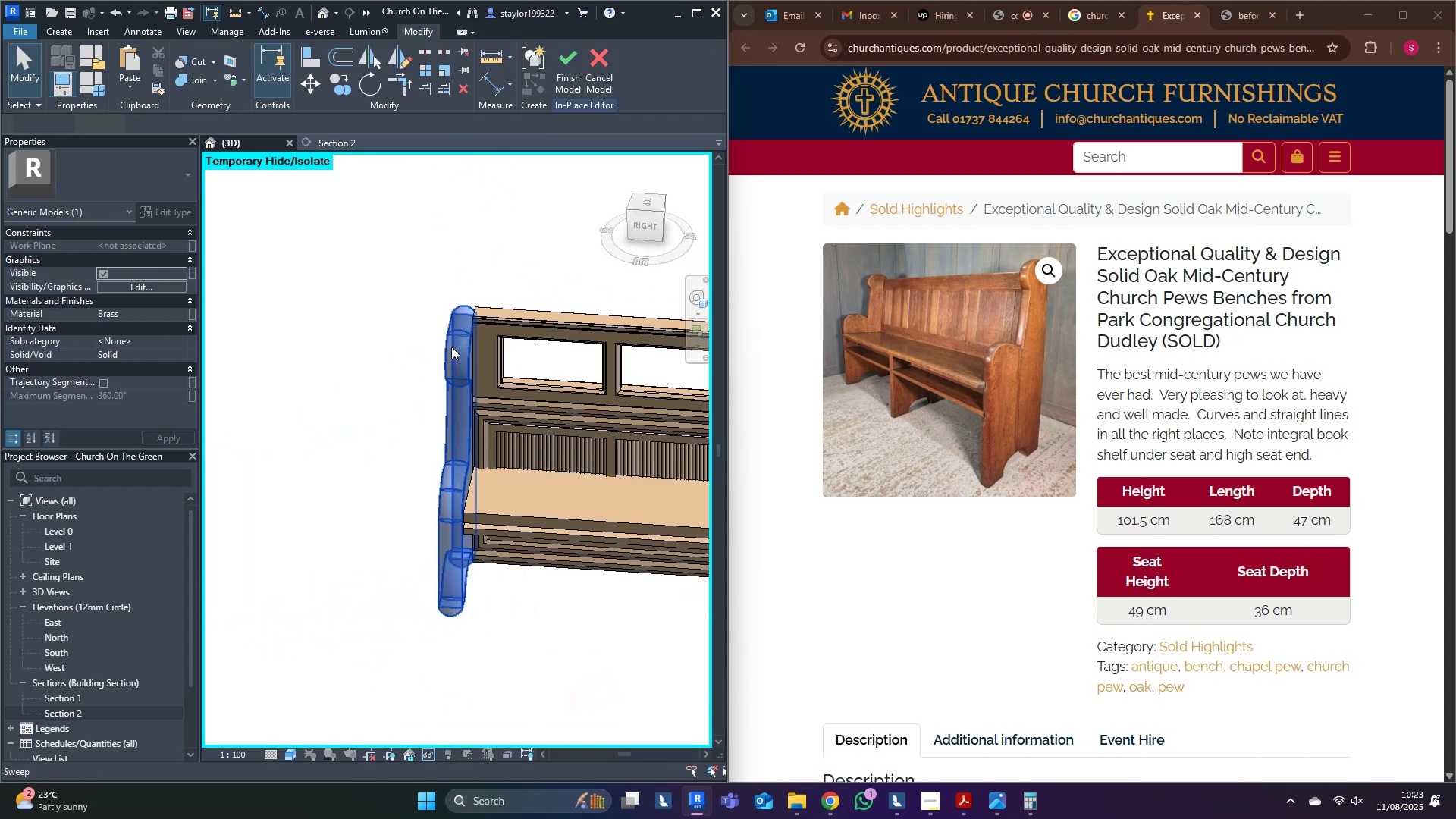 
double_click([451, 347])
 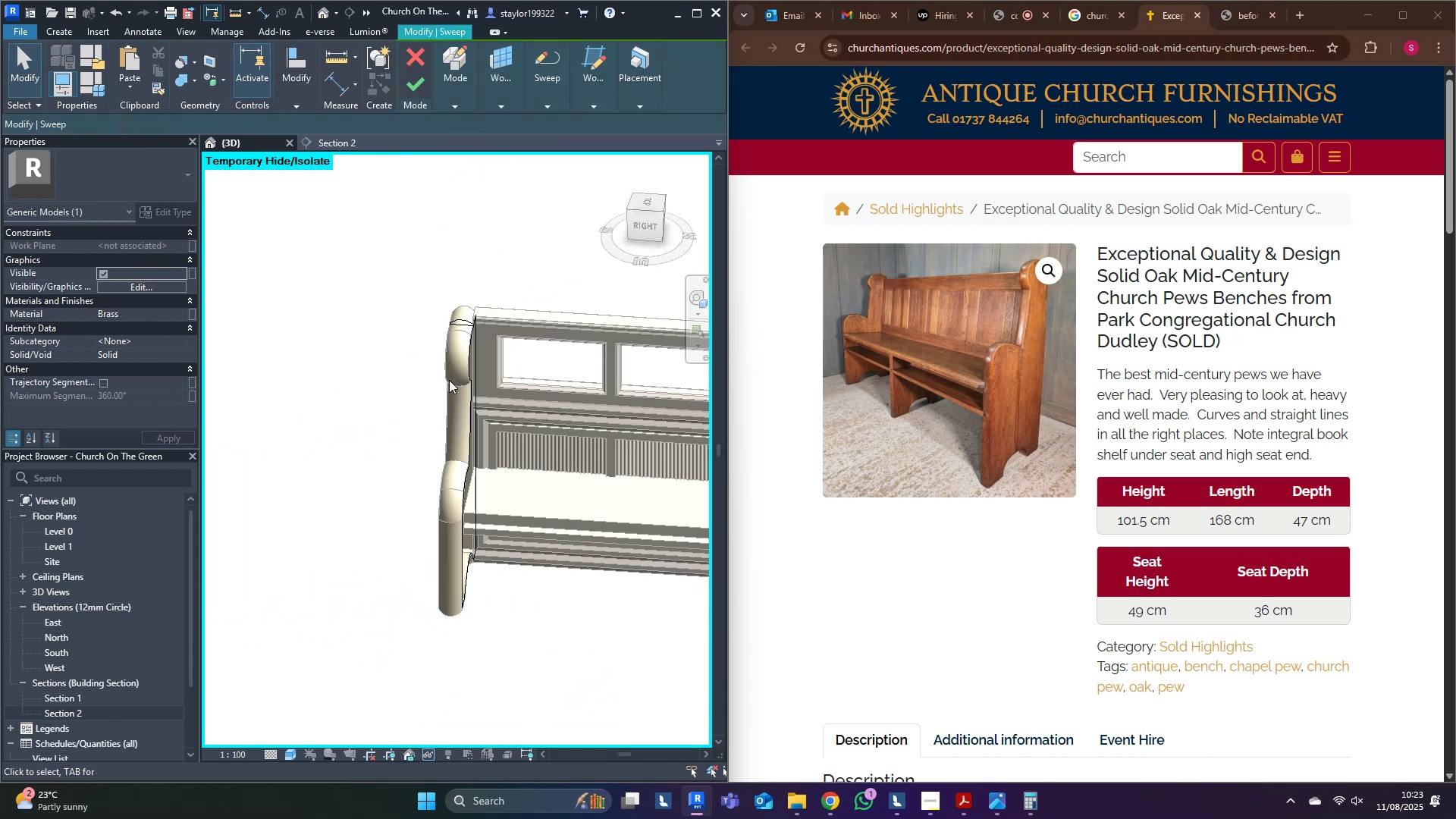 
key(Shift+ShiftLeft)
 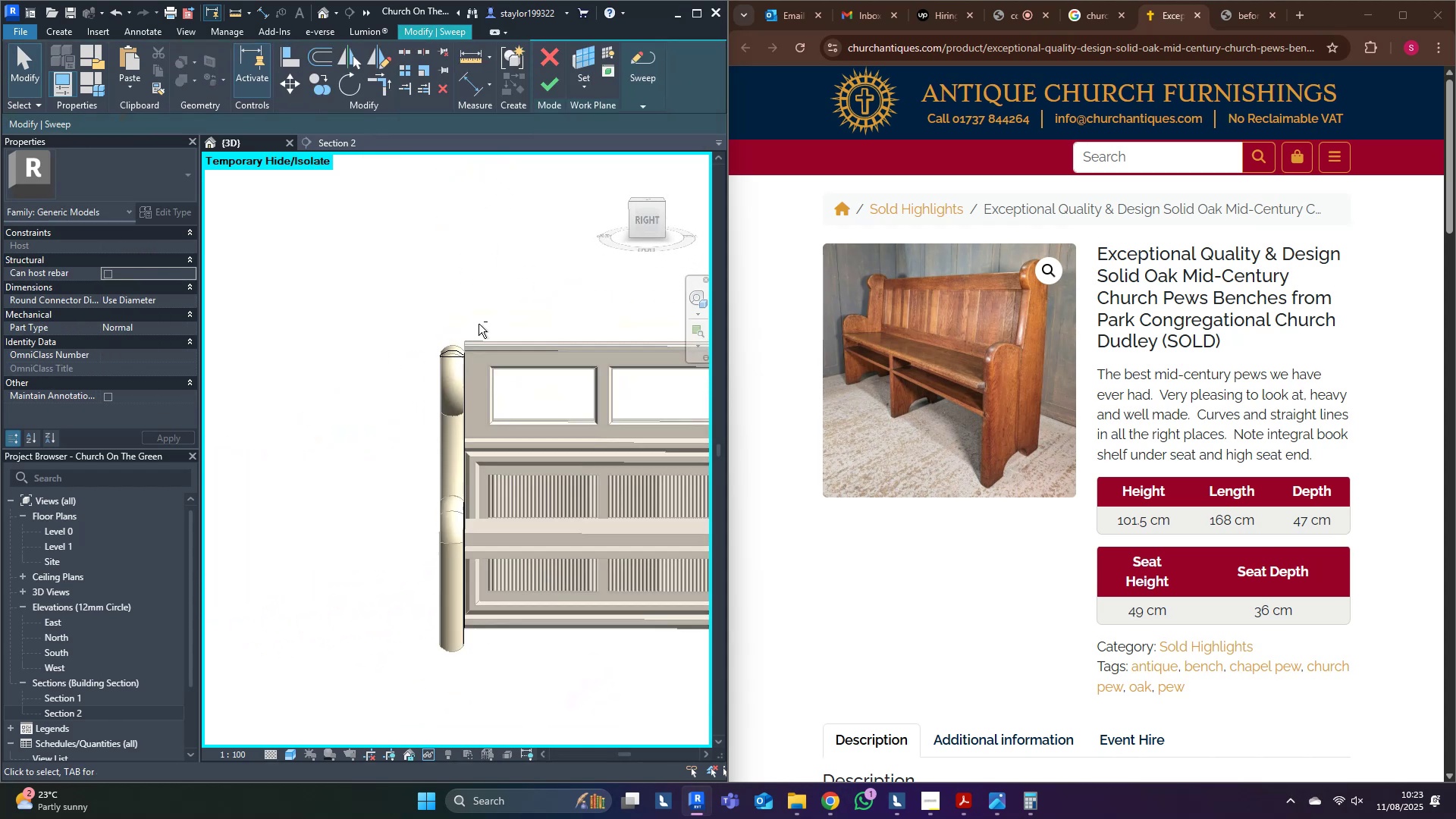 
scroll: coordinate [428, 346], scroll_direction: up, amount: 4.0
 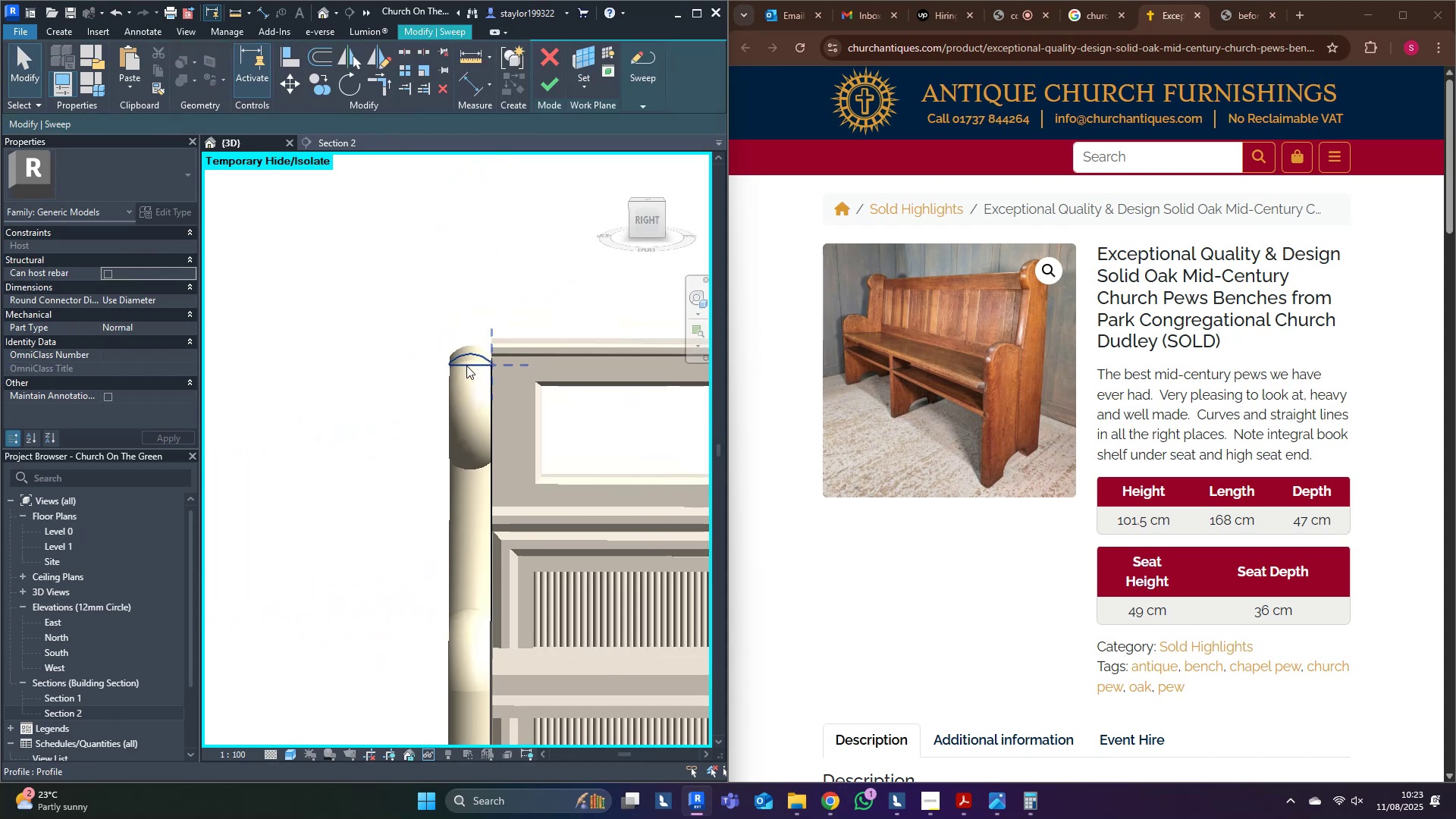 
double_click([466, 366])
 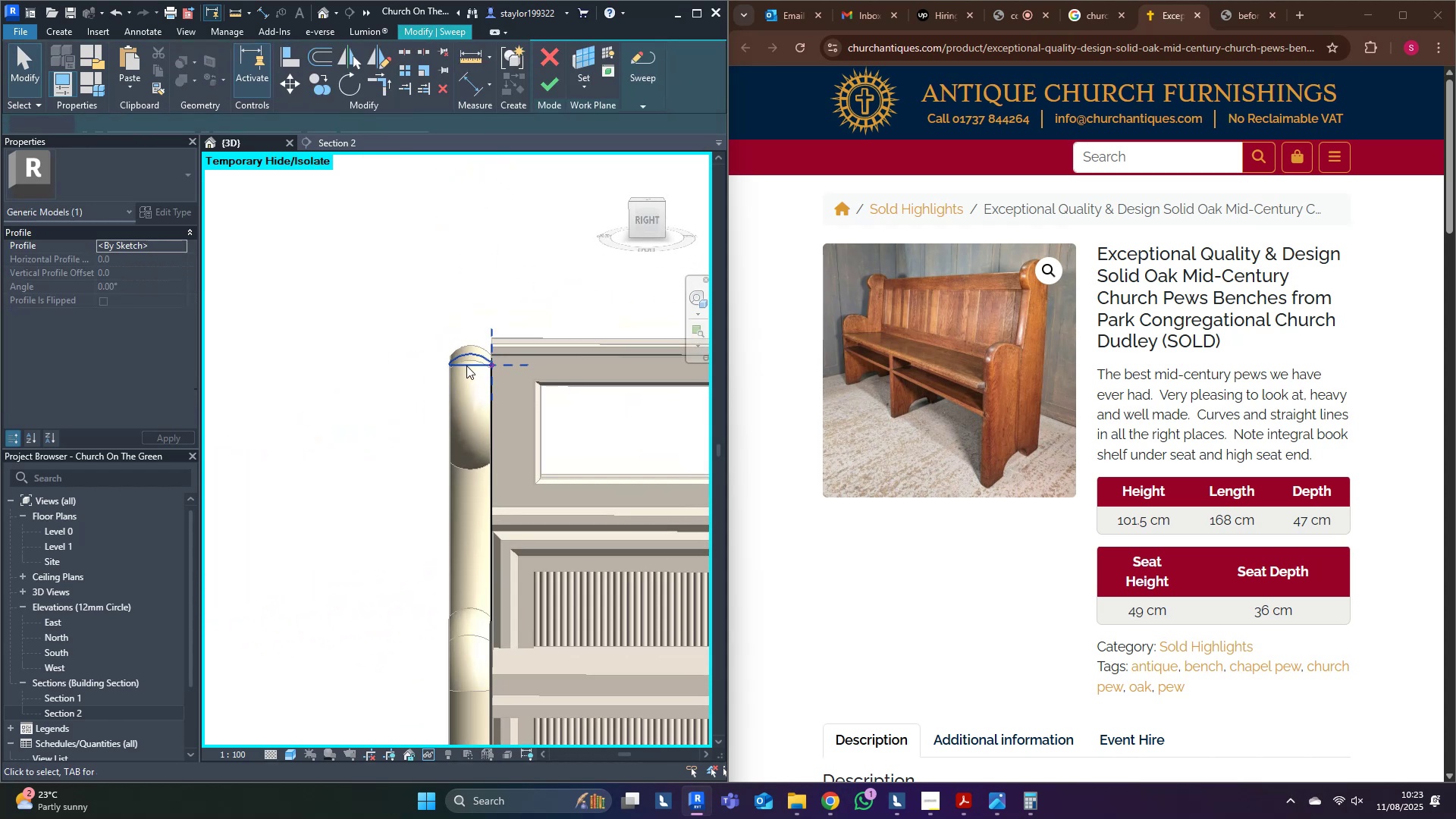 
scroll: coordinate [466, 367], scroll_direction: up, amount: 3.0
 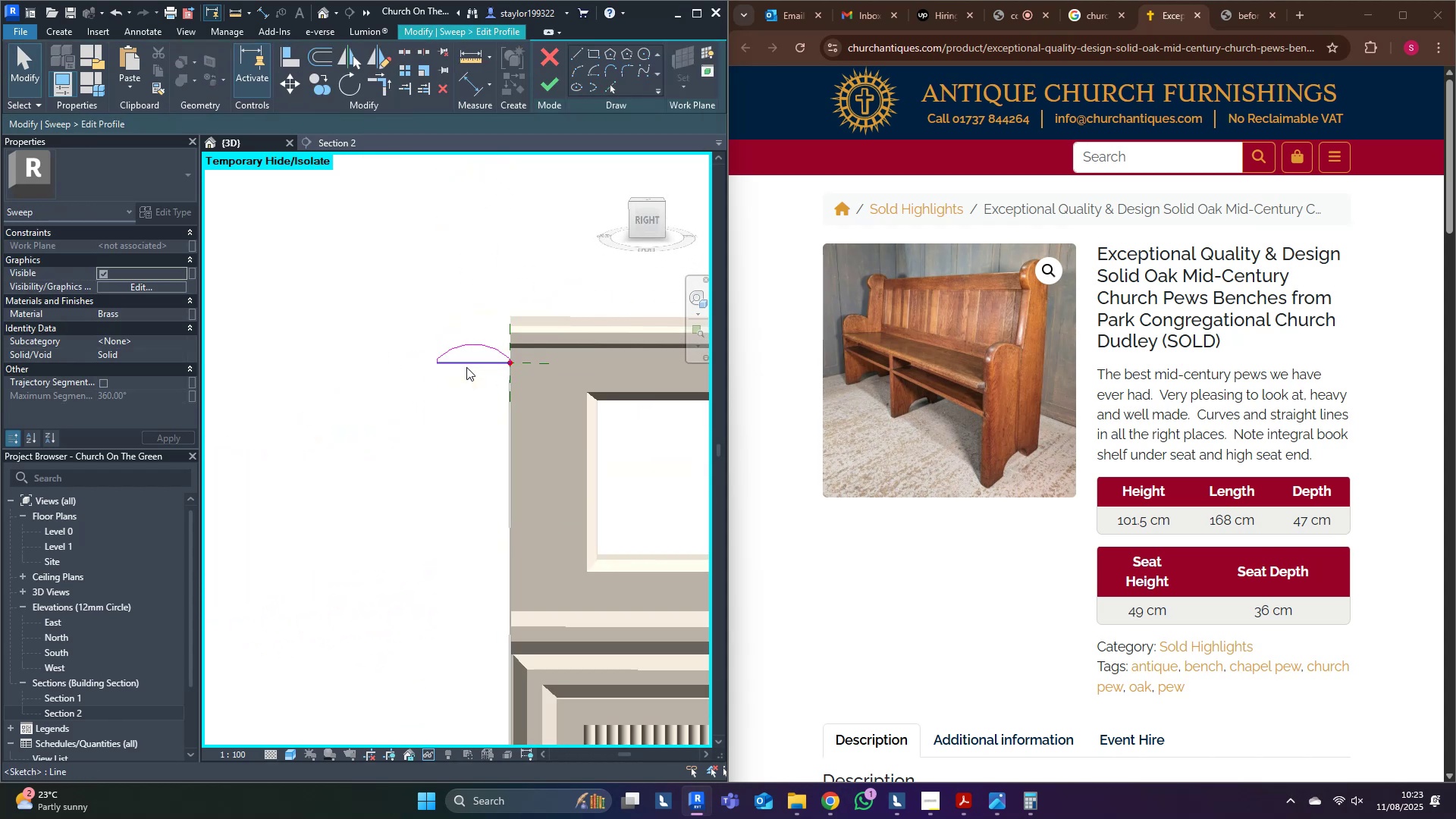 
key(Tab)
 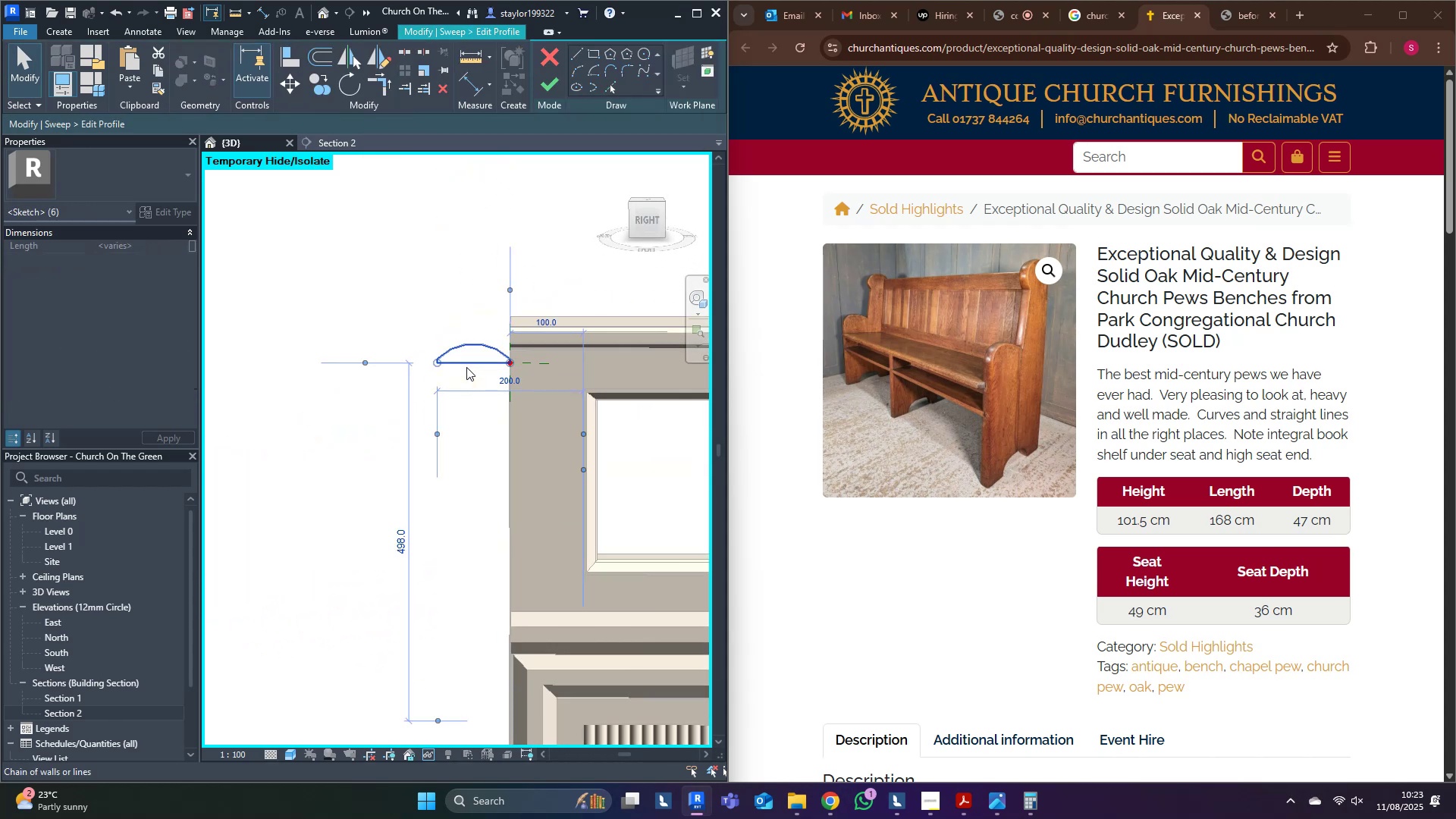 
left_click([466, 367])
 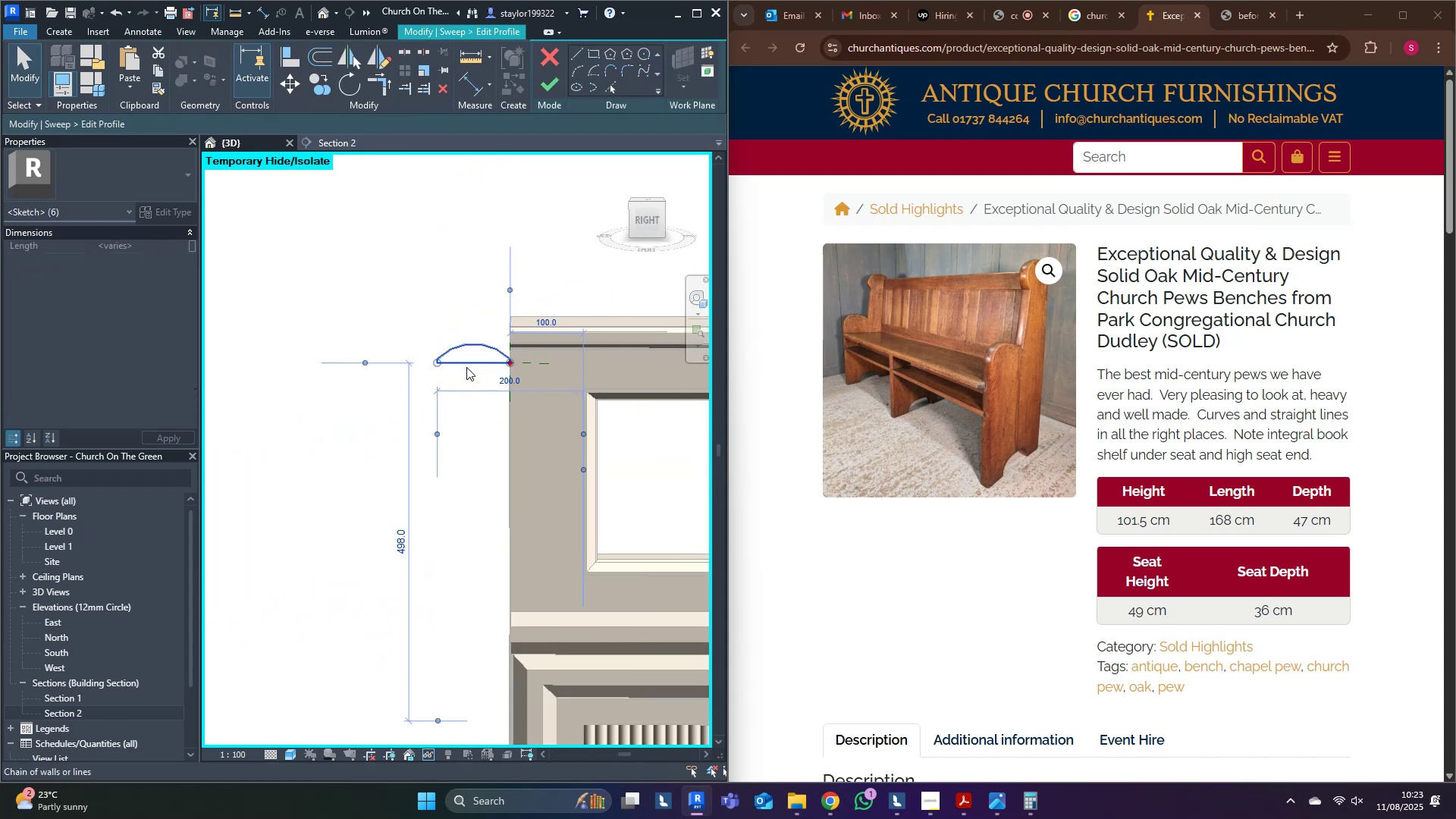 
type(re)
 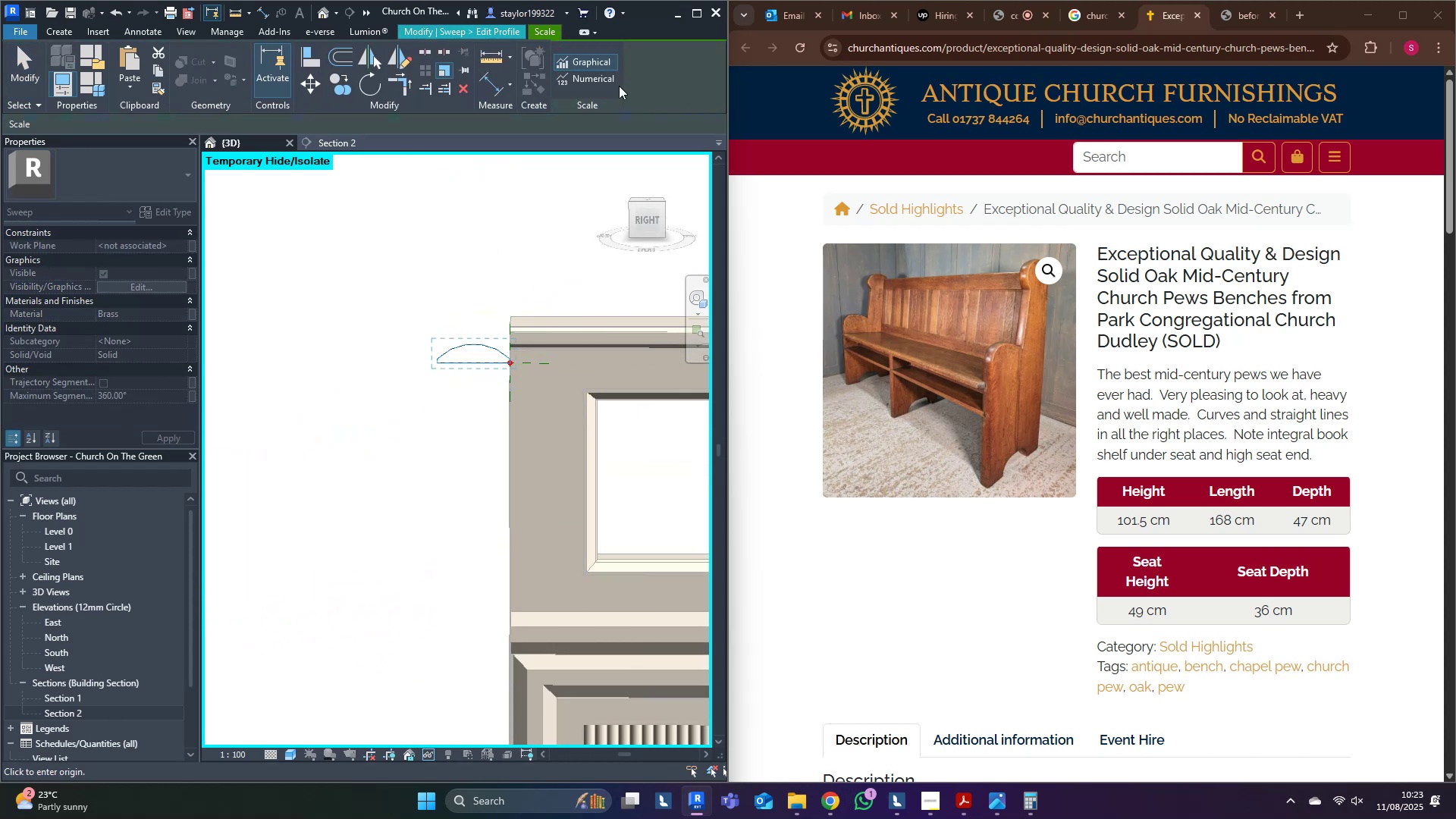 
scroll: coordinate [530, 353], scroll_direction: up, amount: 4.0
 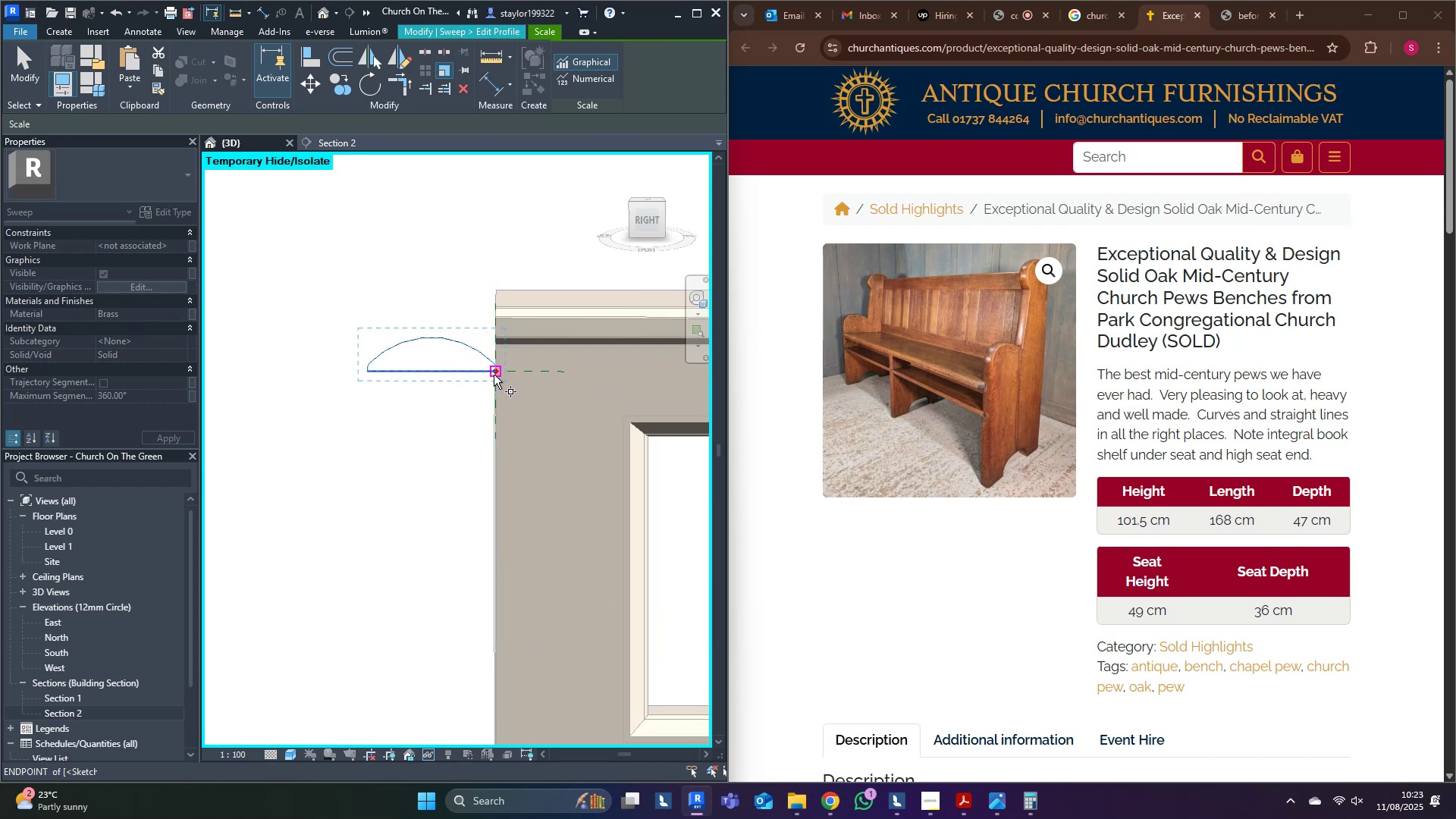 
left_click([494, 375])
 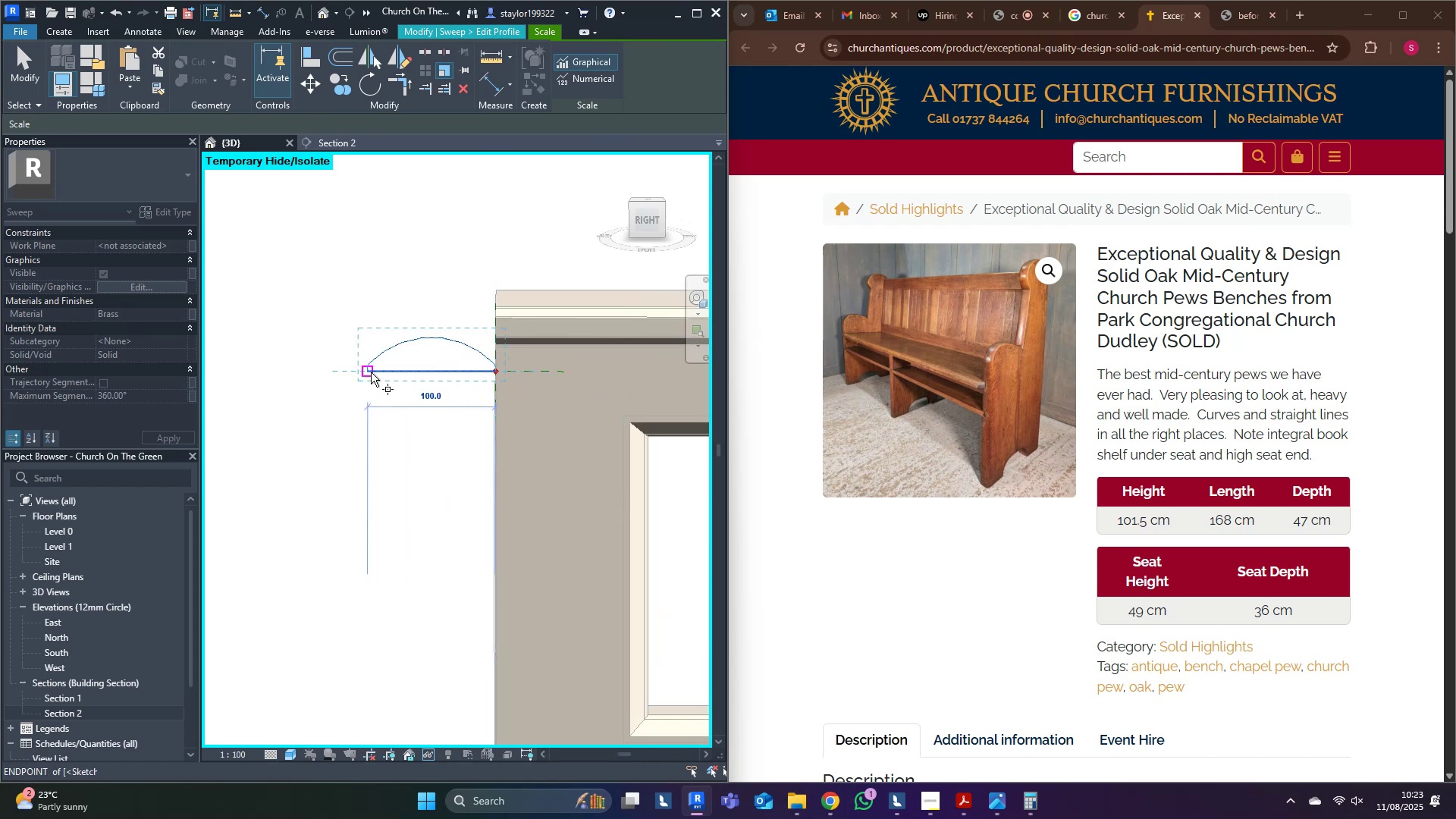 
left_click([371, 372])
 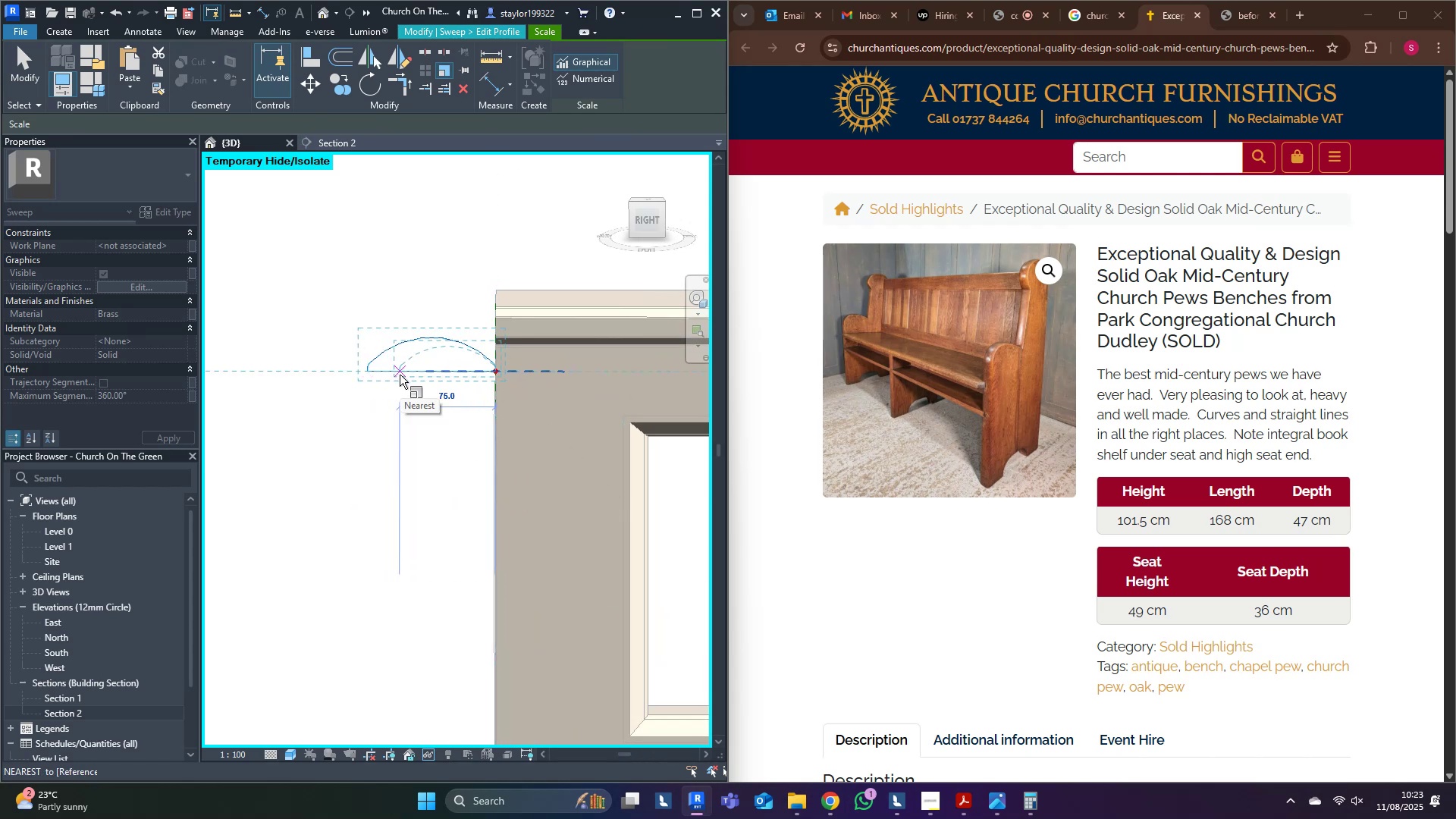 
left_click([400, 375])
 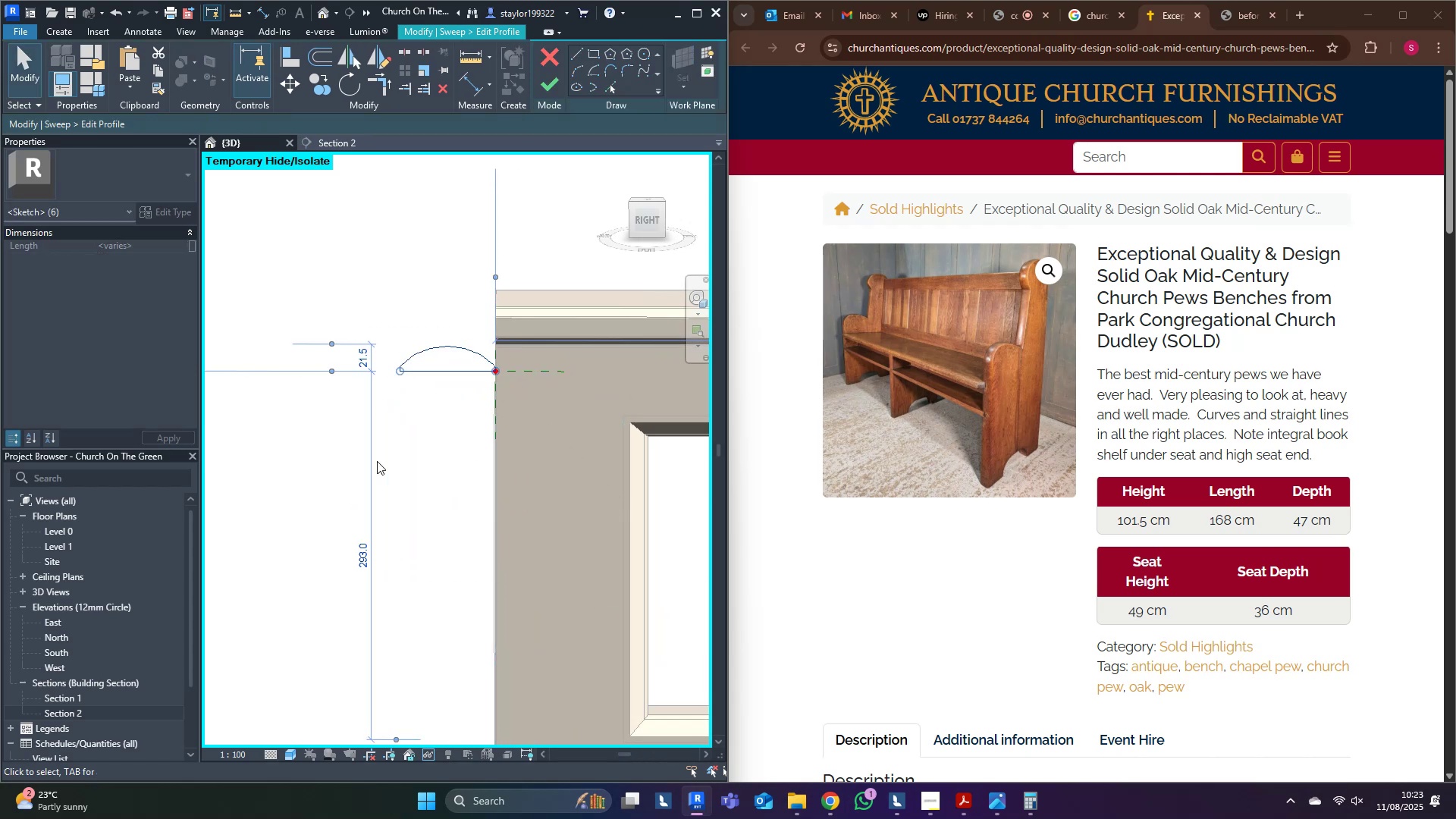 
middle_click([425, 463])
 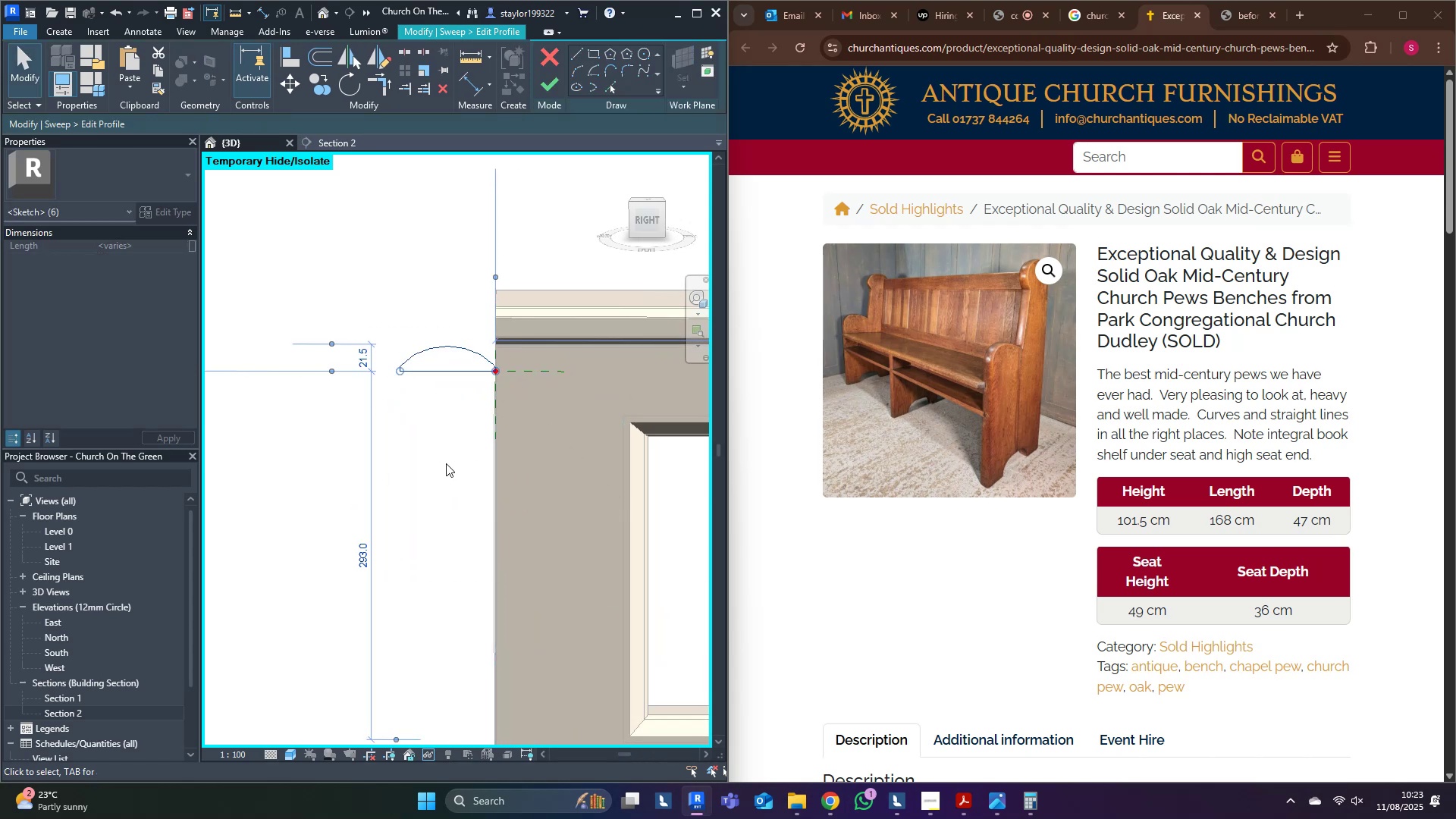 
left_click([446, 463])
 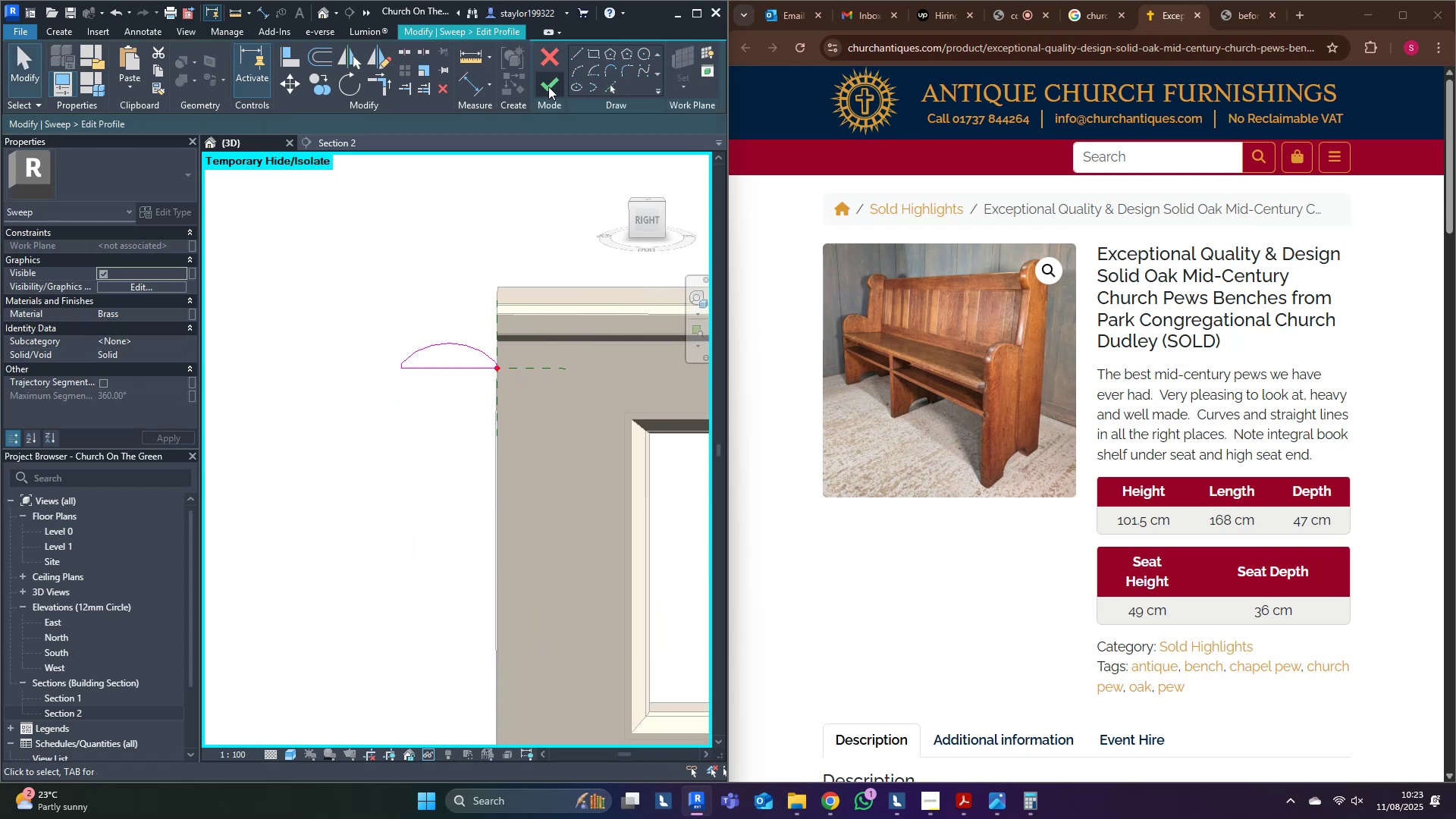 
left_click([547, 89])
 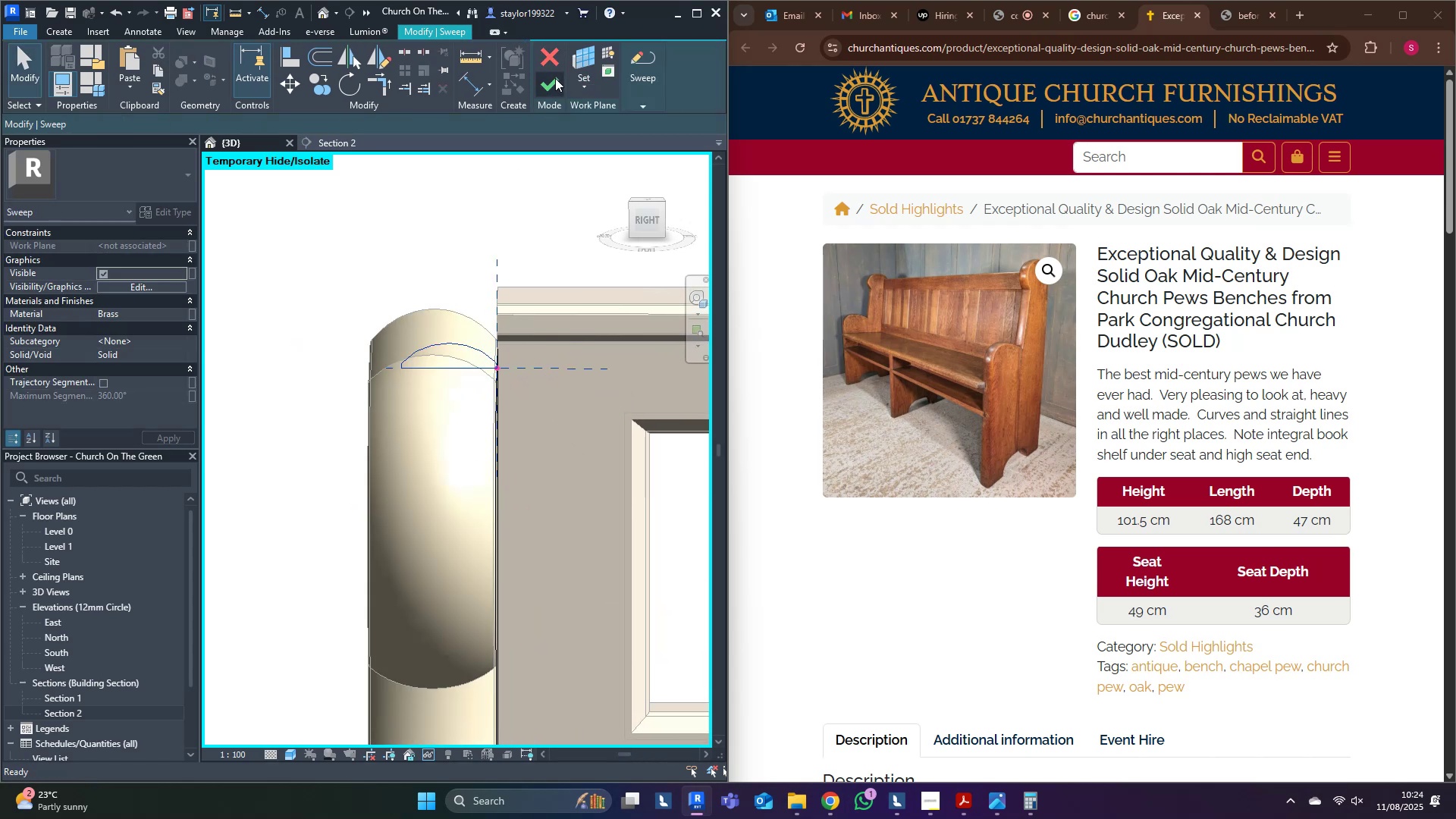 
left_click([554, 81])
 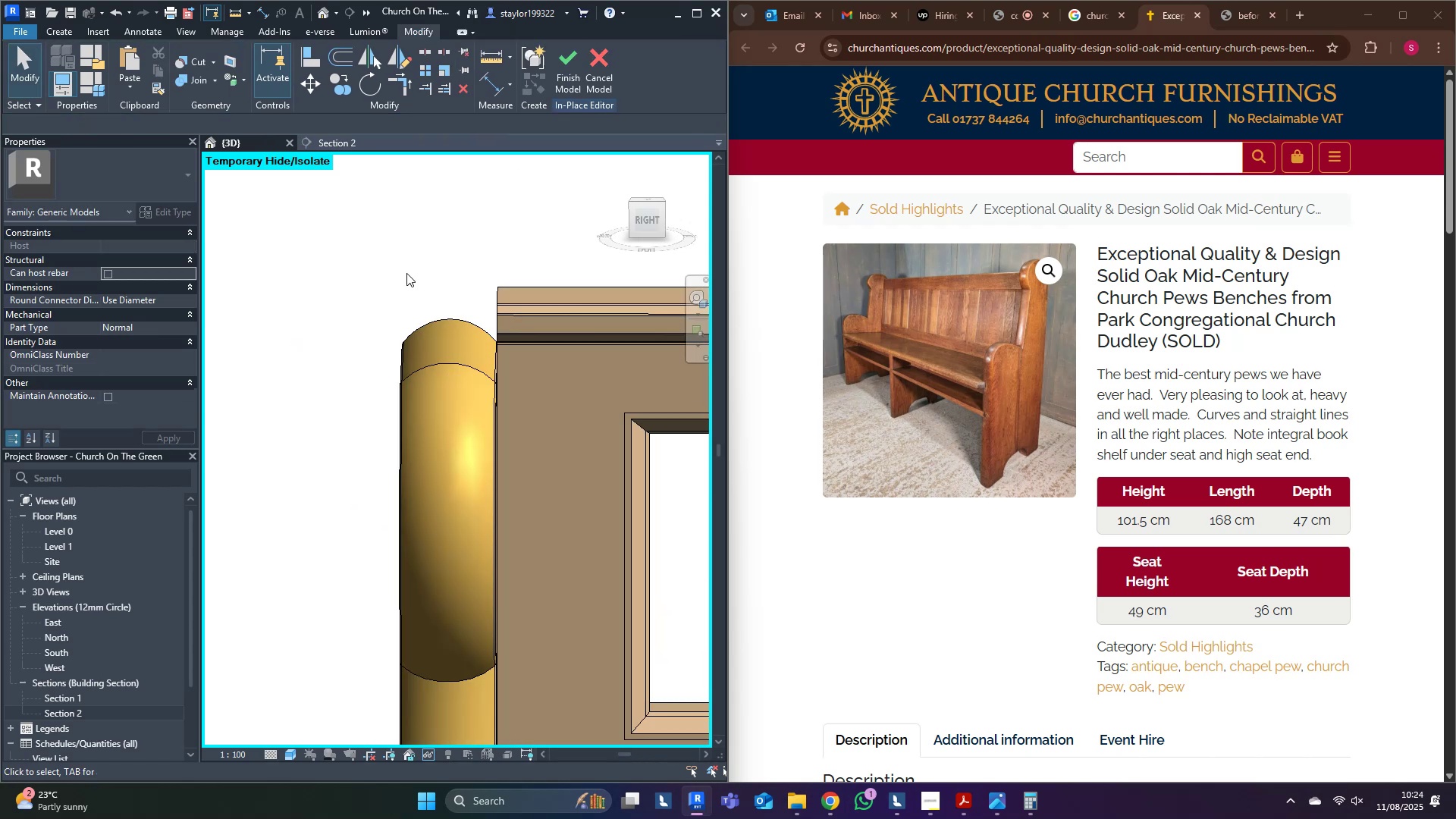 
scroll: coordinate [419, 292], scroll_direction: down, amount: 18.0
 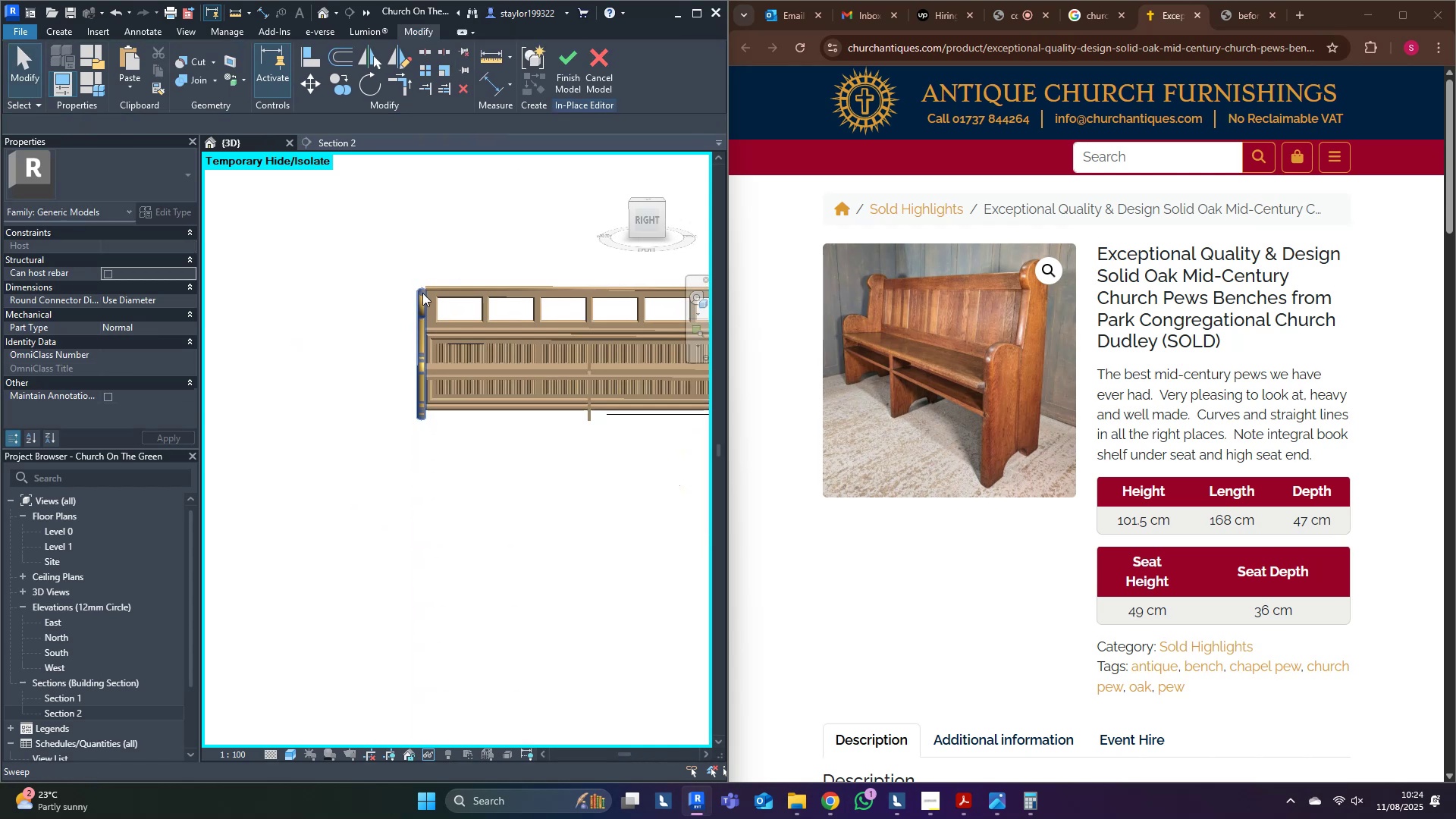 
hold_key(key=ShiftLeft, duration=1.52)
 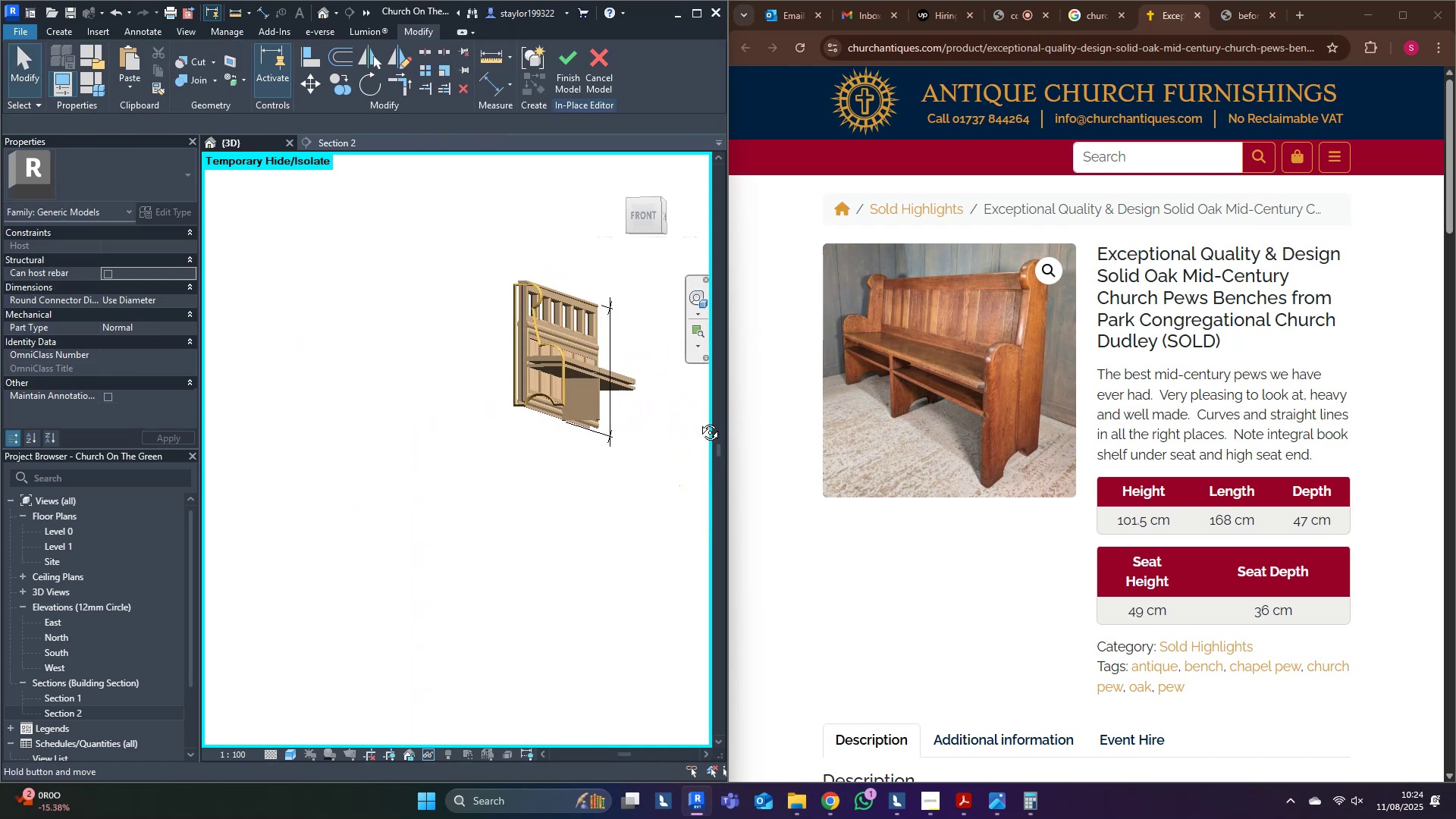 
hold_key(key=ShiftLeft, duration=1.28)
 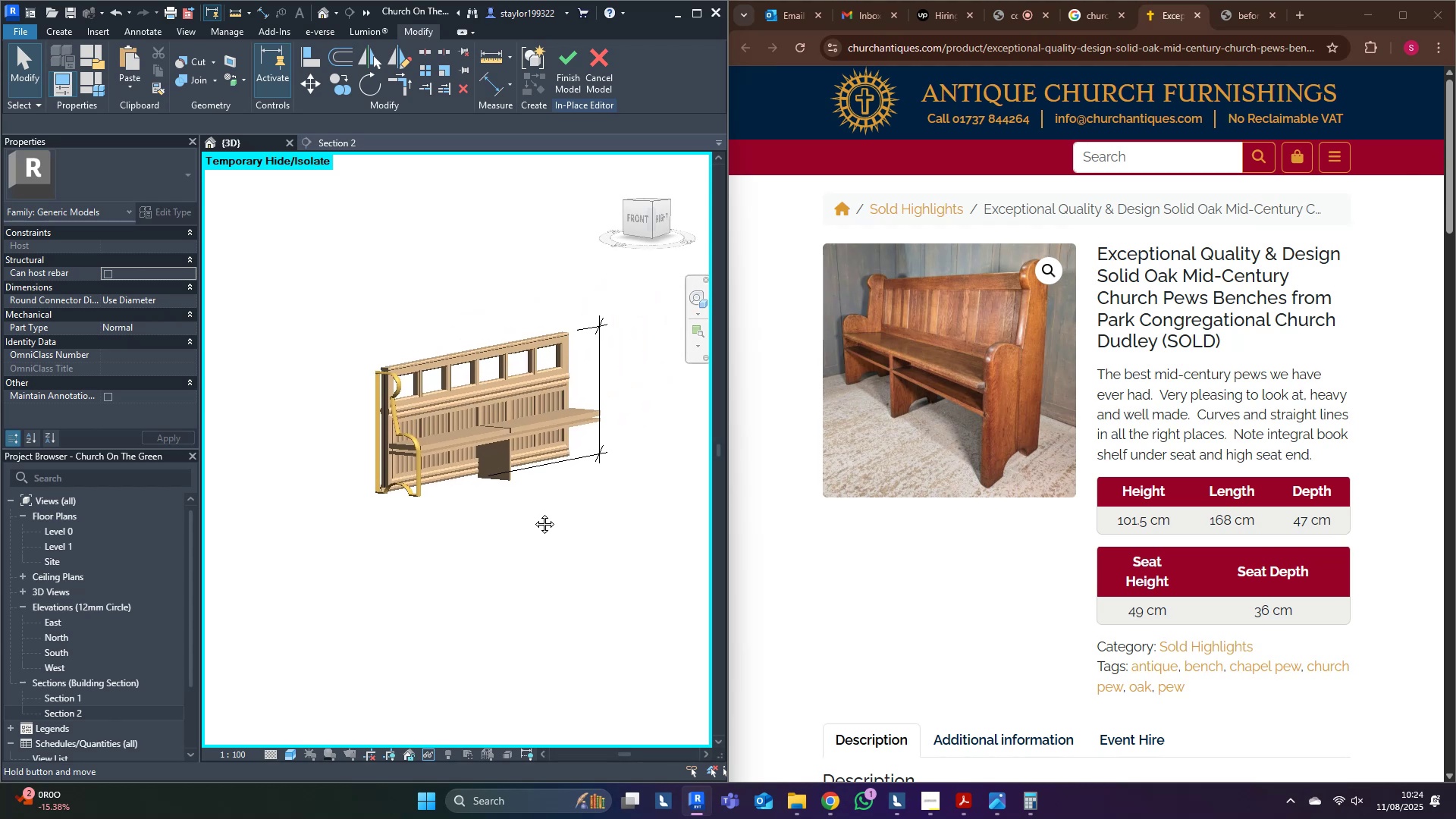 
scroll: coordinate [431, 506], scroll_direction: up, amount: 5.0
 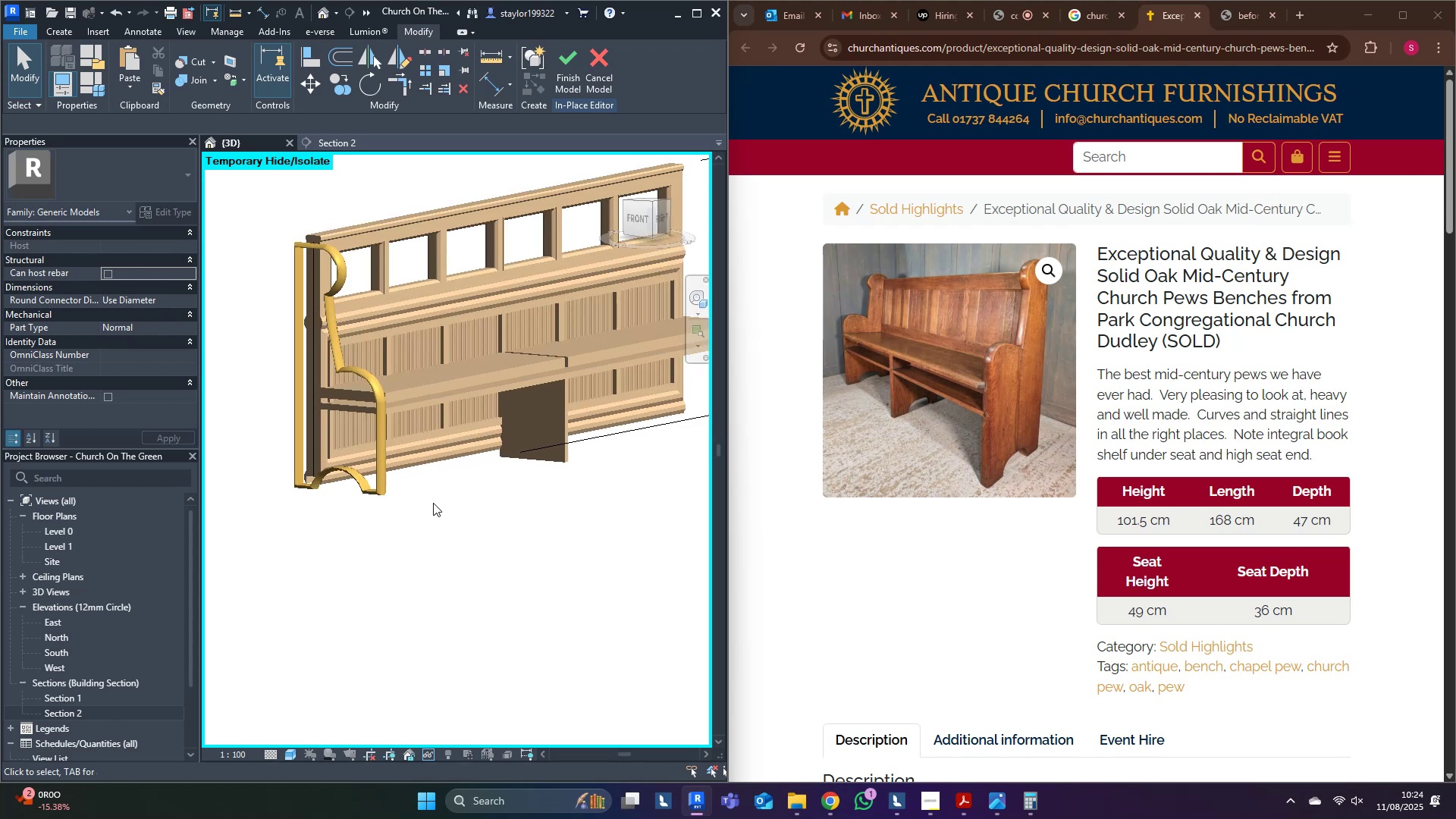 
hold_key(key=ShiftLeft, duration=1.5)
 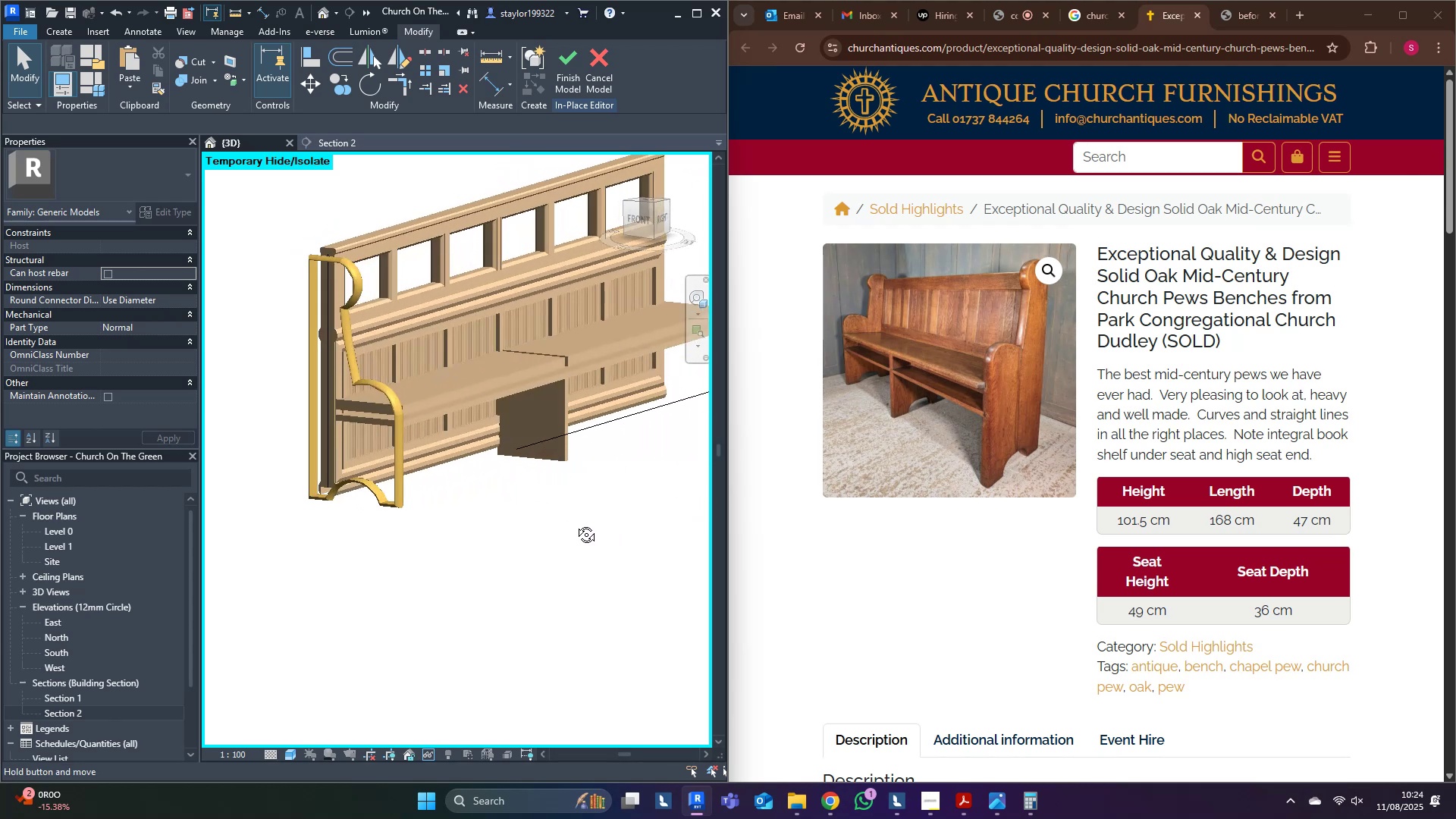 
hold_key(key=ShiftLeft, duration=0.78)
middle_click([575, 523])
 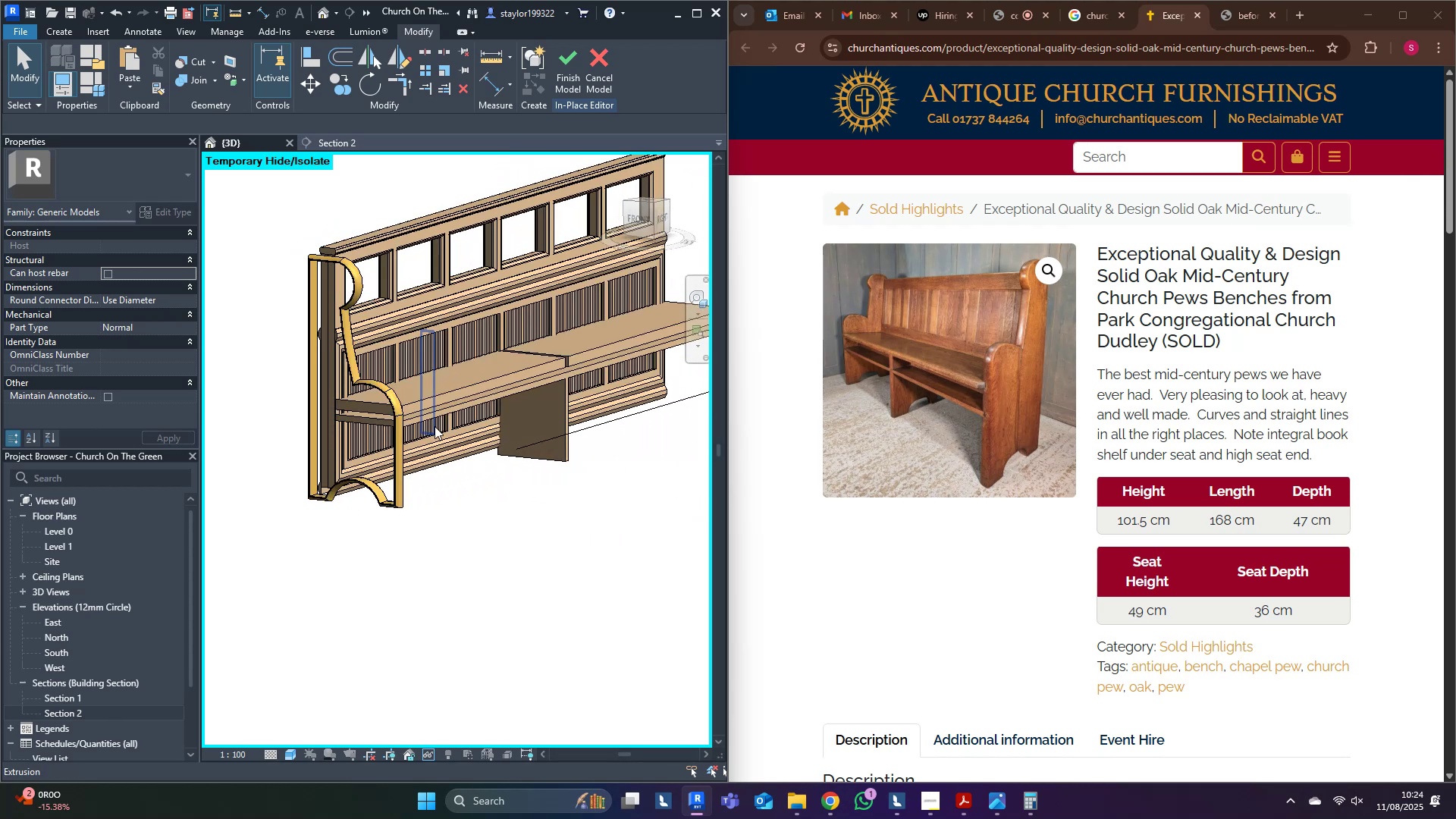 
left_click([429, 397])
 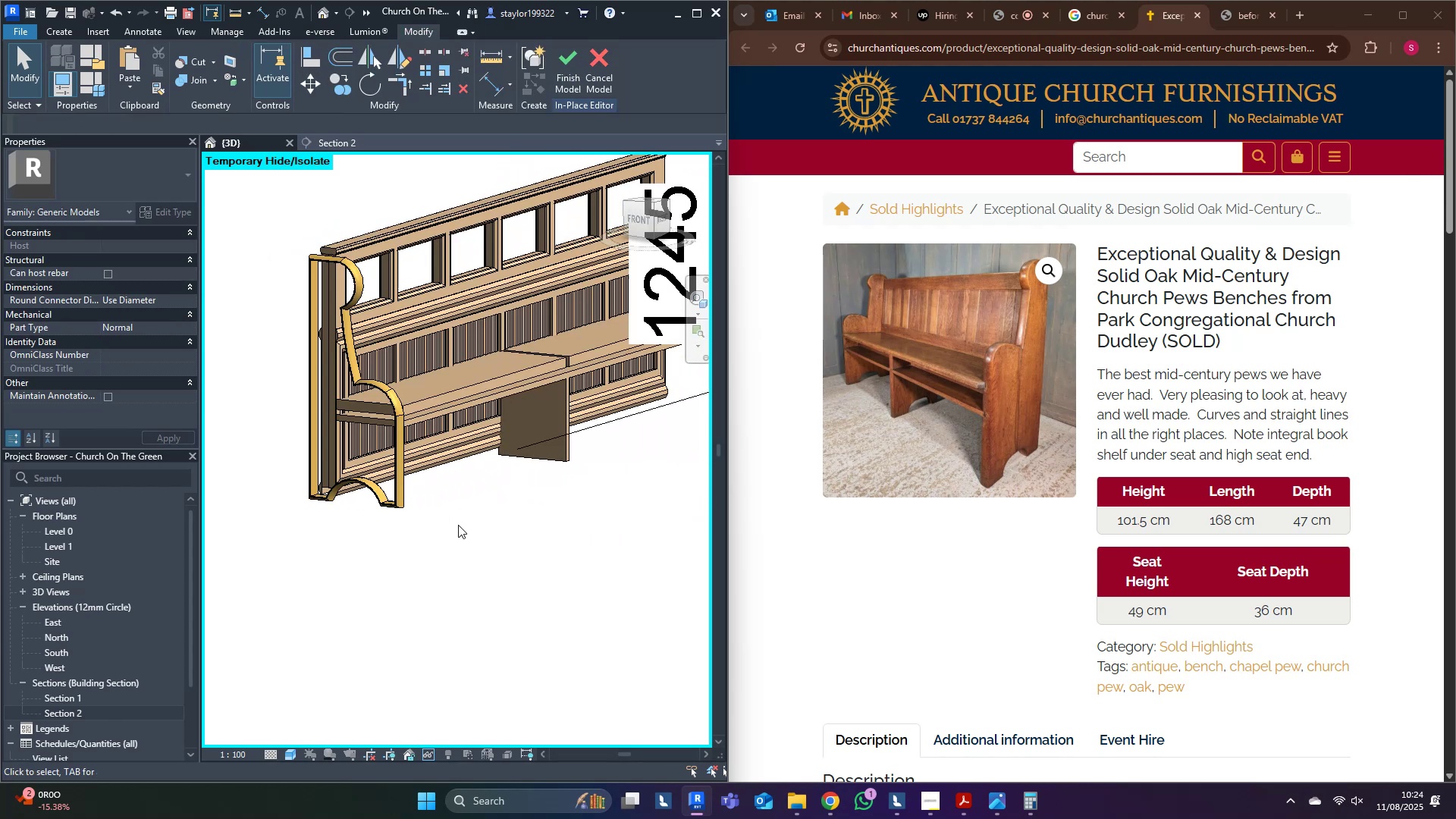 
hold_key(key=ShiftLeft, duration=1.54)
 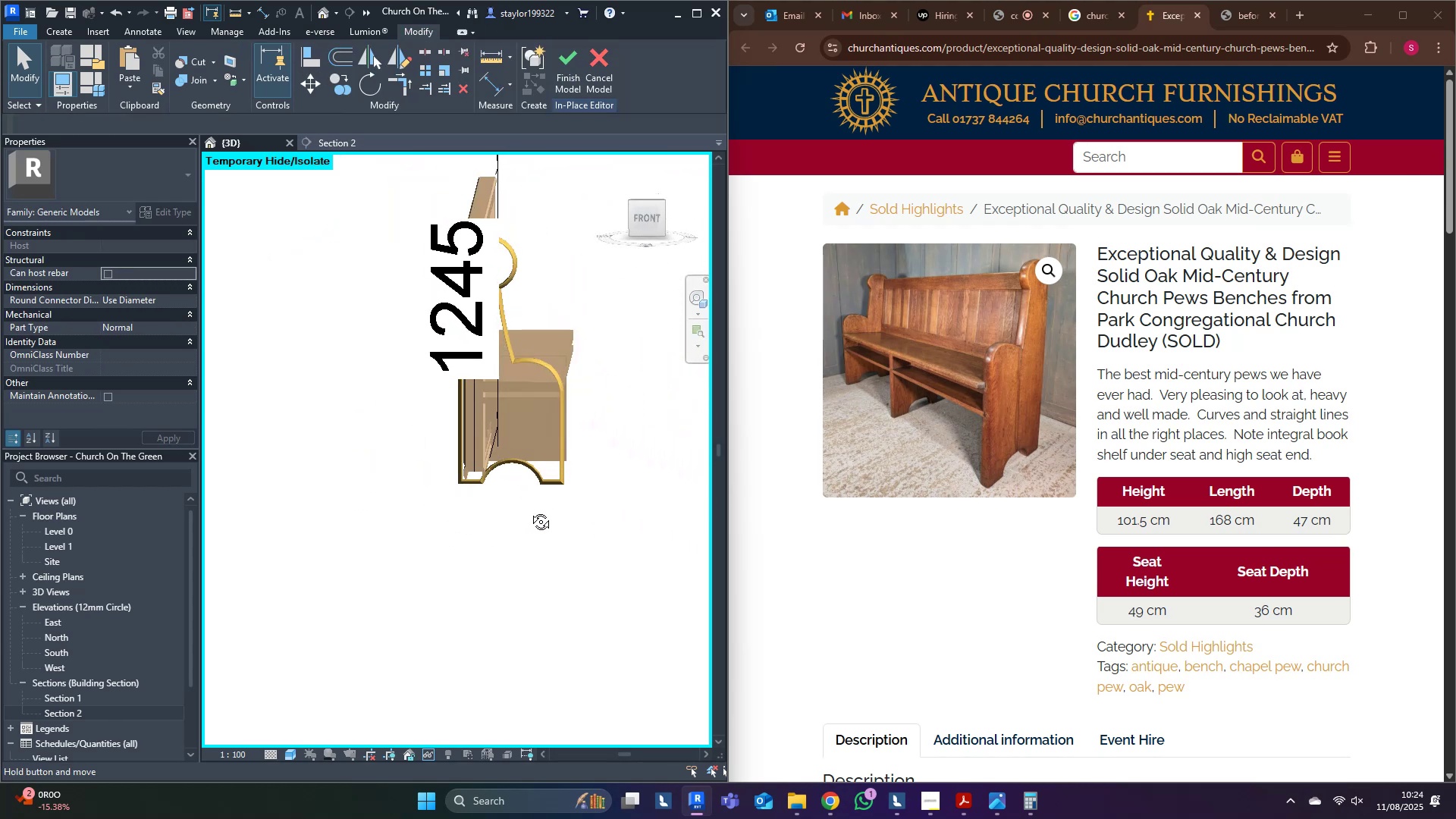 
key(Shift+ShiftLeft)
 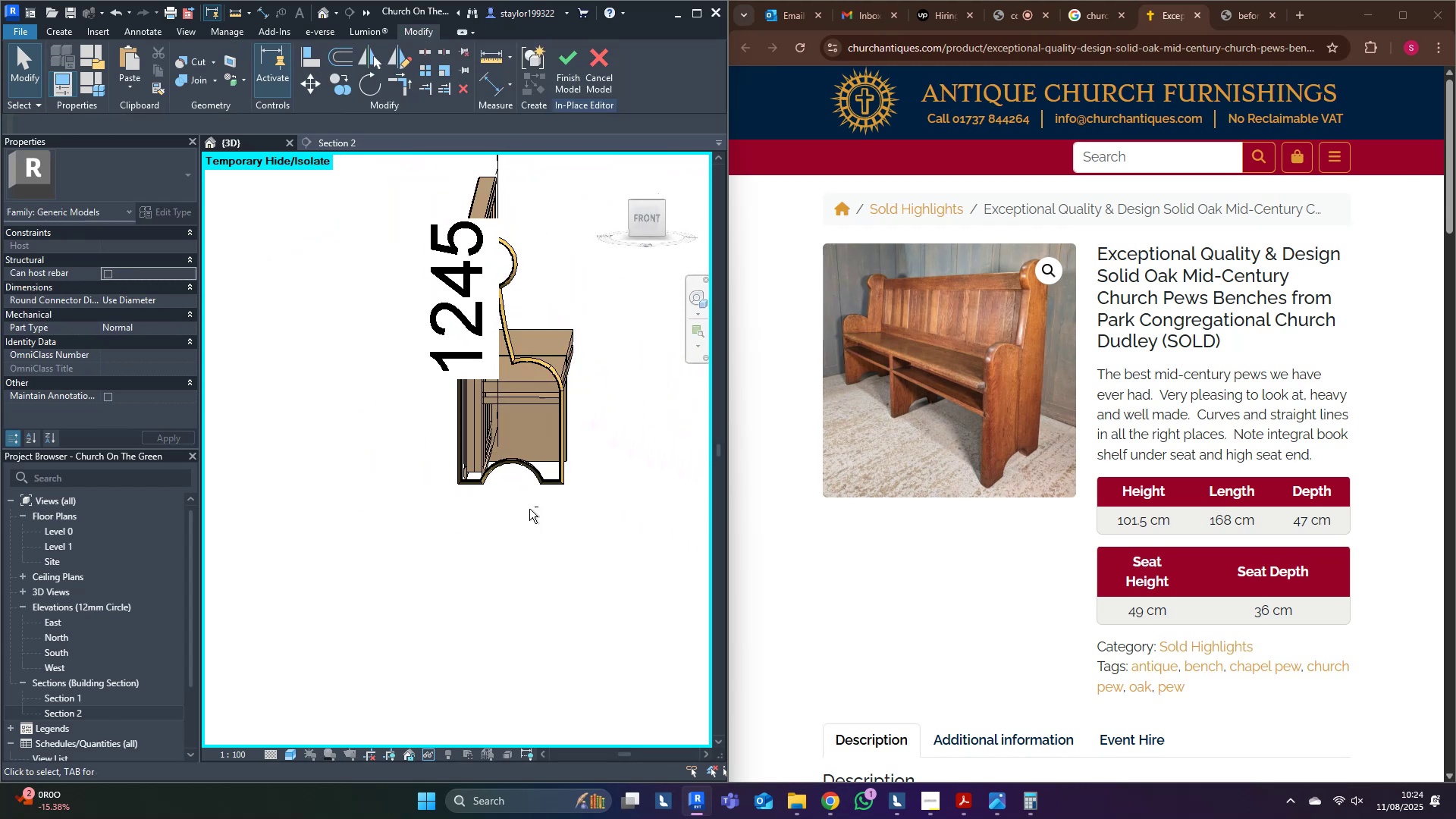 
key(Shift+ShiftLeft)
 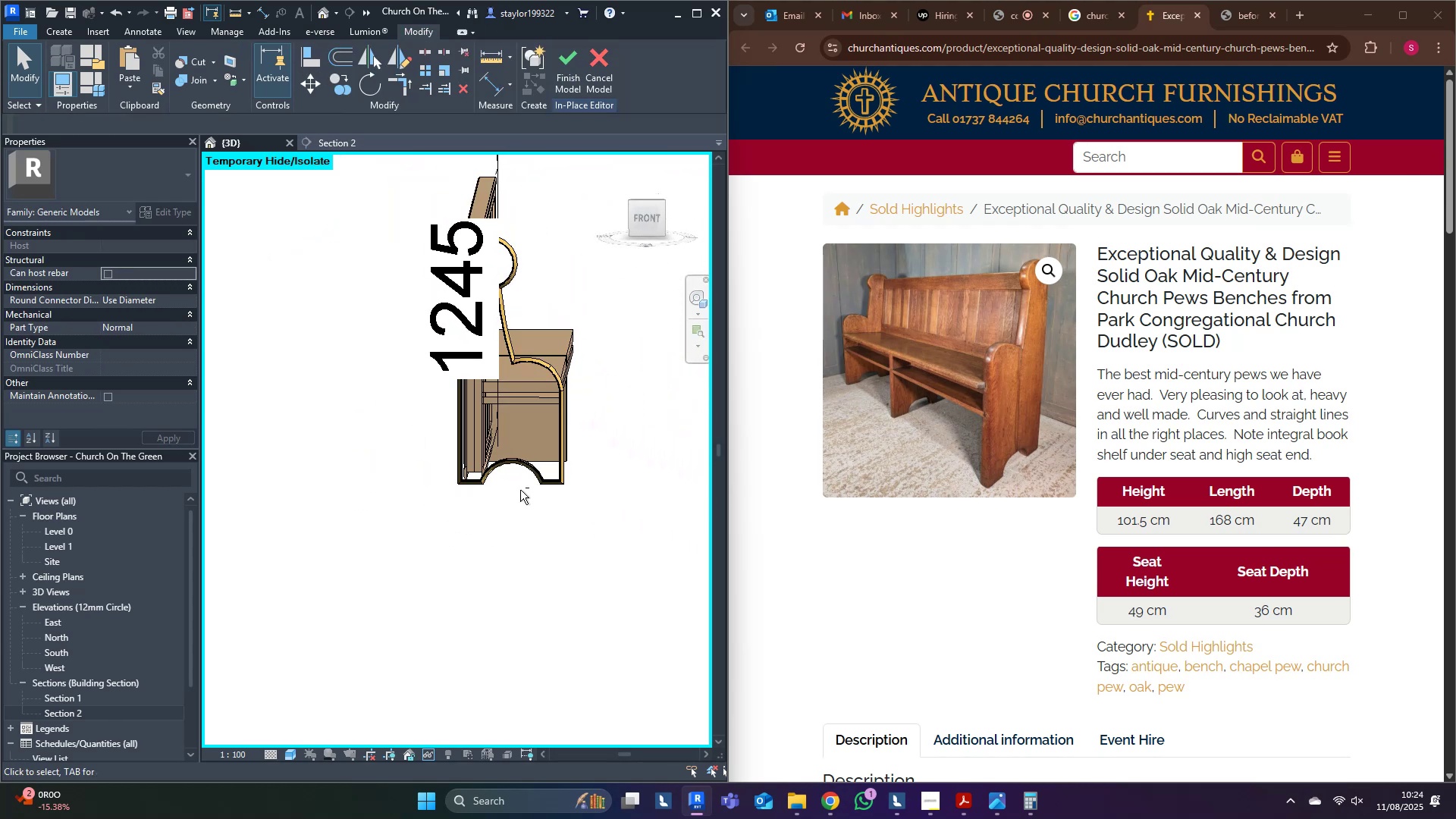 
key(Shift+ShiftLeft)
 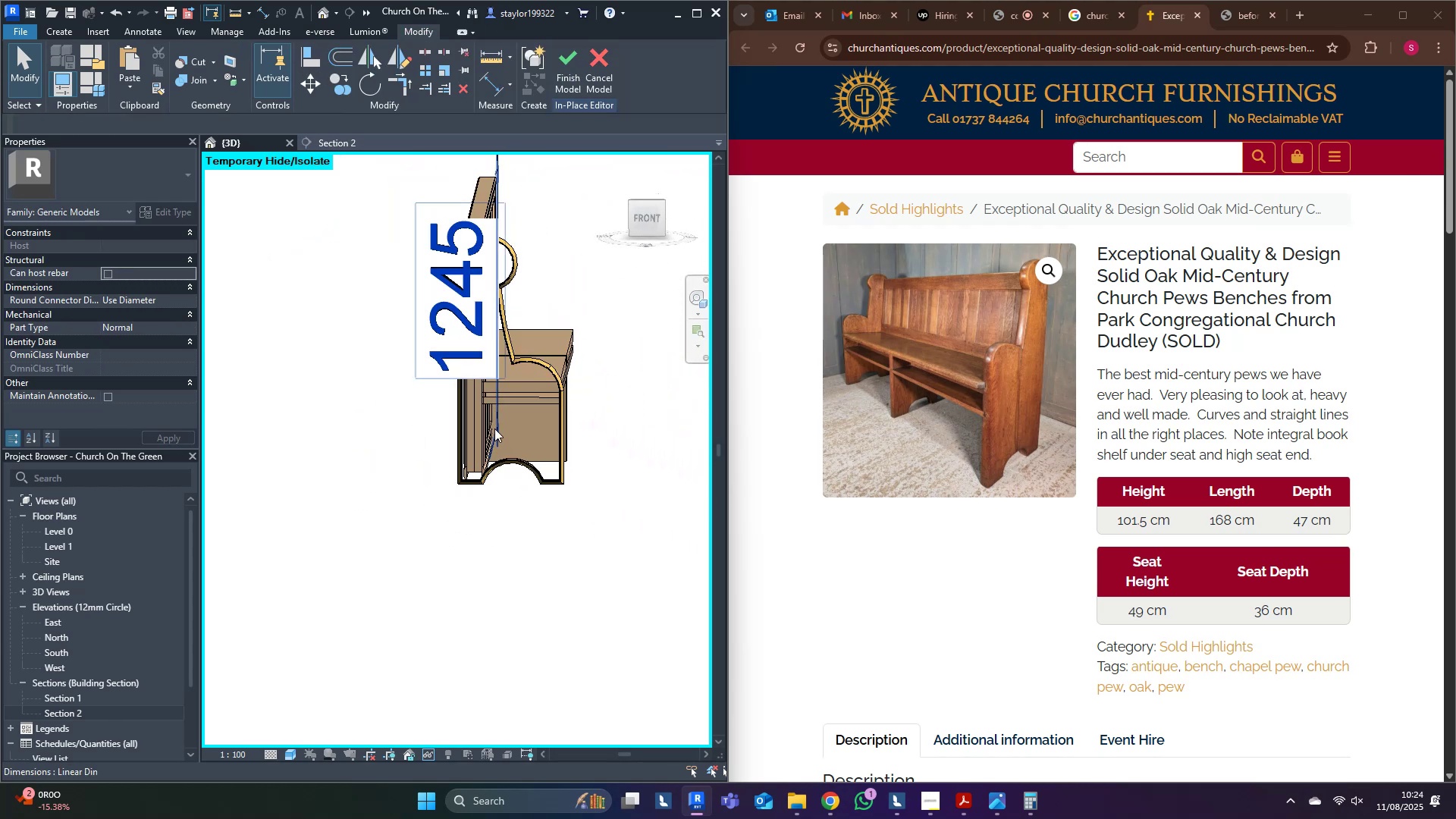 
key(Shift+ShiftLeft)
 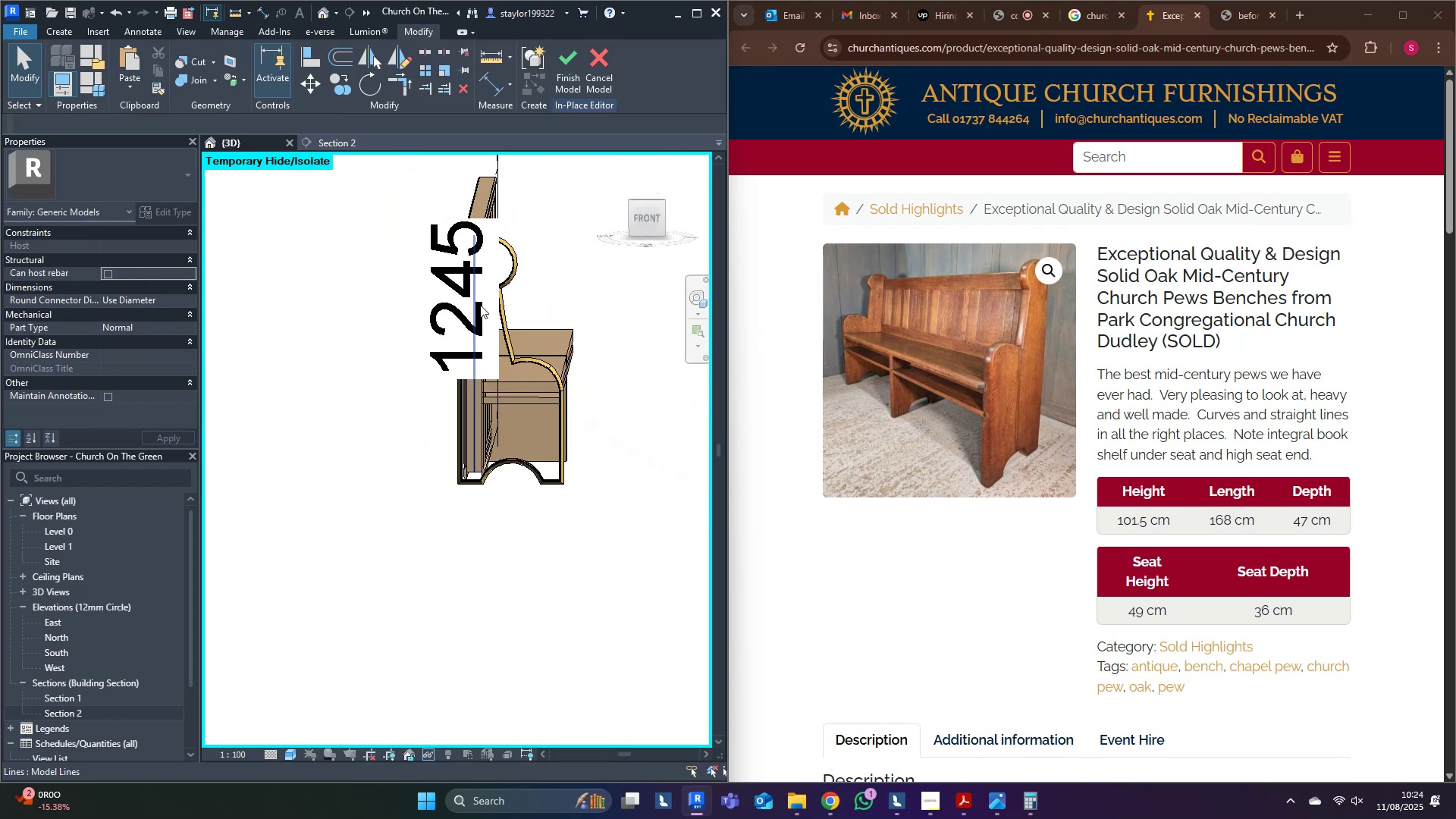 
key(Shift+ShiftLeft)
 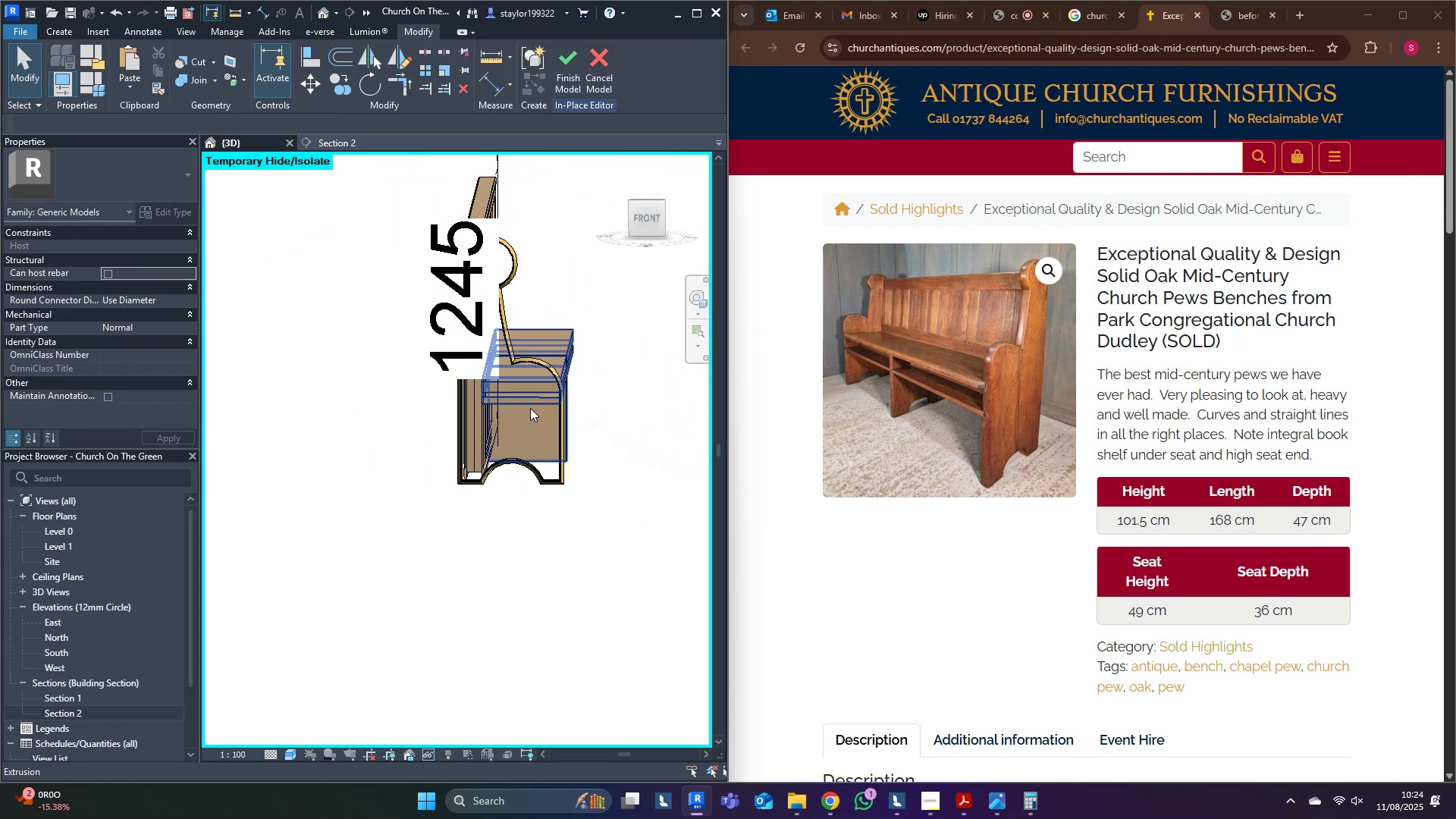 
hold_key(key=ShiftLeft, duration=0.54)
 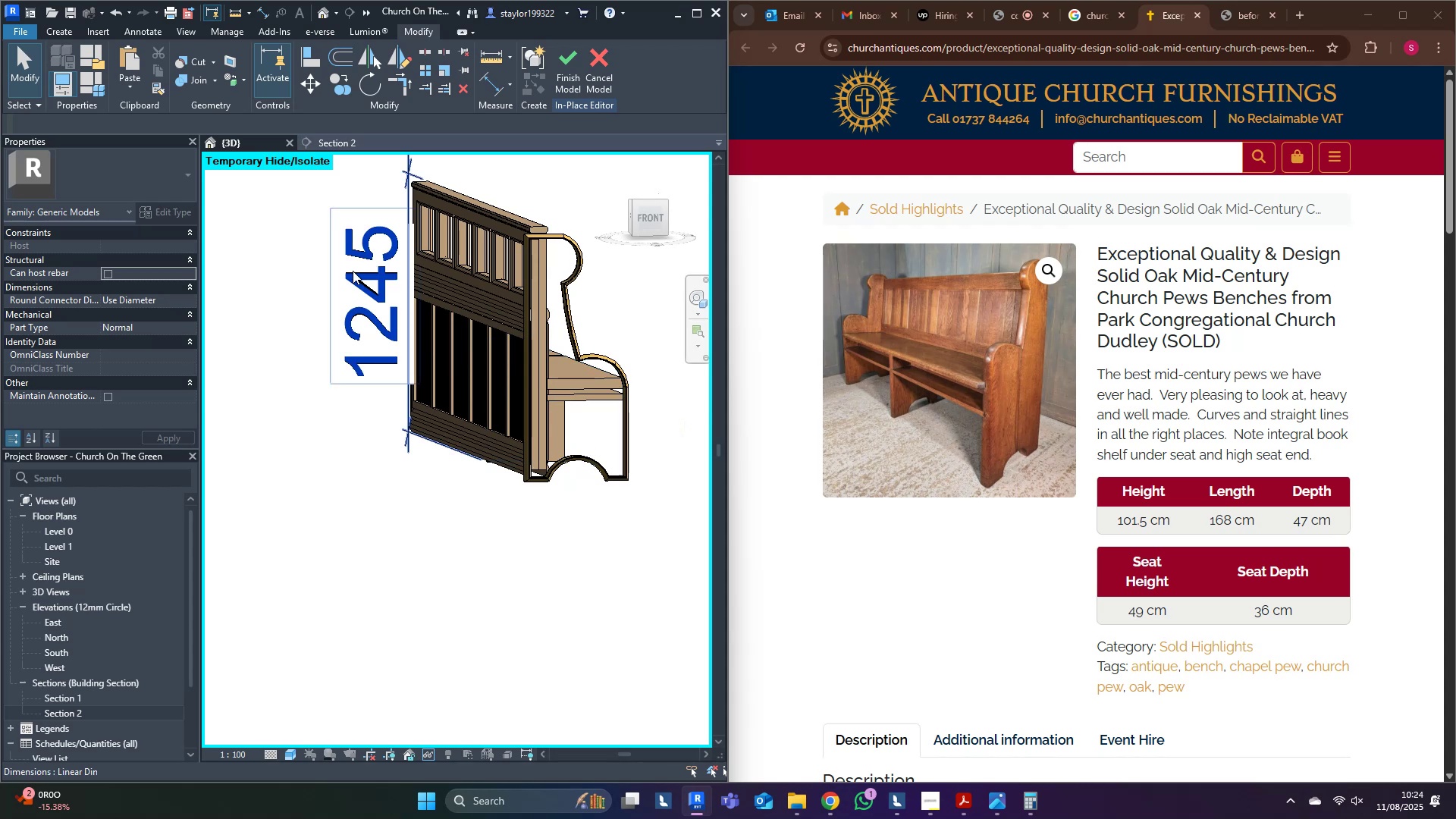 
left_click([353, 271])
 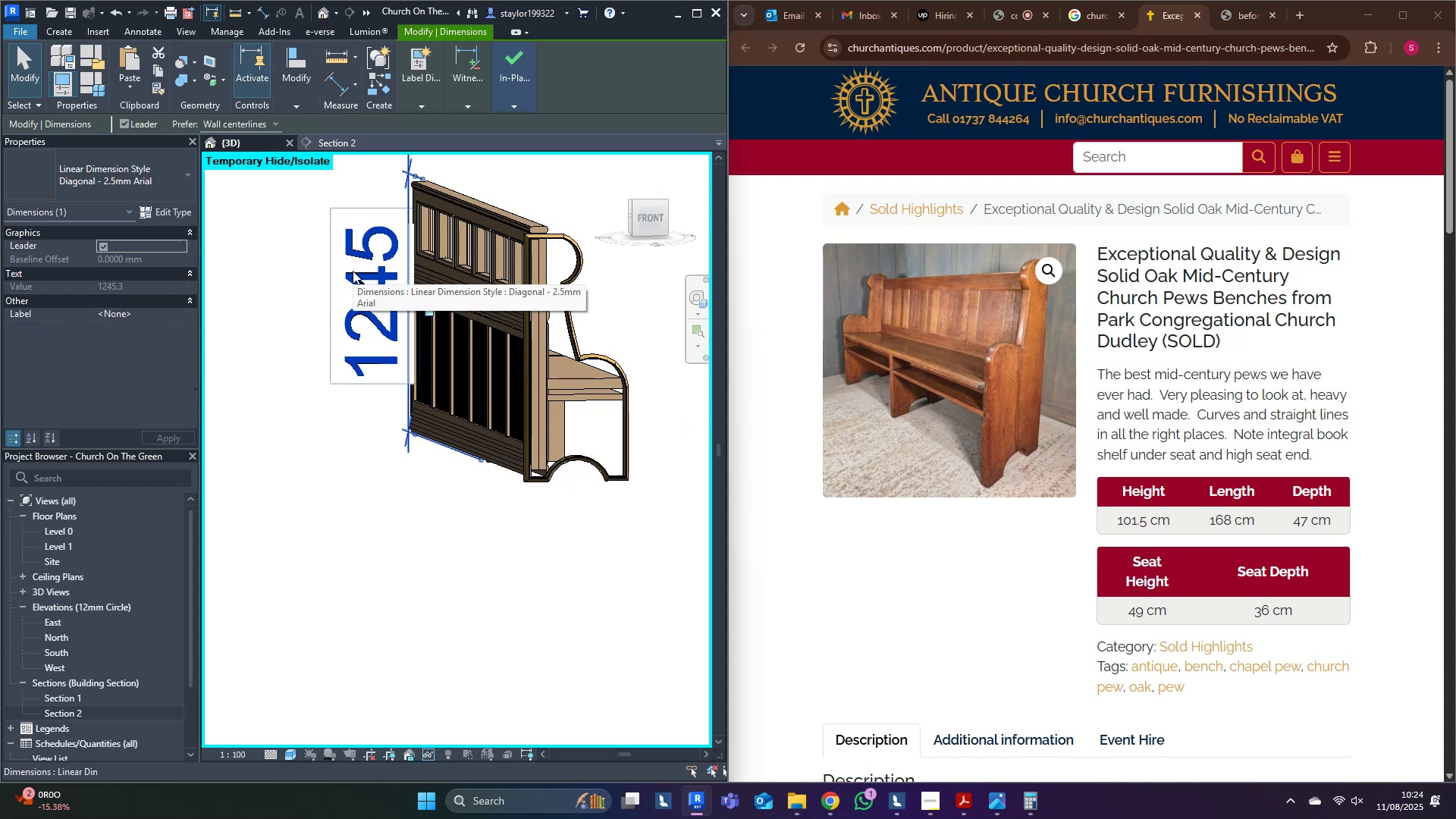 
key(Delete)
 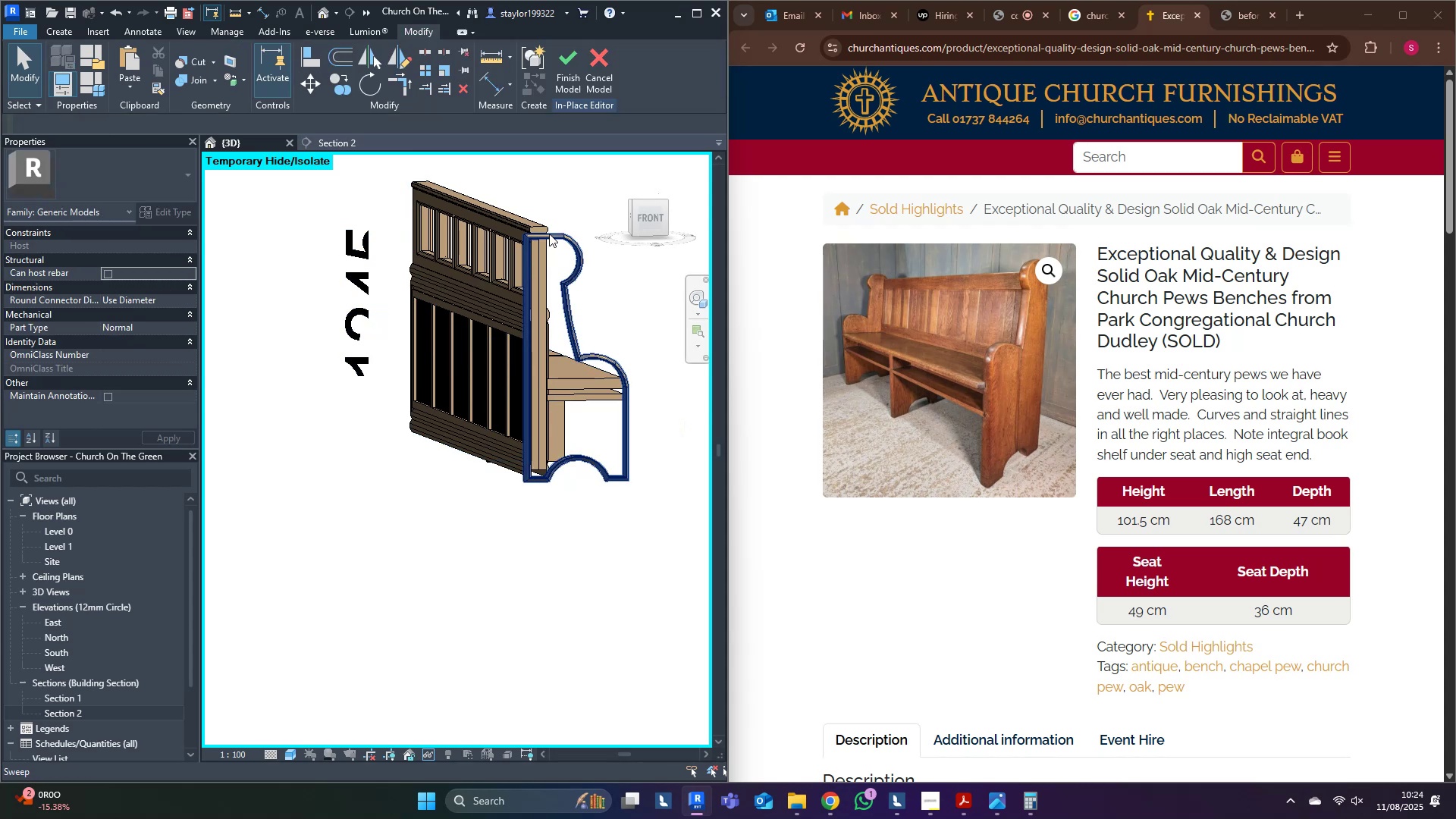 
left_click([550, 234])
 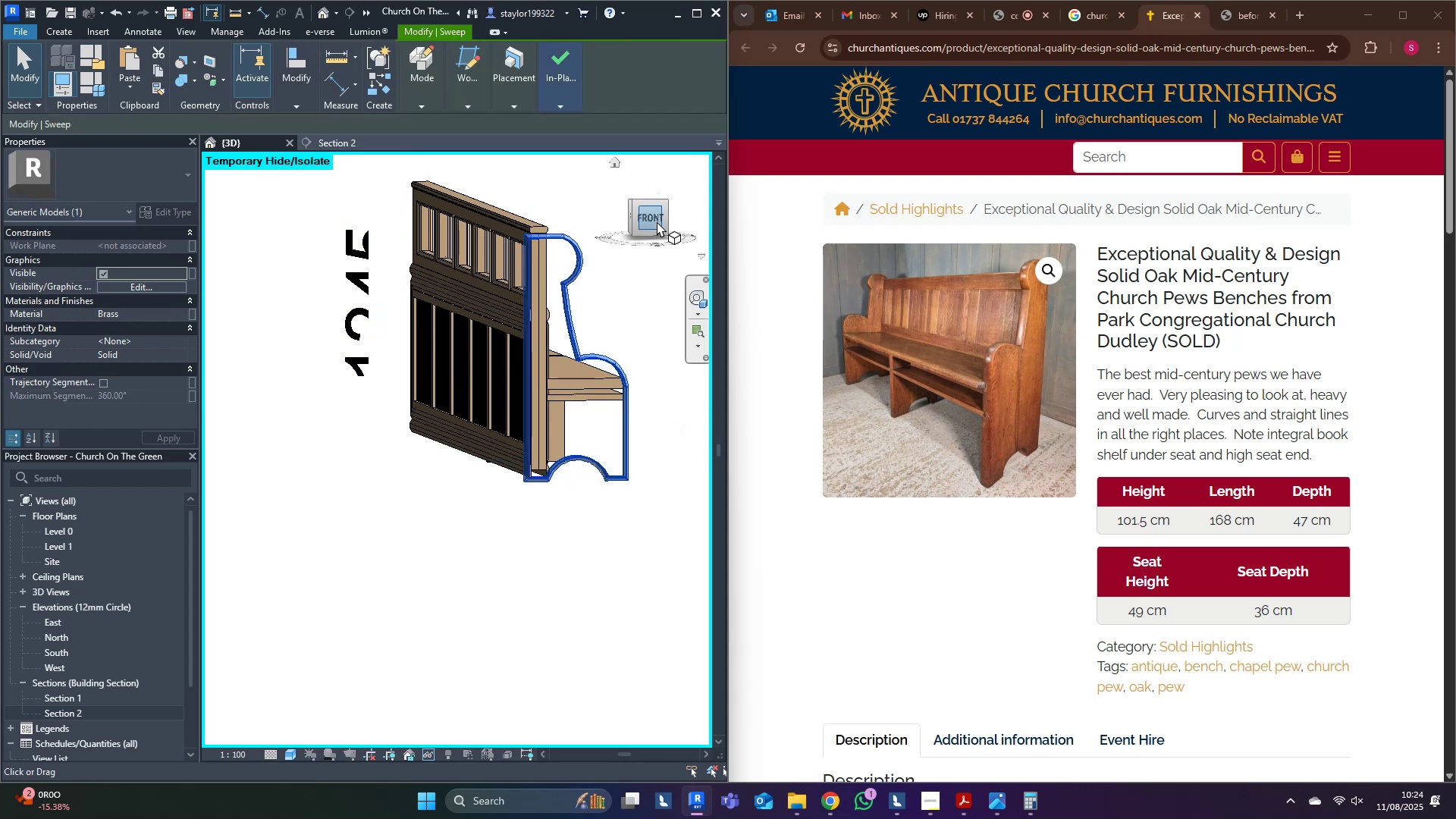 
left_click([657, 221])
 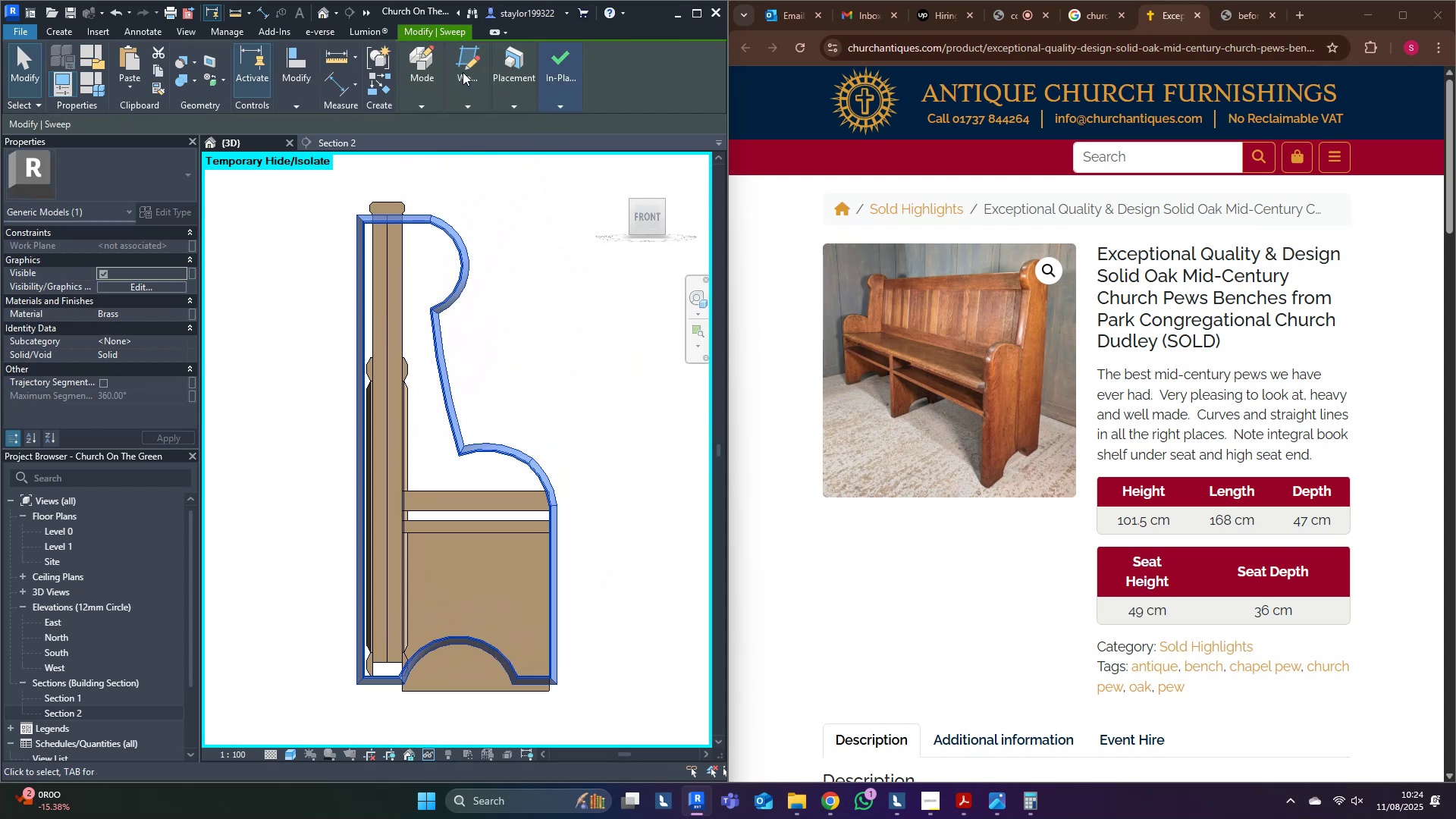 
left_click([422, 64])
 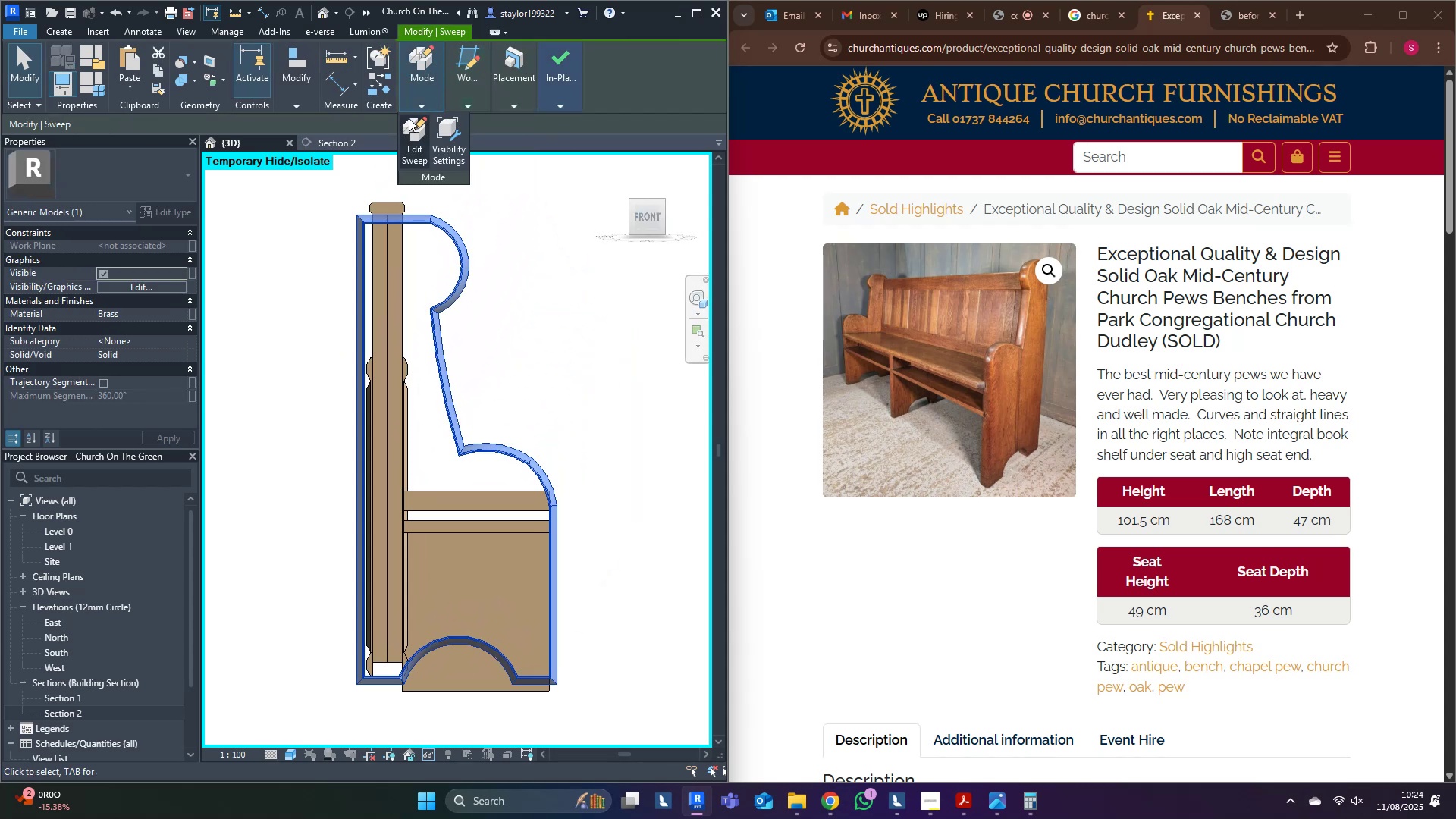 
left_click([409, 119])
 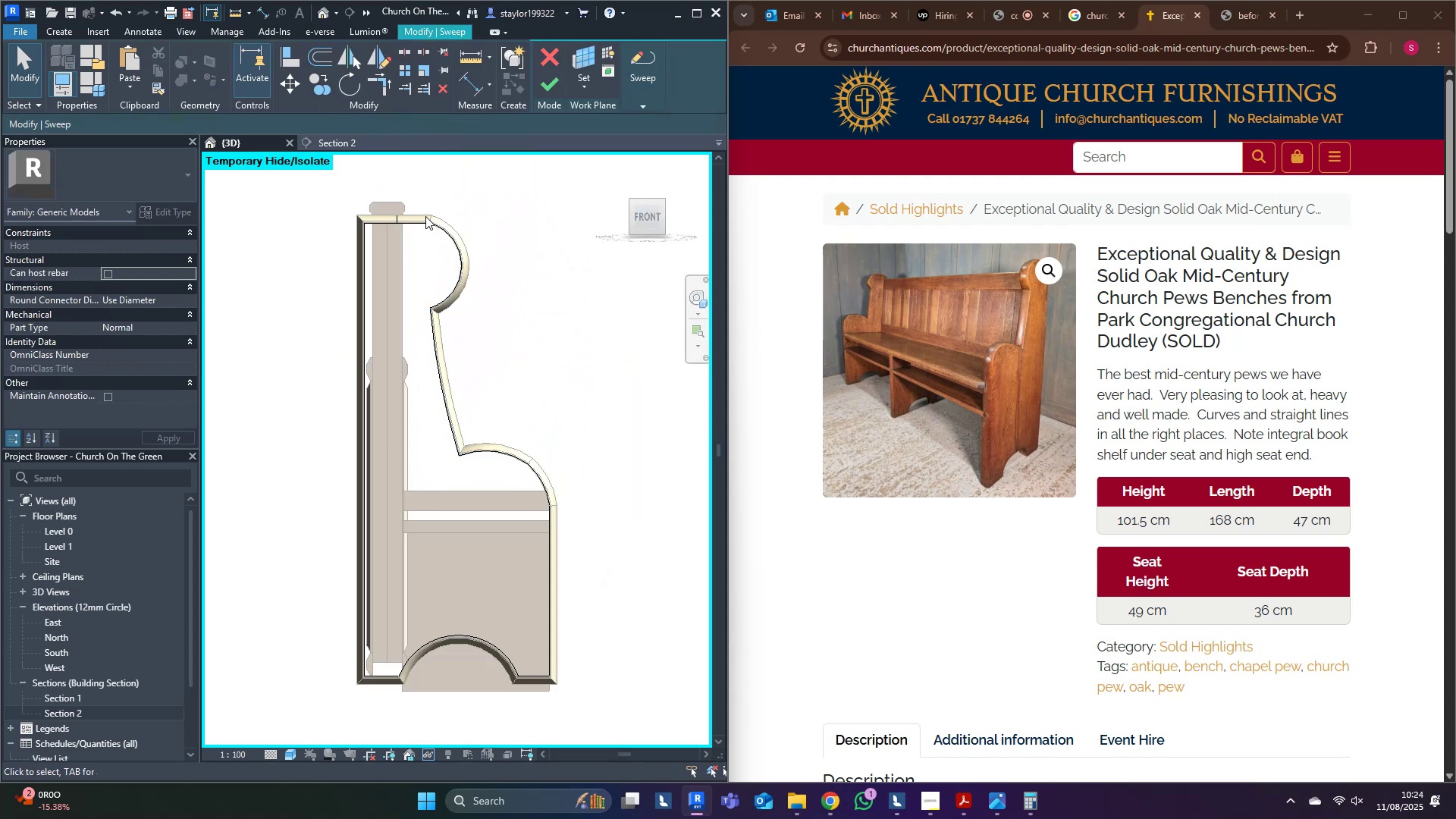 
double_click([419, 223])
 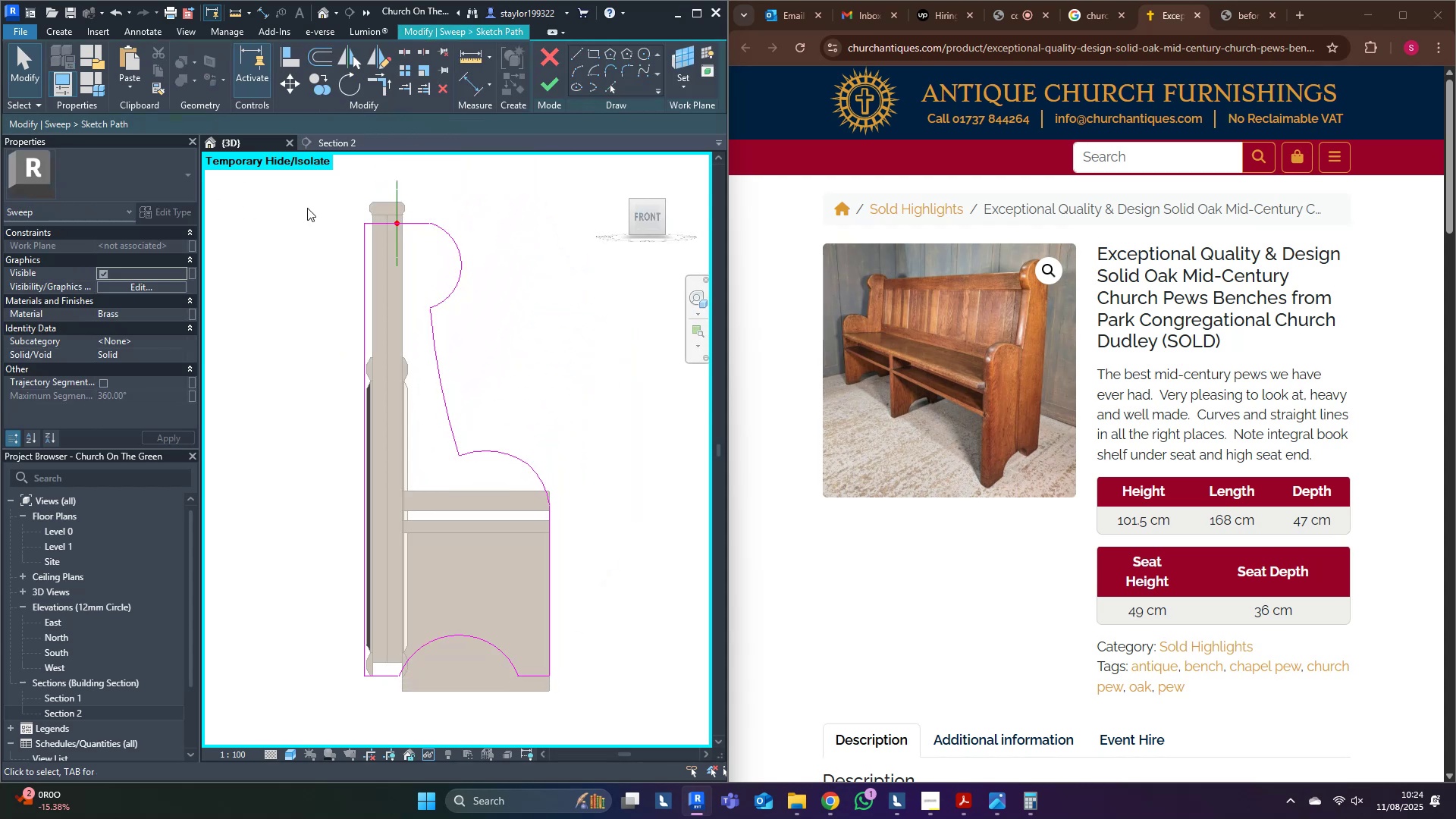 
left_click_drag(start_coordinate=[334, 216], to_coordinate=[578, 316])
 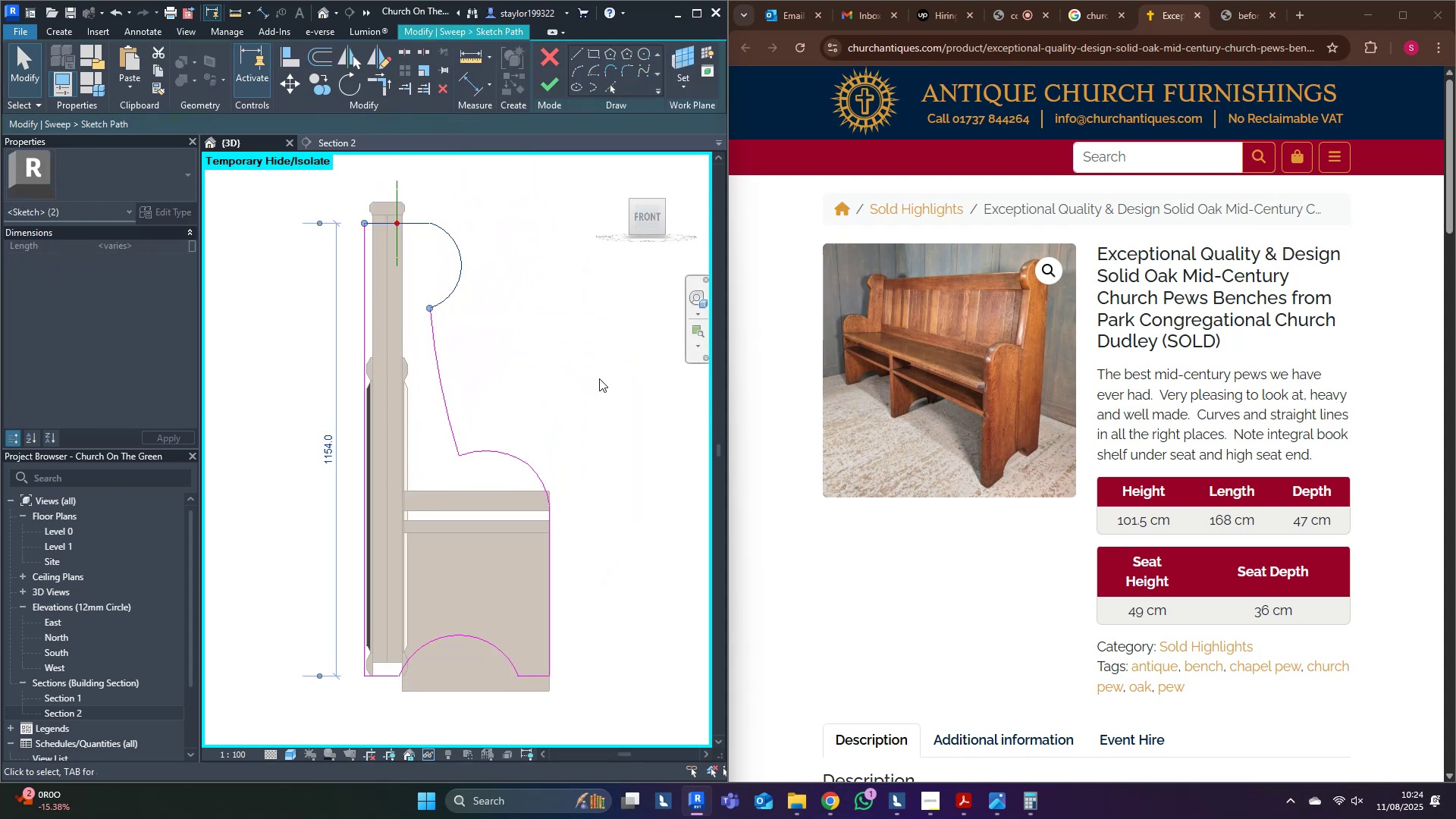 
key(Shift+ArrowUp)
 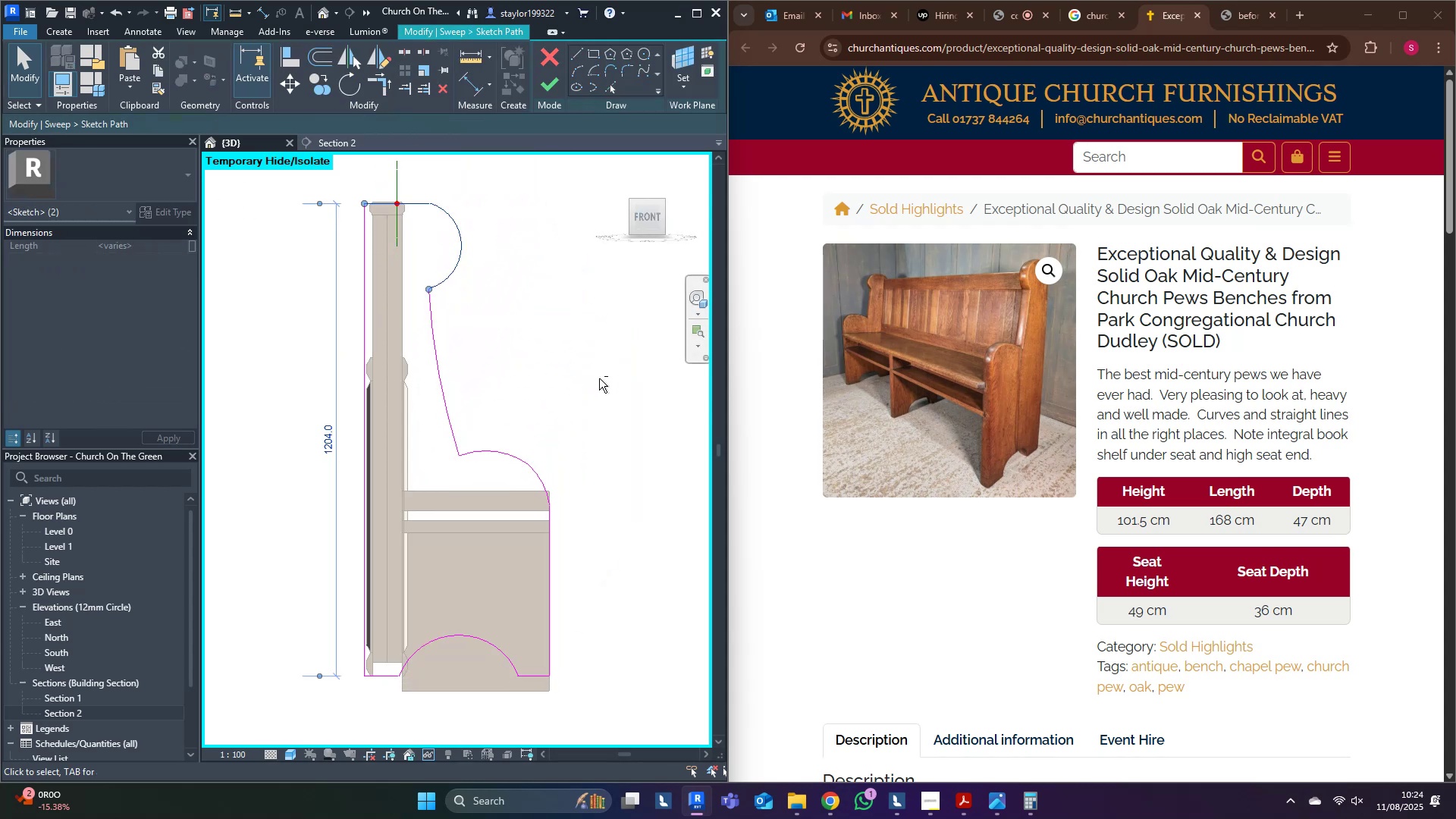 
key(Shift+ArrowUp)
 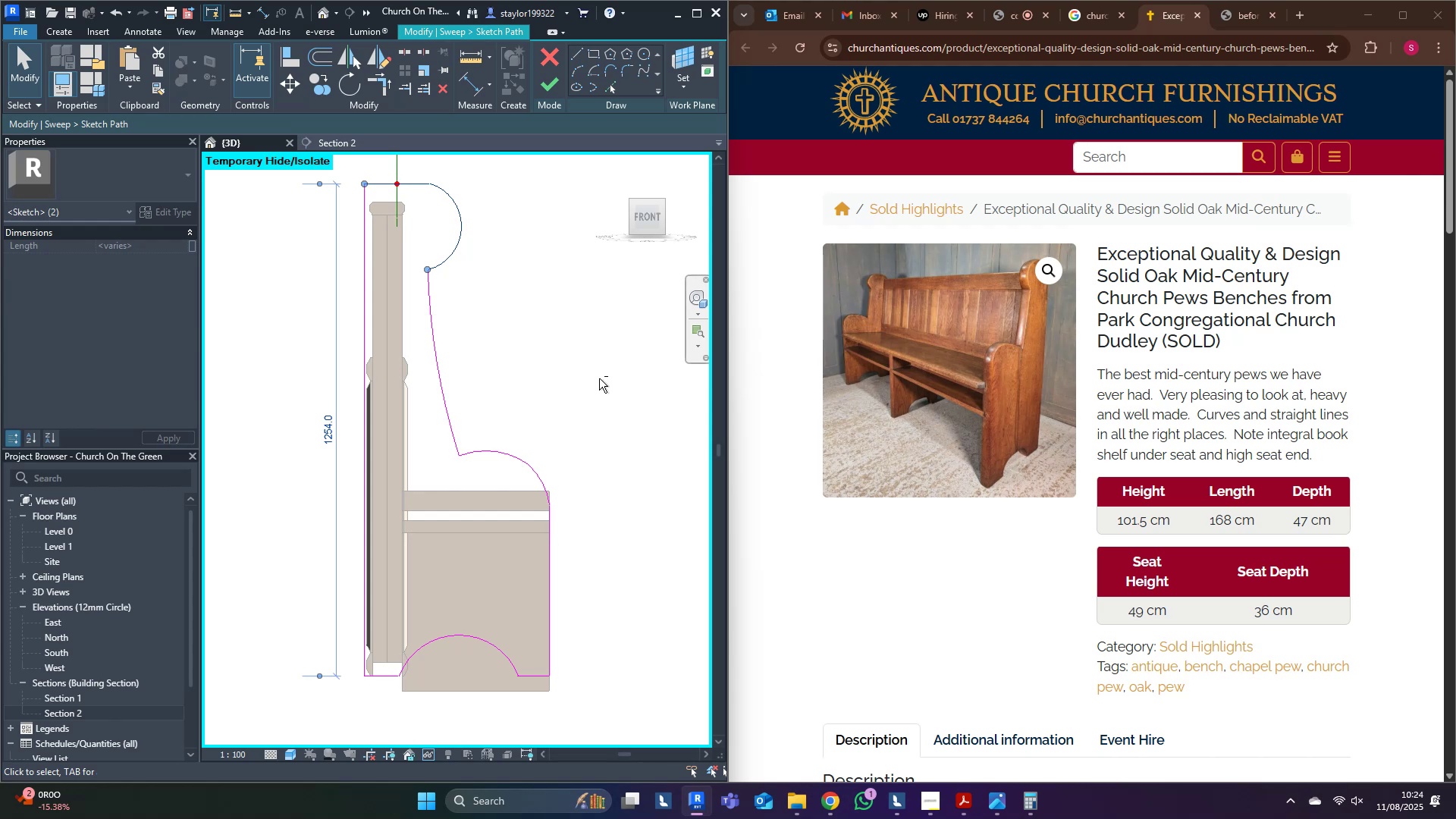 
key(ArrowDown)
 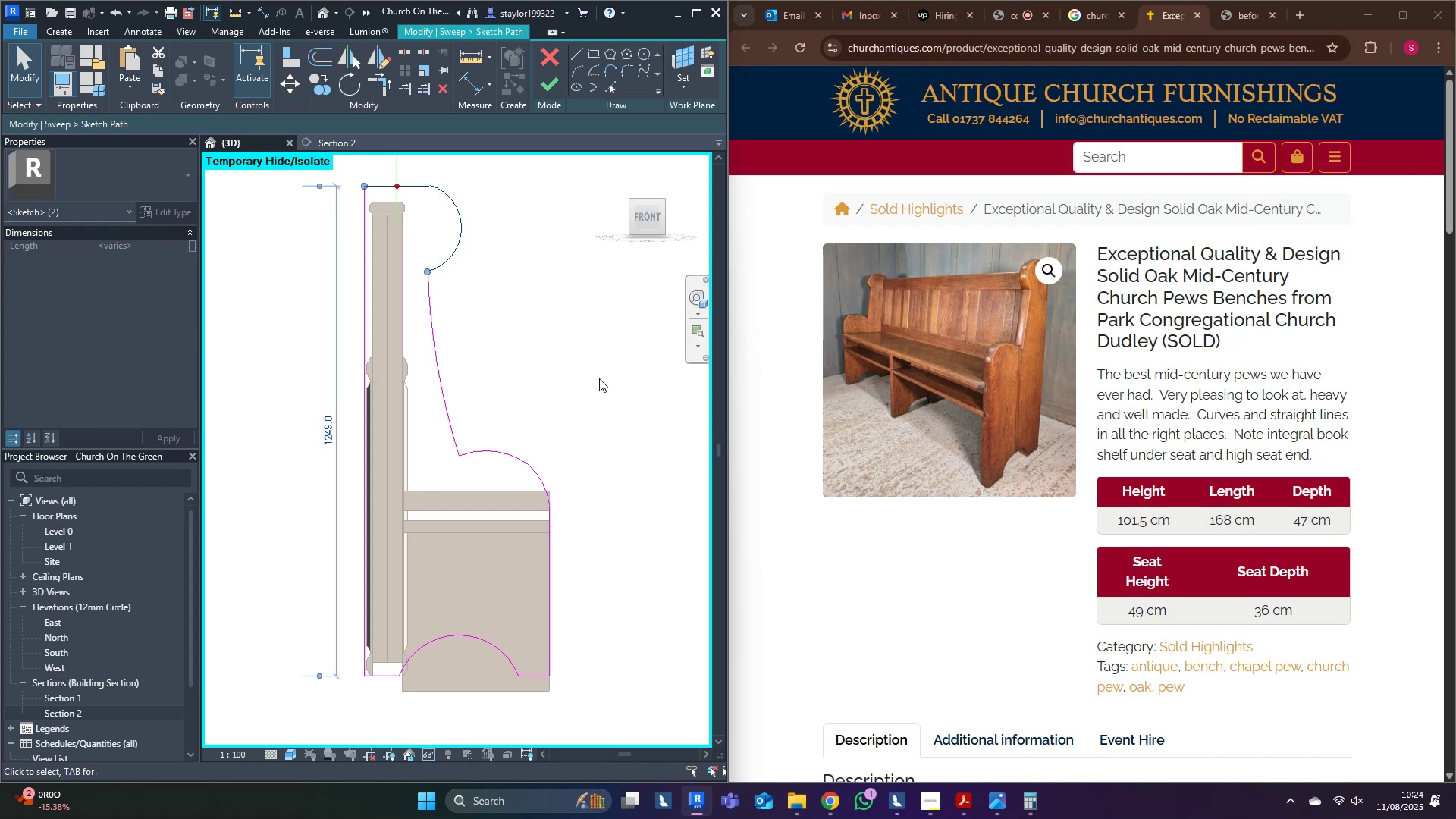 
key(ArrowDown)
 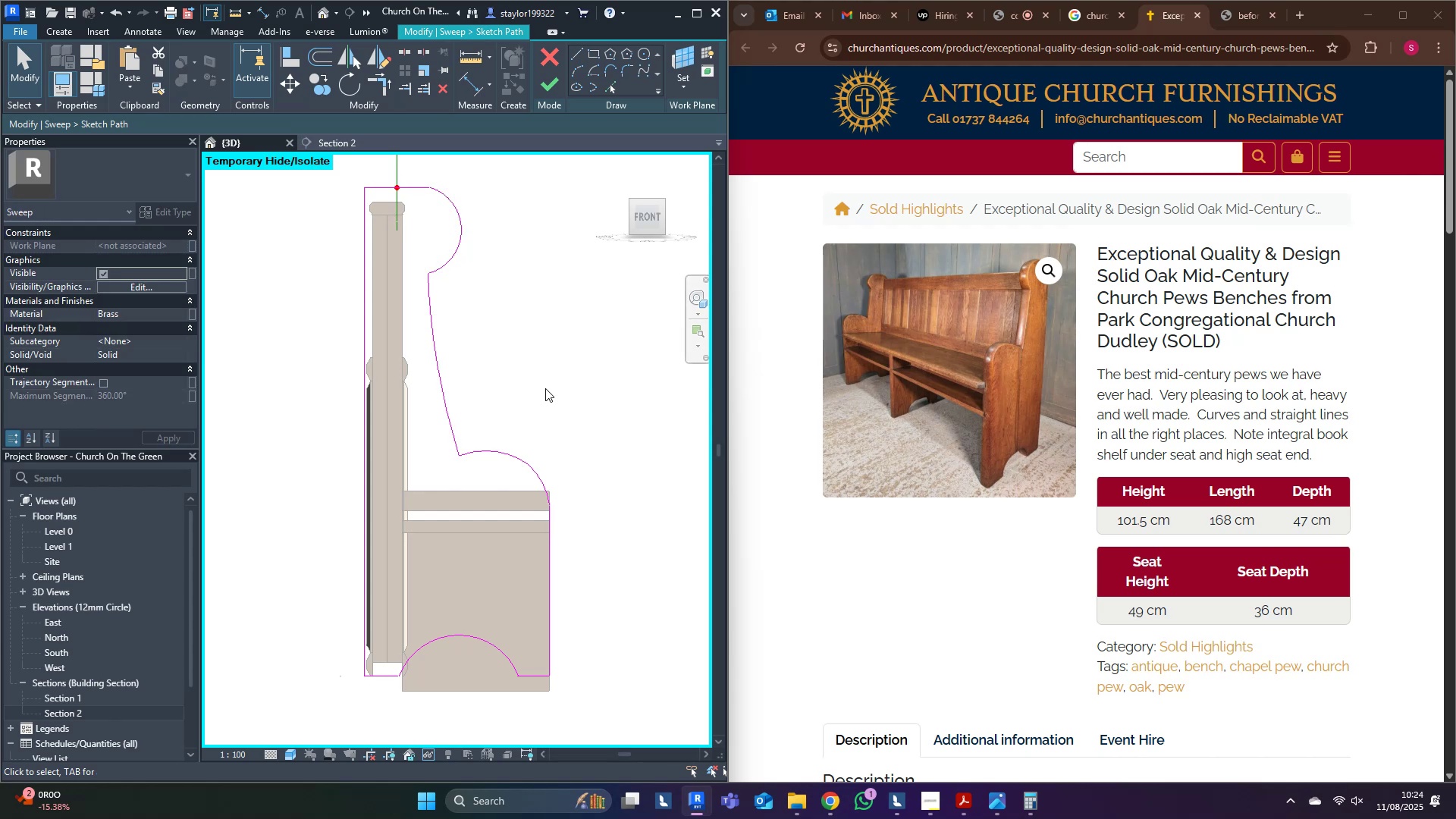 
scroll: coordinate [476, 289], scroll_direction: up, amount: 4.0
 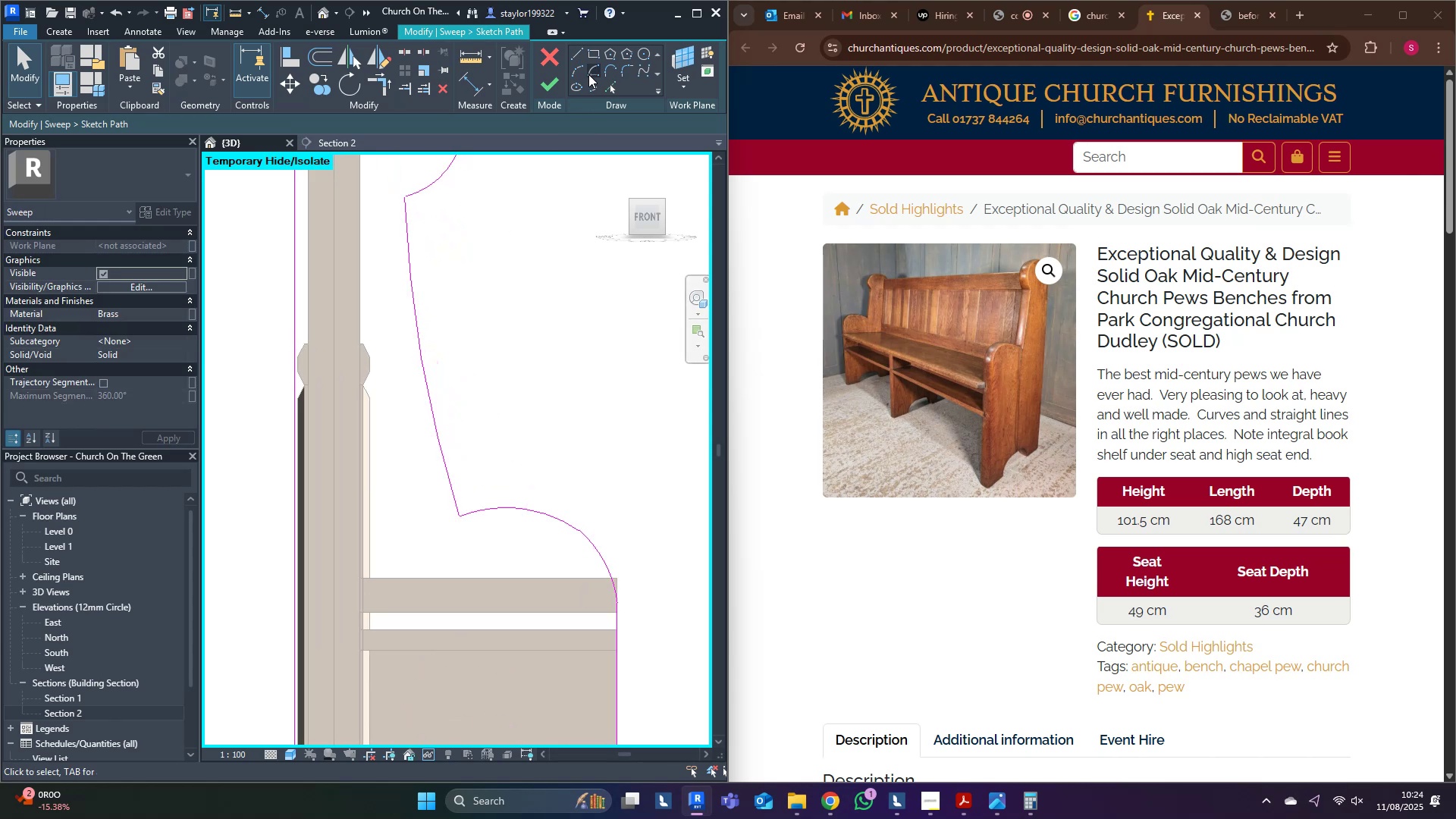 
left_click([579, 74])
 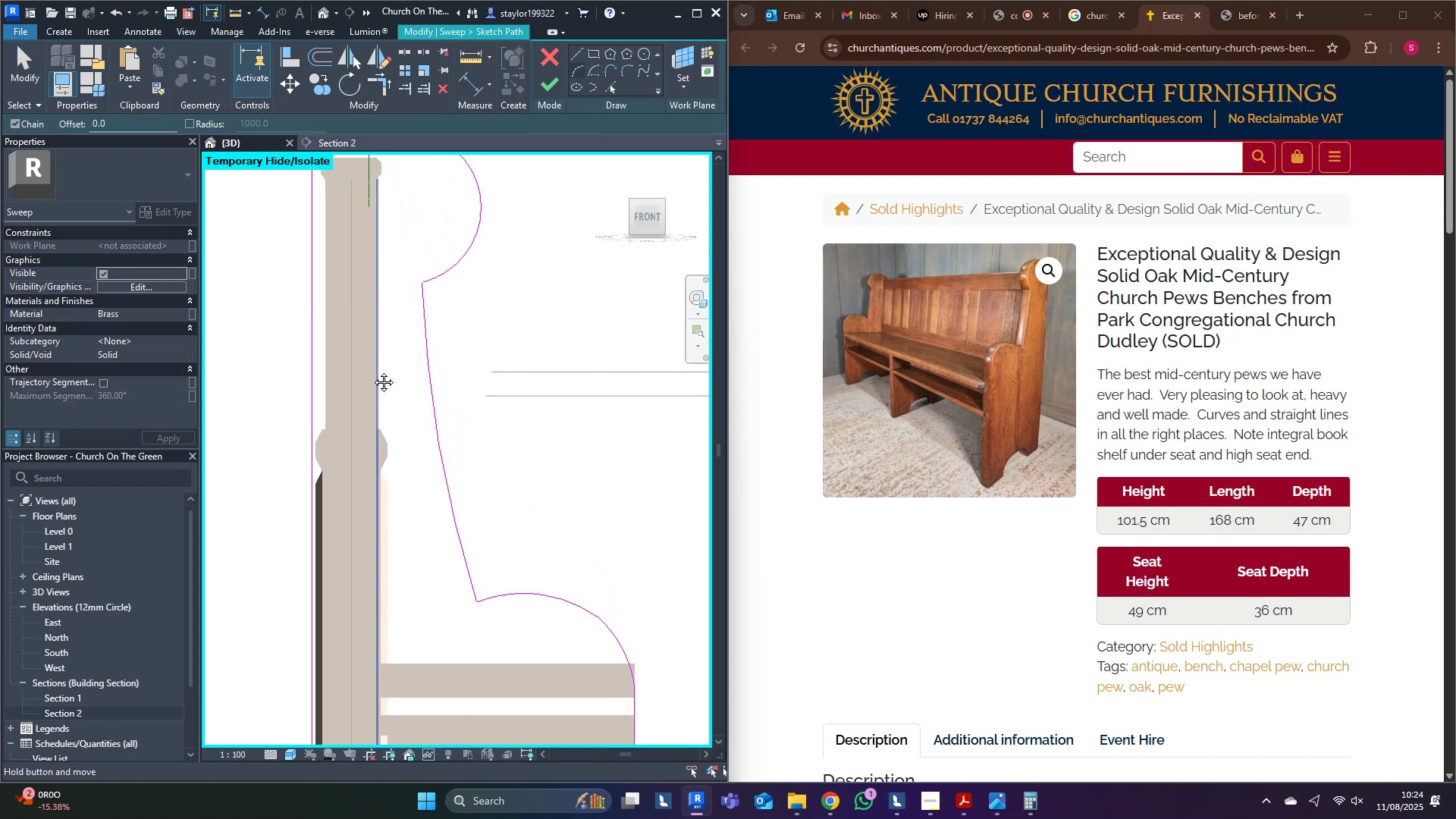 
scroll: coordinate [491, 243], scroll_direction: up, amount: 11.0
 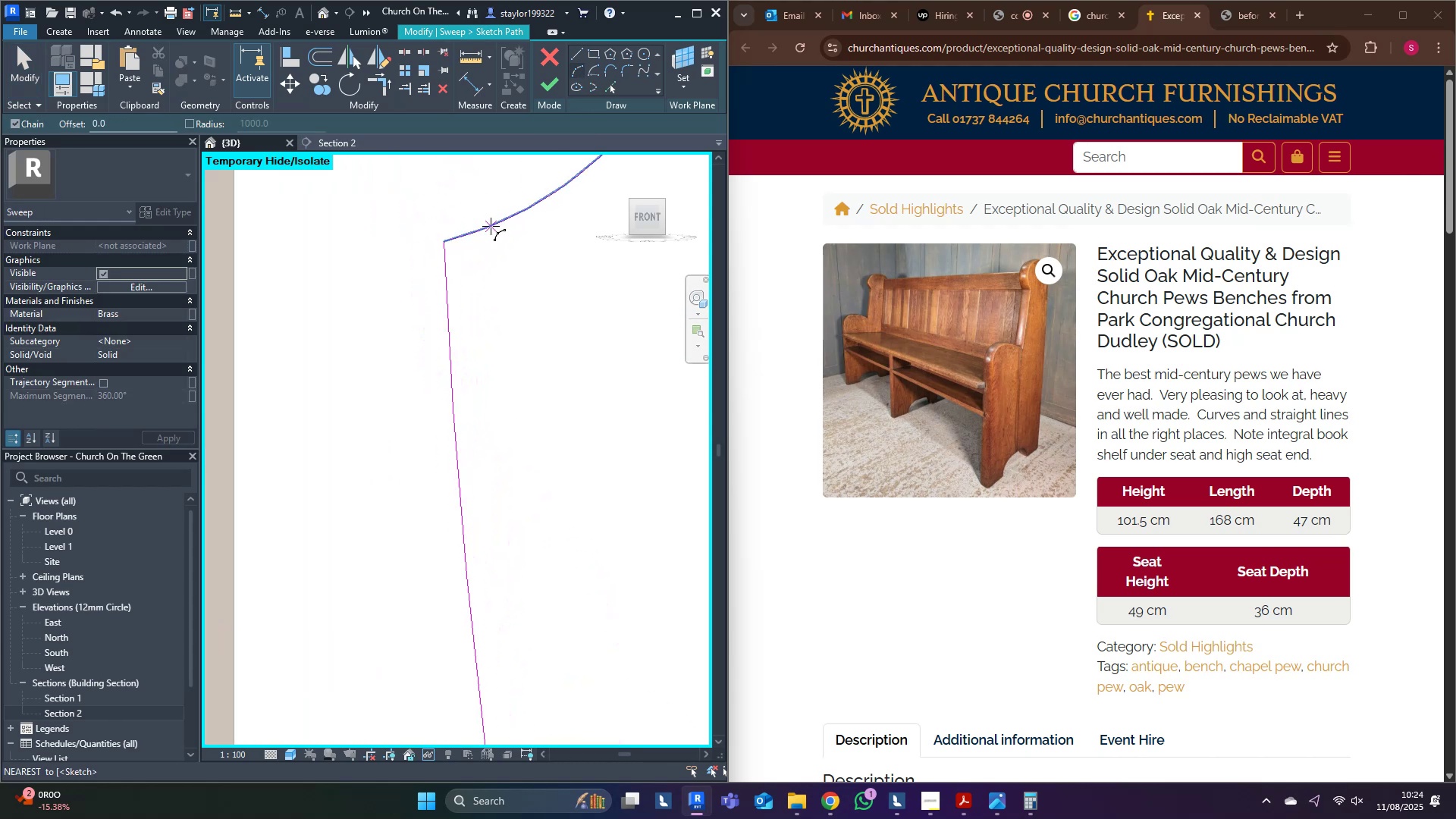 
left_click([491, 226])
 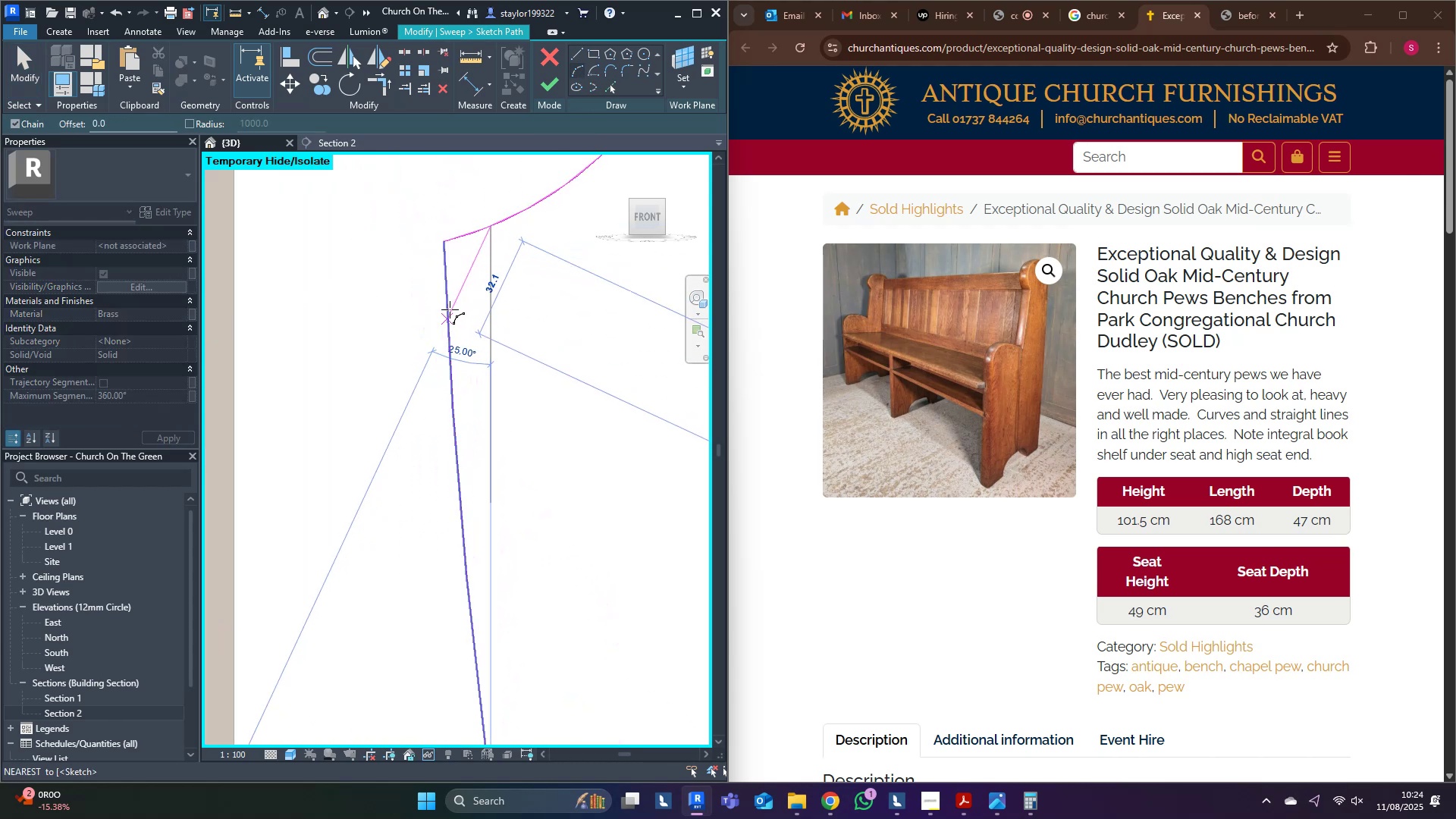 
left_click([450, 309])
 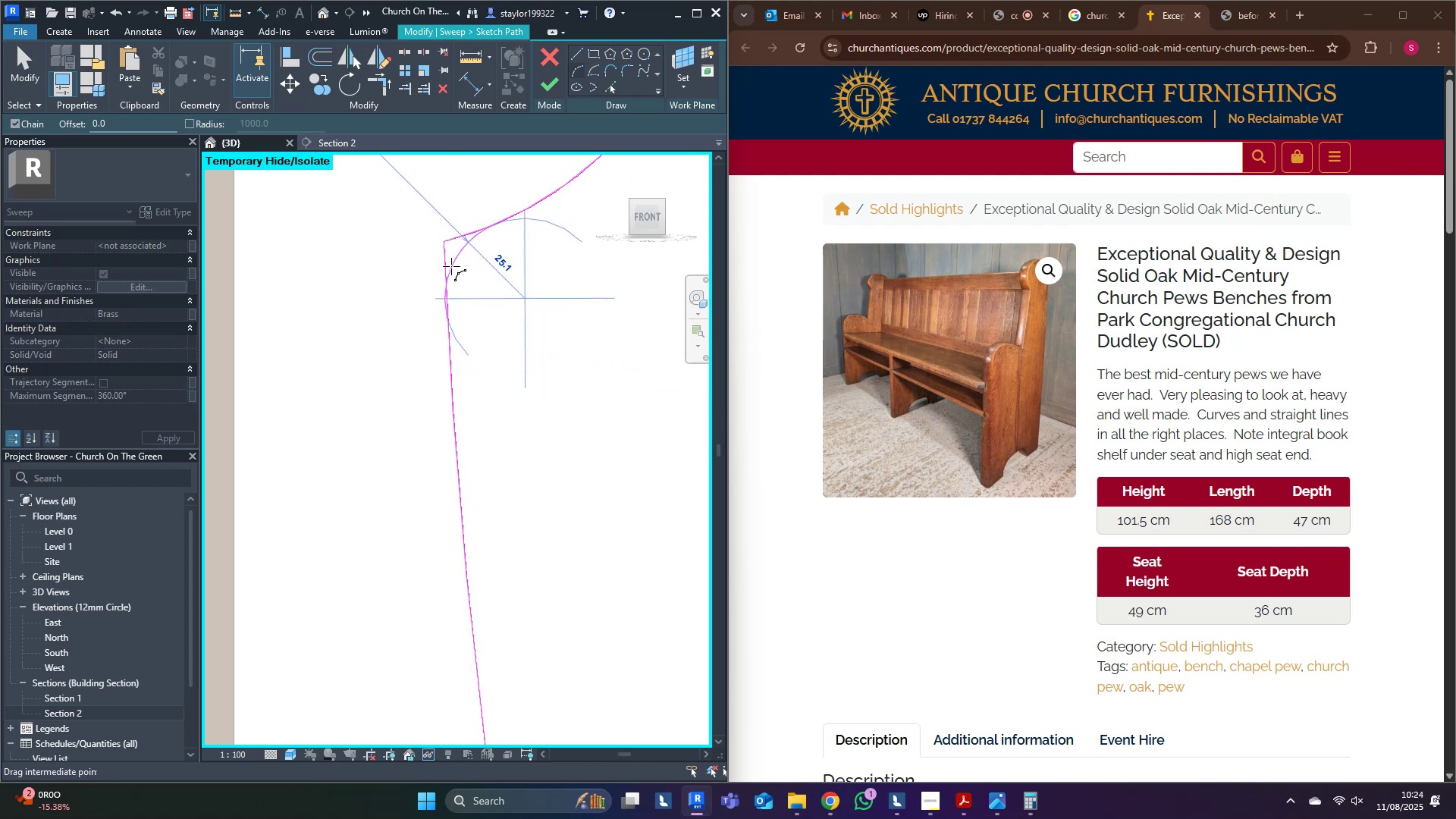 
hold_key(key=Escape, duration=2.69)
 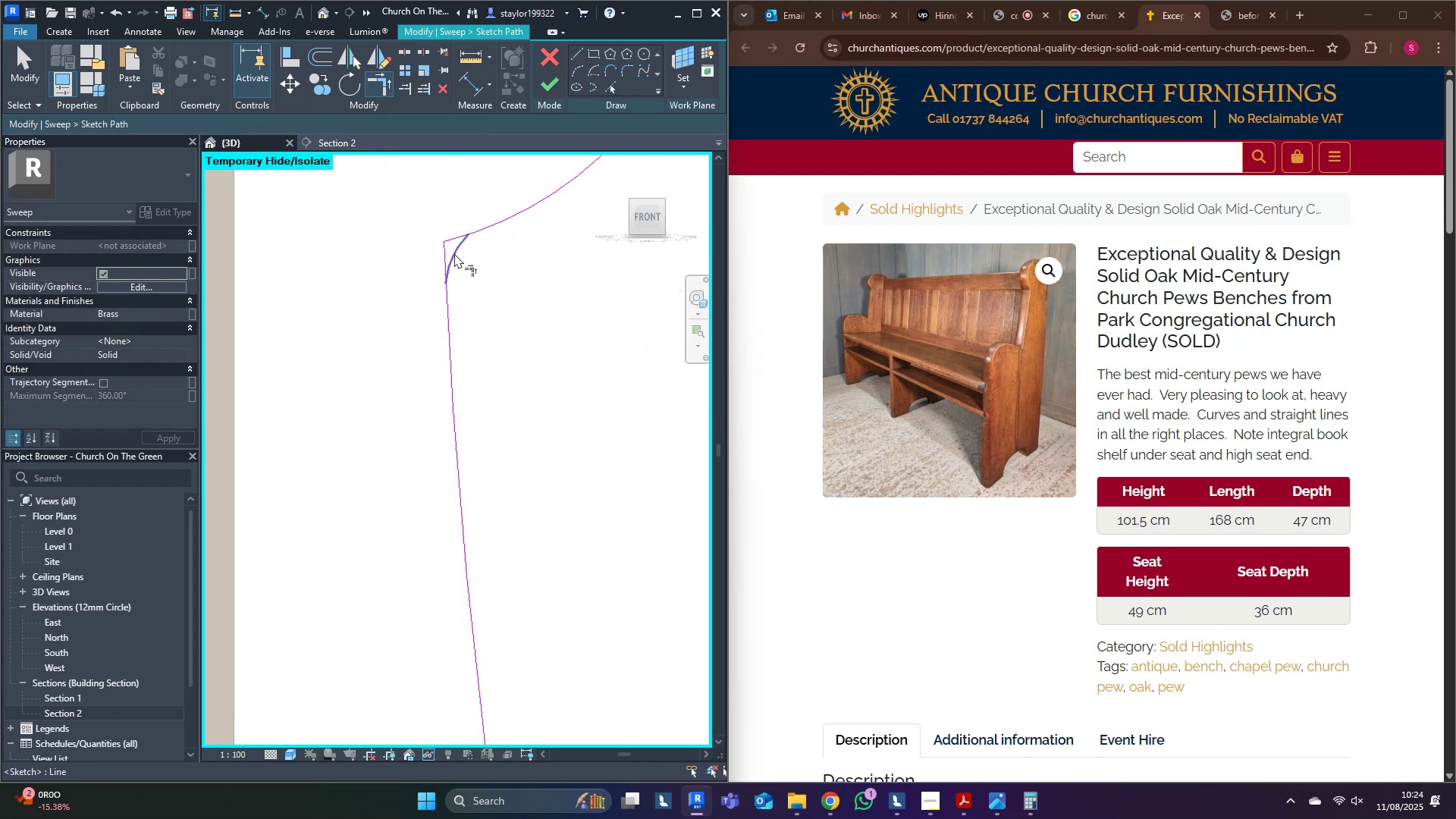 
left_click([469, 237])
 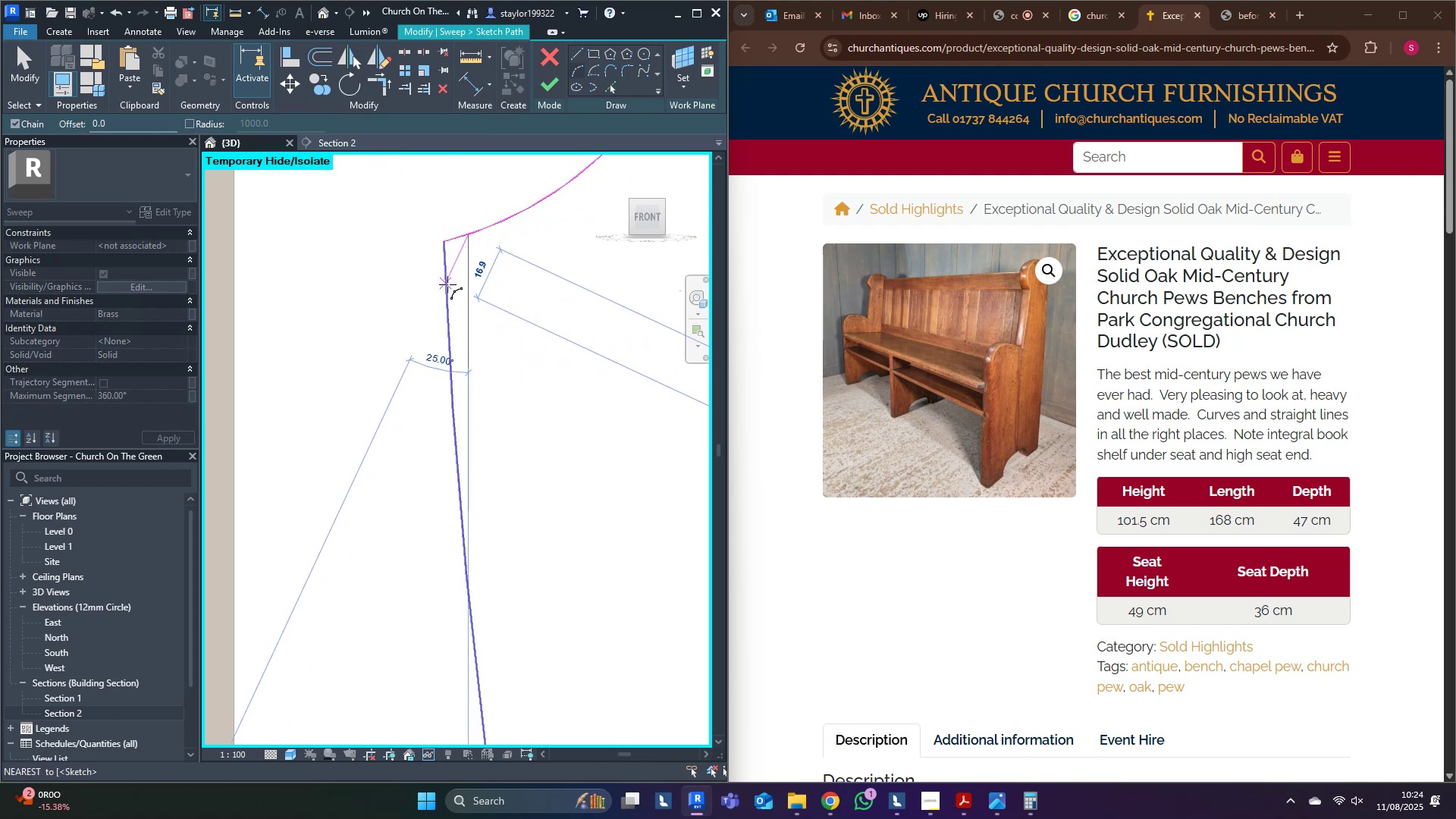 
left_click([447, 284])
 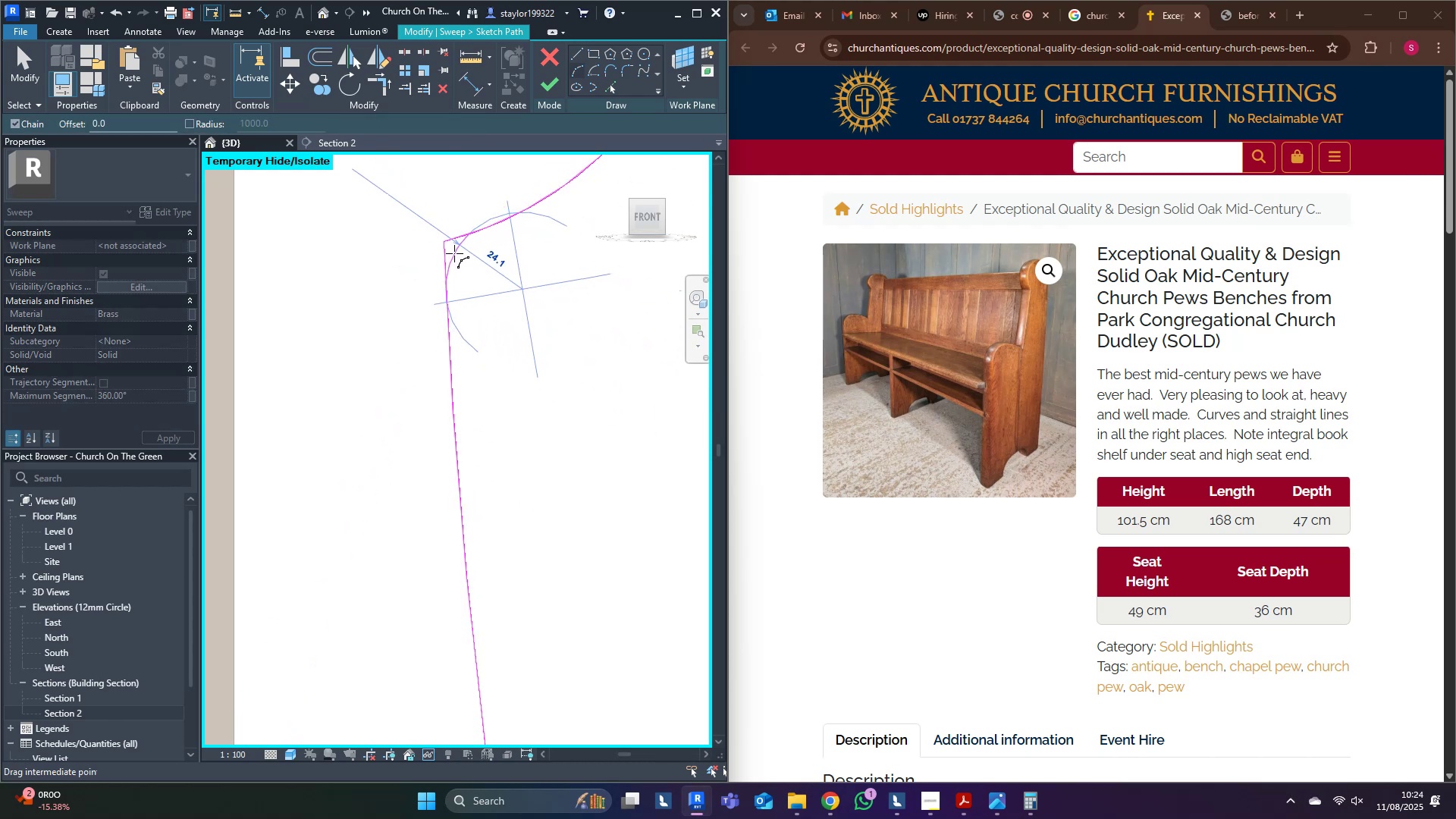 
left_click([454, 253])
 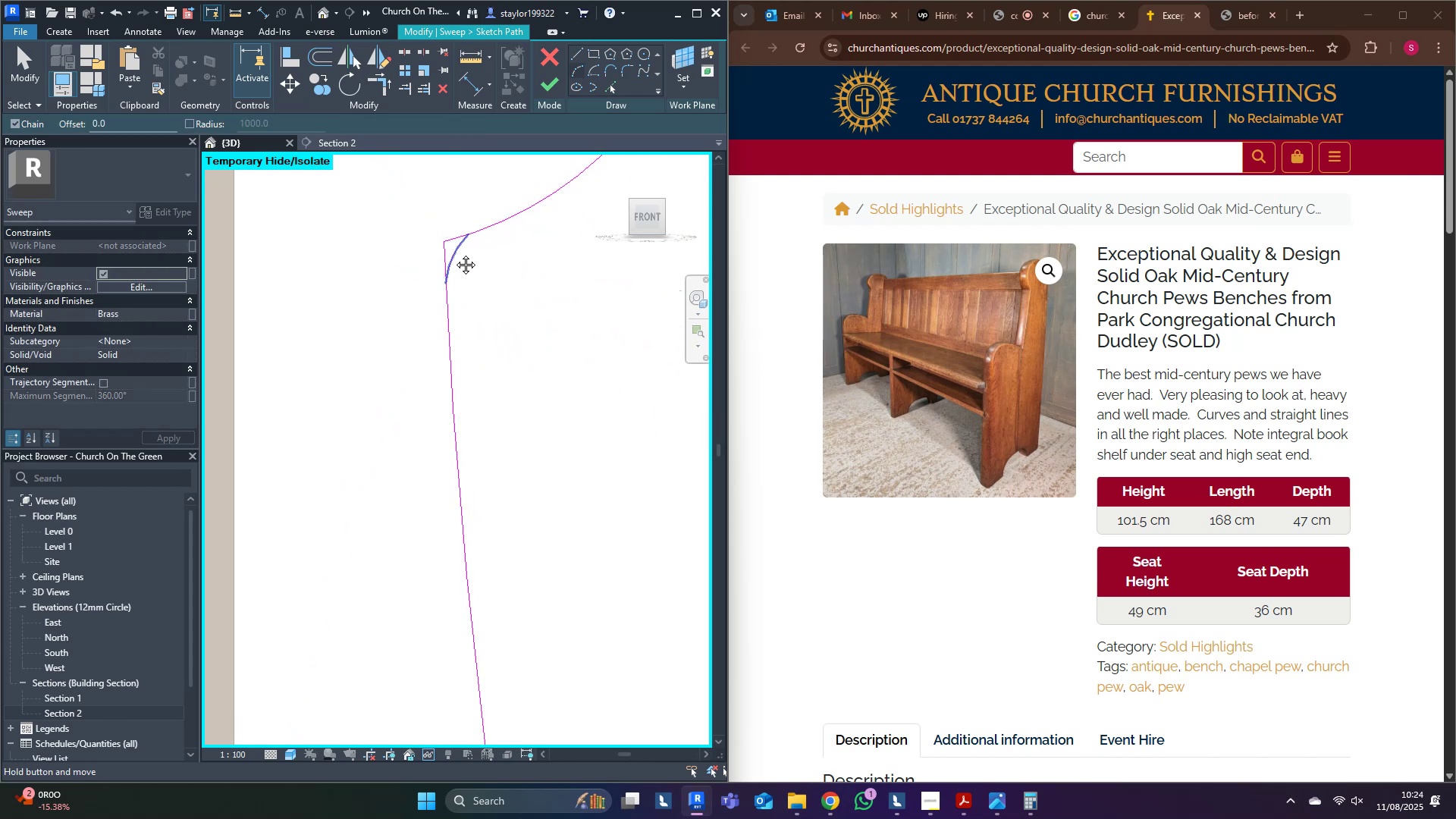 
middle_click([454, 253])
 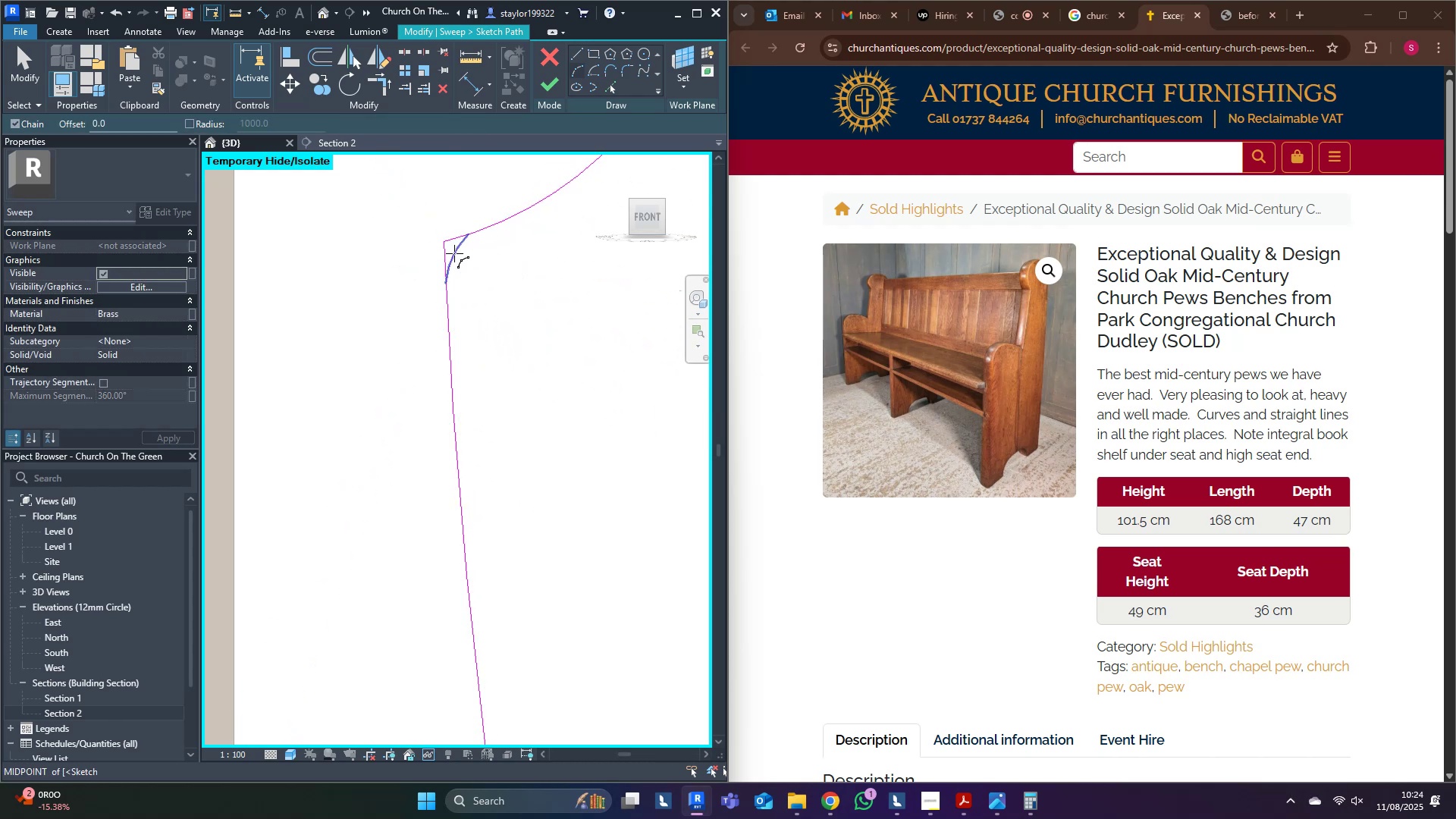 
hold_key(key=T, duration=0.32)
 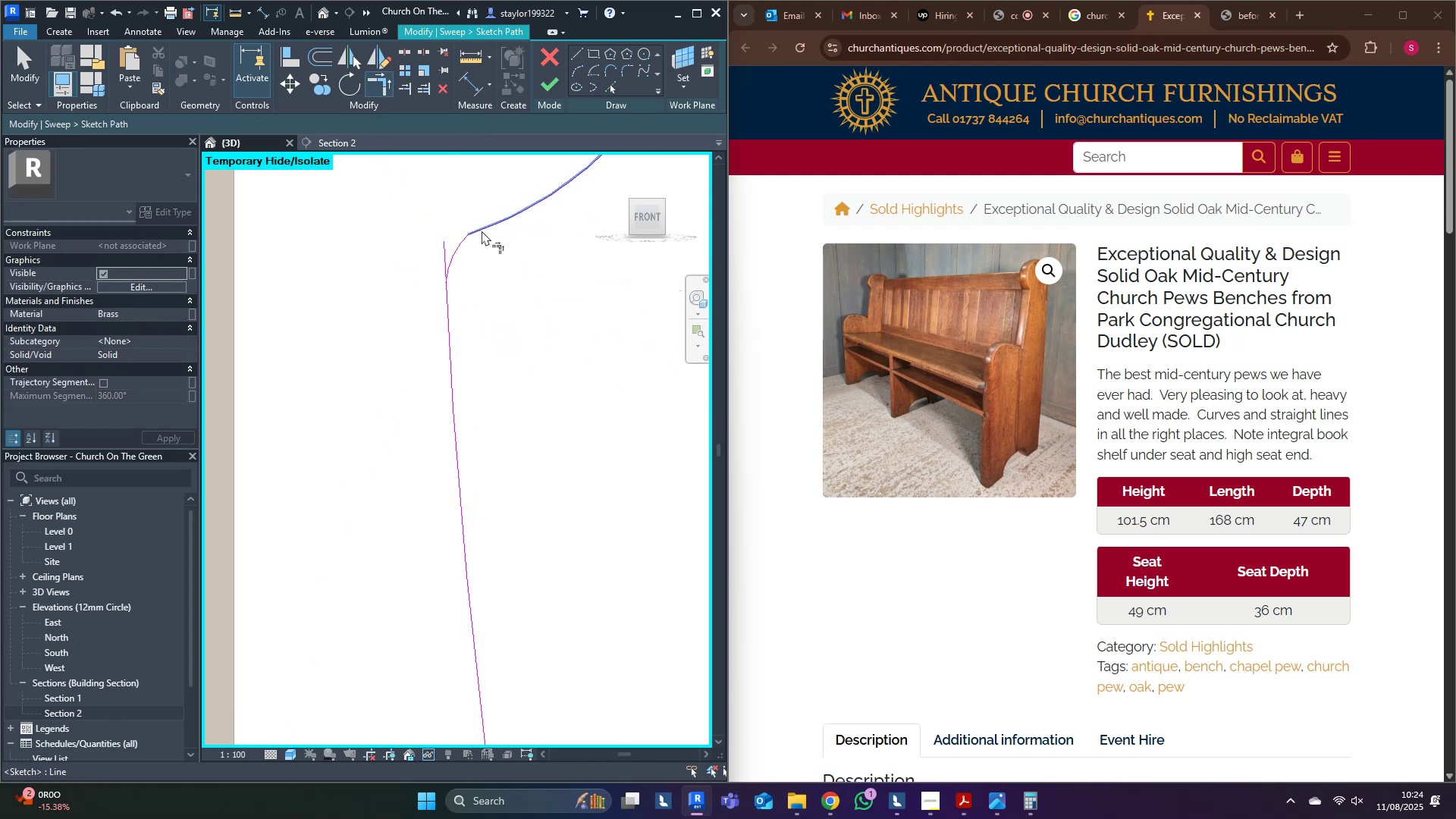 
type(rr)
 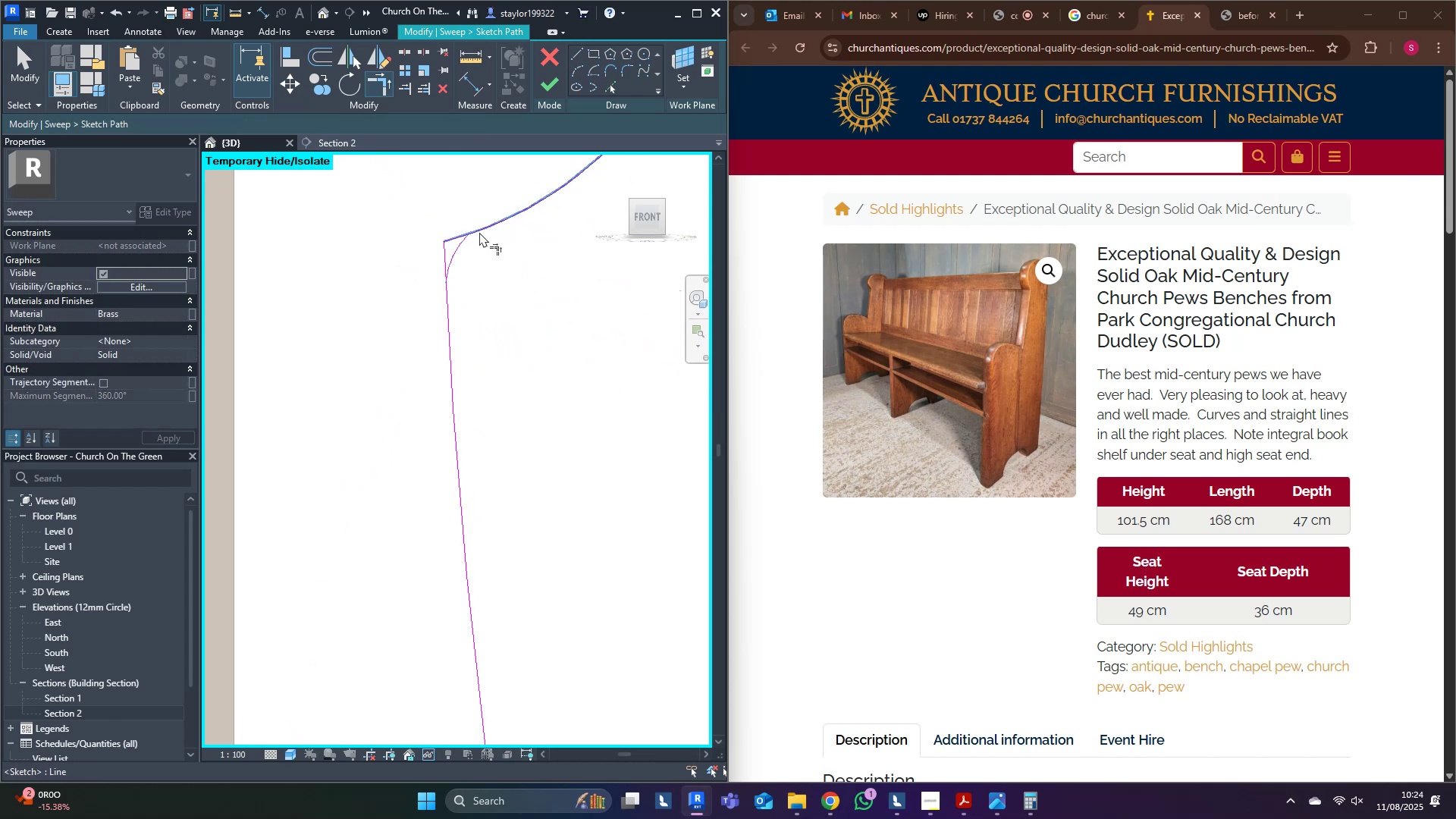 
double_click([482, 231])
 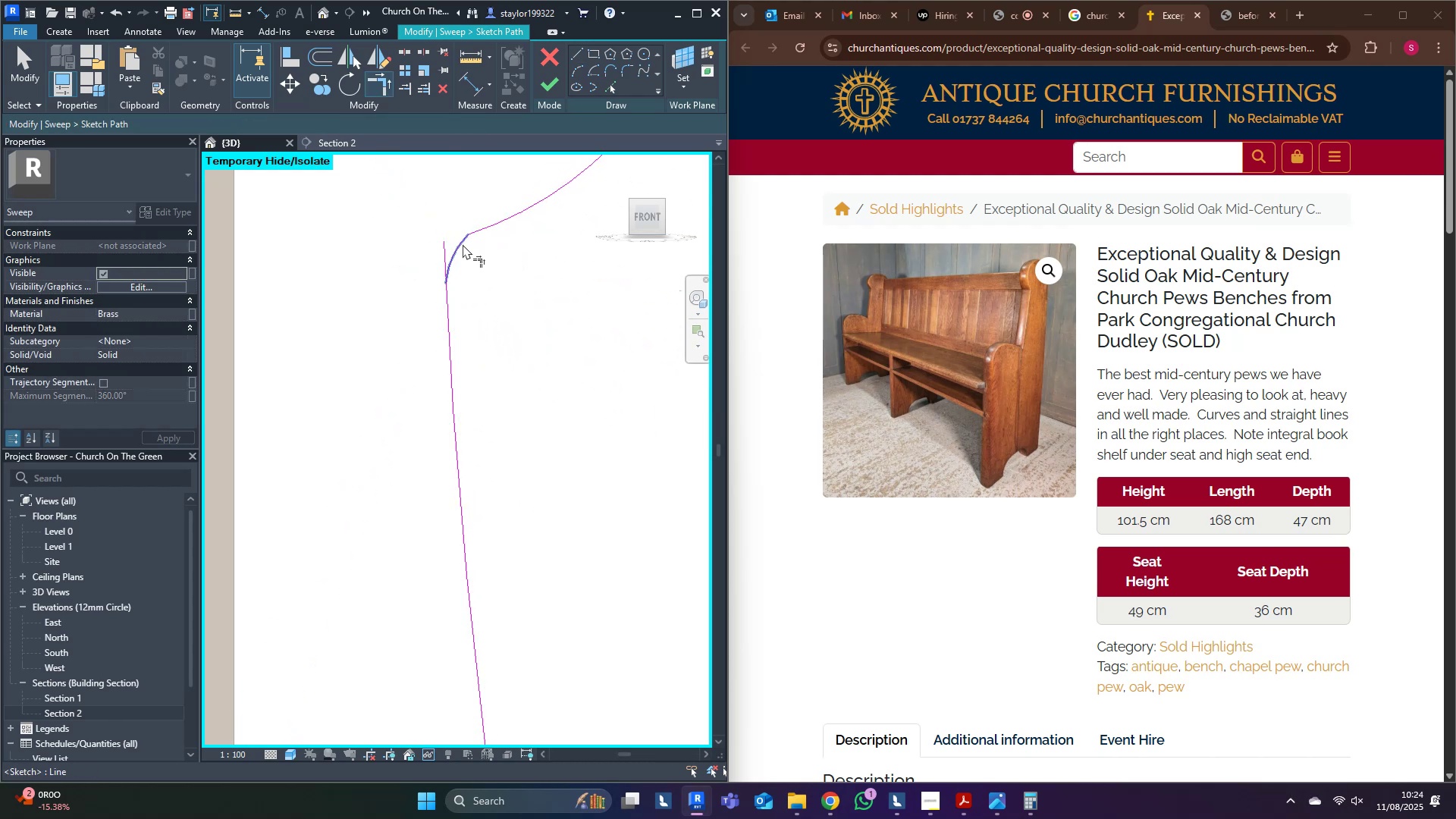 
triple_click([463, 244])
 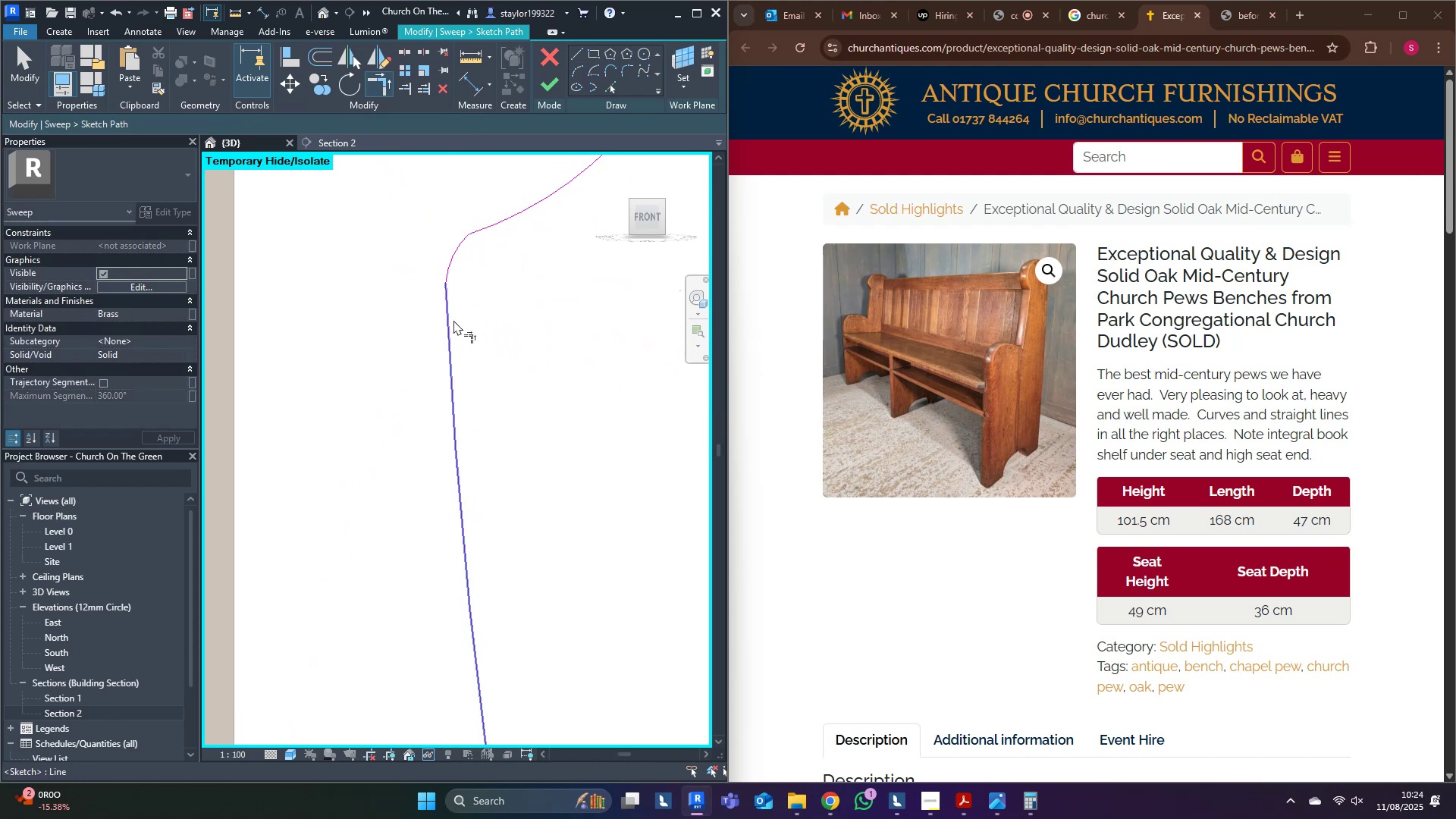 
triple_click([453, 320])
 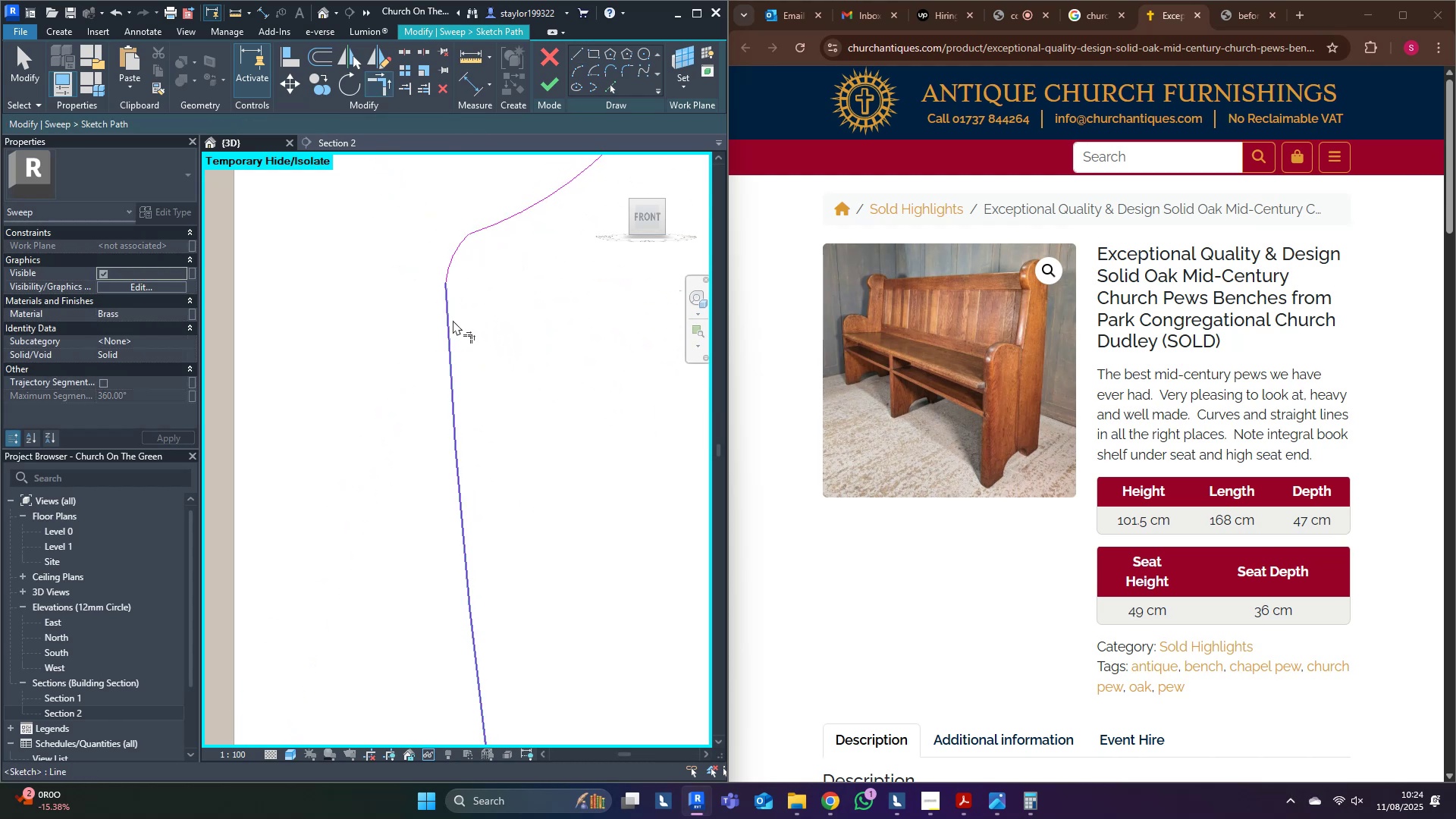 
scroll: coordinate [453, 317], scroll_direction: down, amount: 4.0
 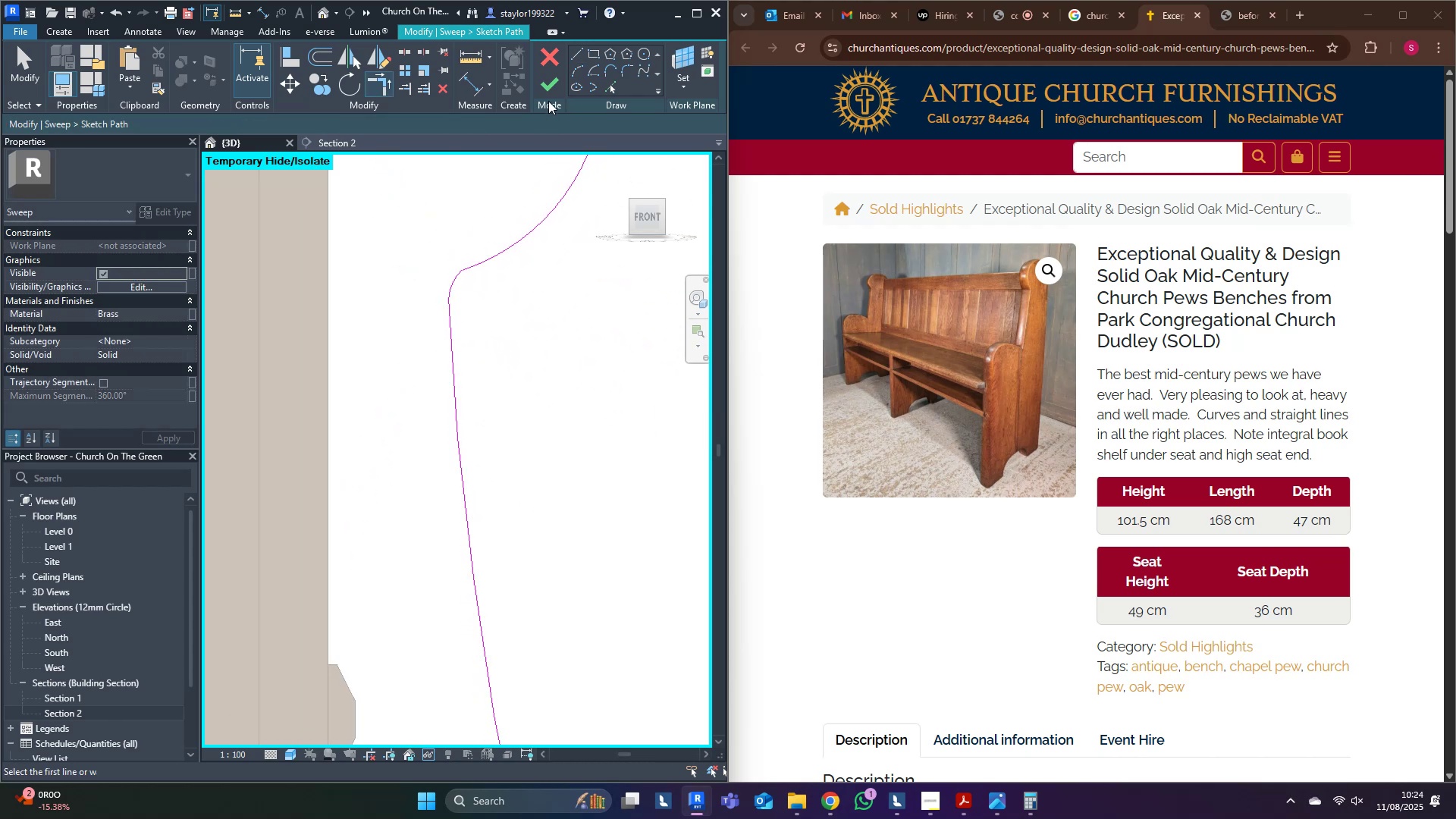 
left_click([557, 83])
 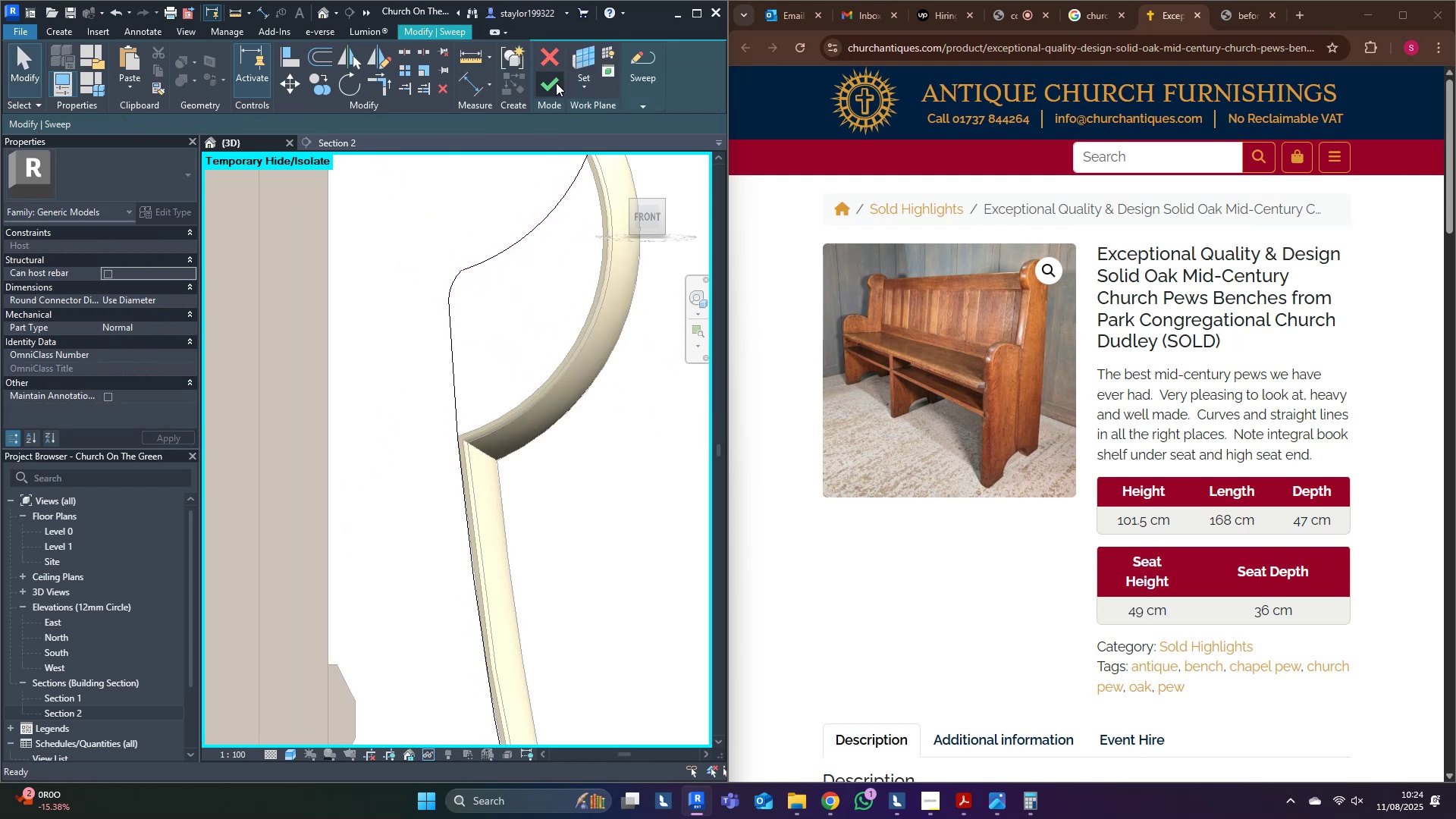 
left_click([556, 83])
 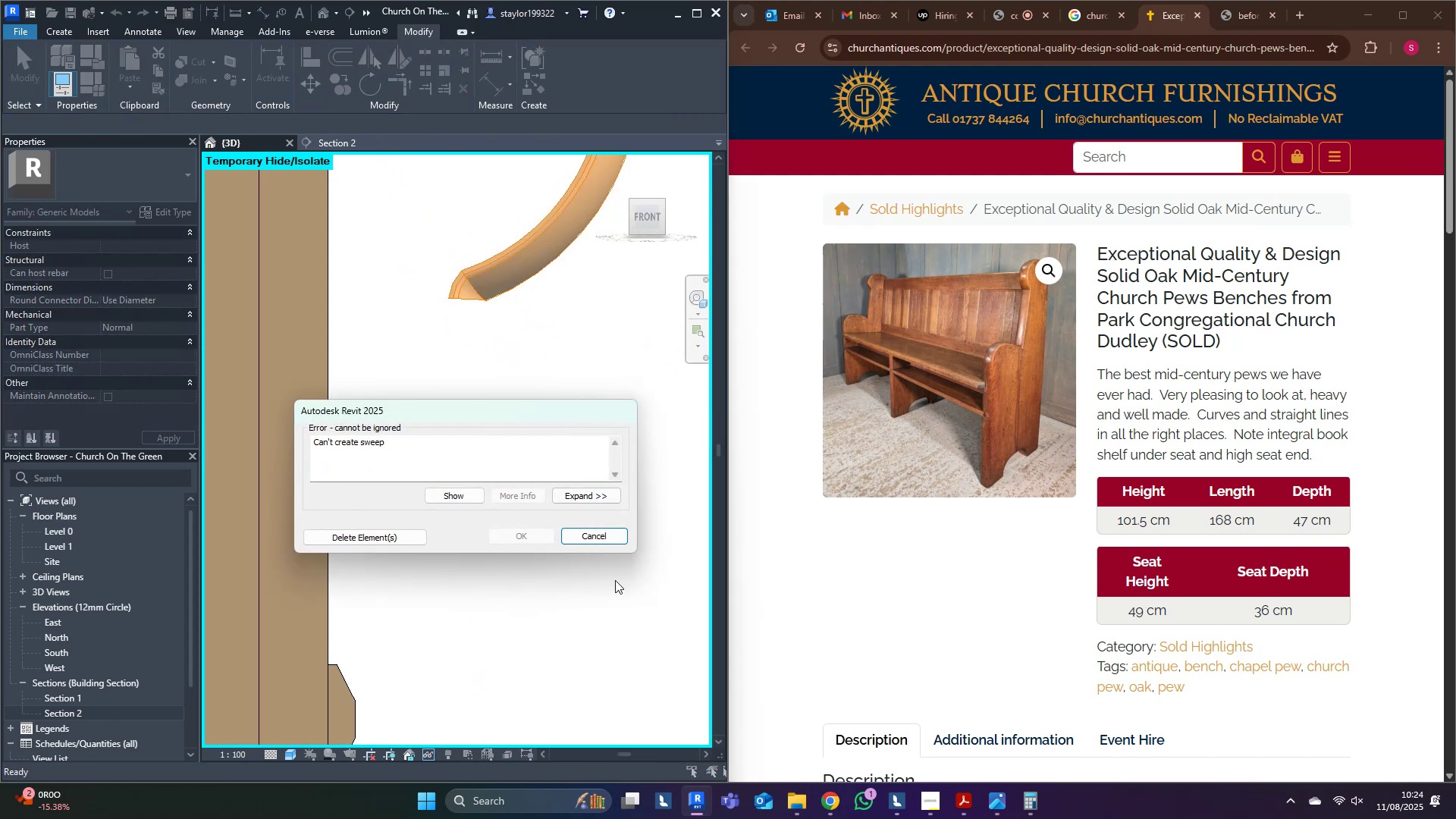 
left_click([603, 539])
 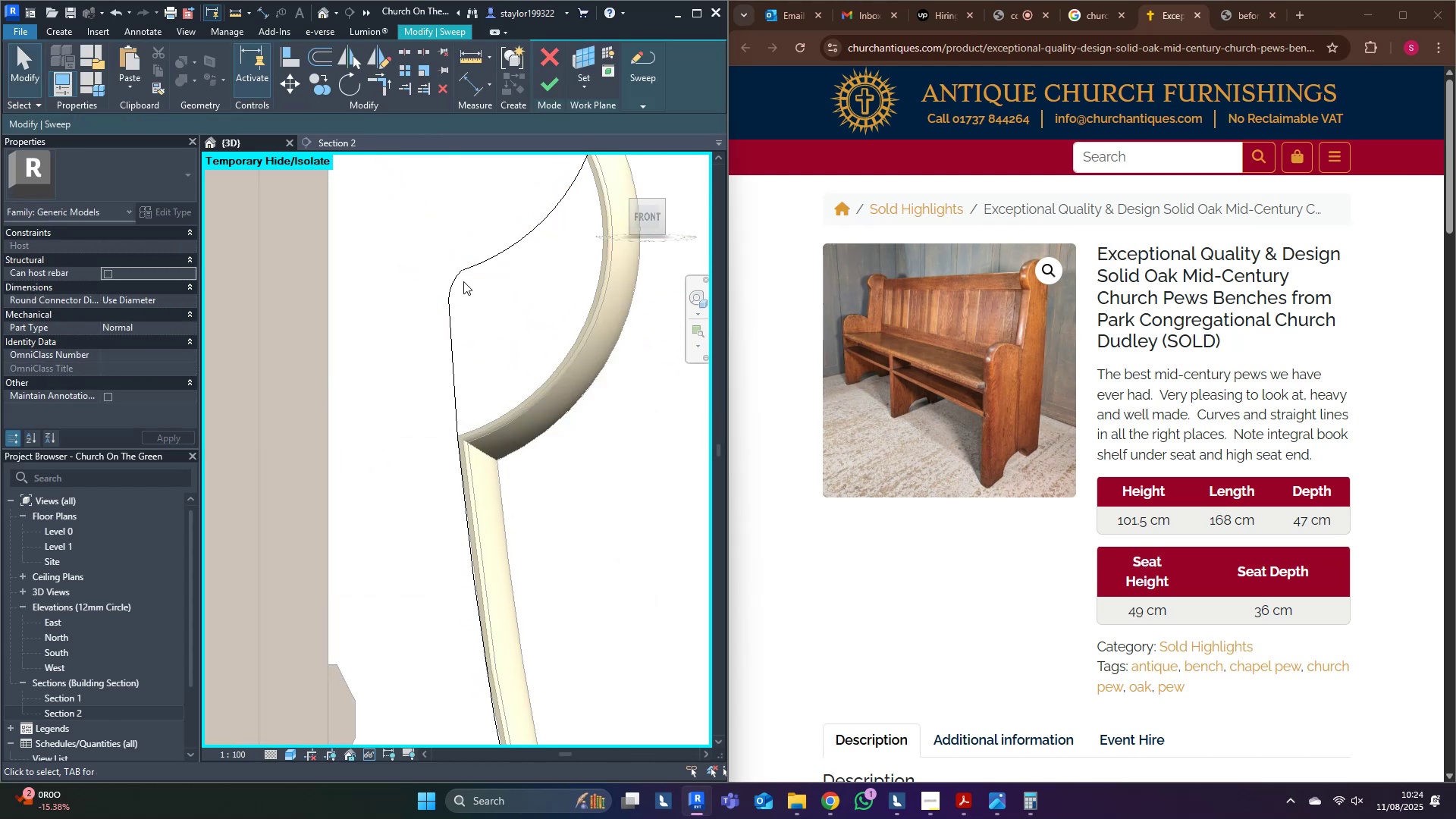 
hold_key(key=ControlLeft, duration=2.06)
 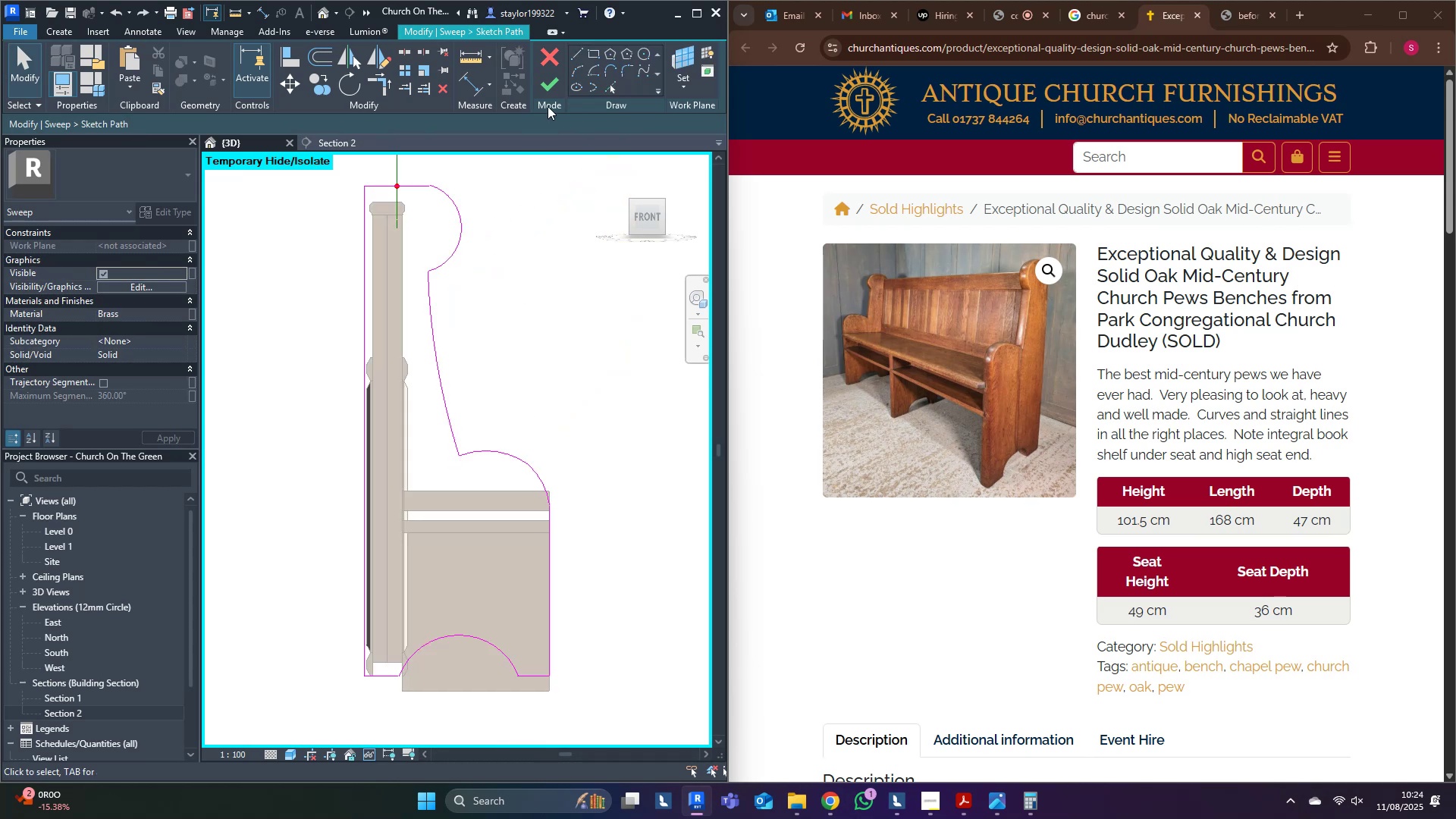 
hold_key(key=Z, duration=0.34)
 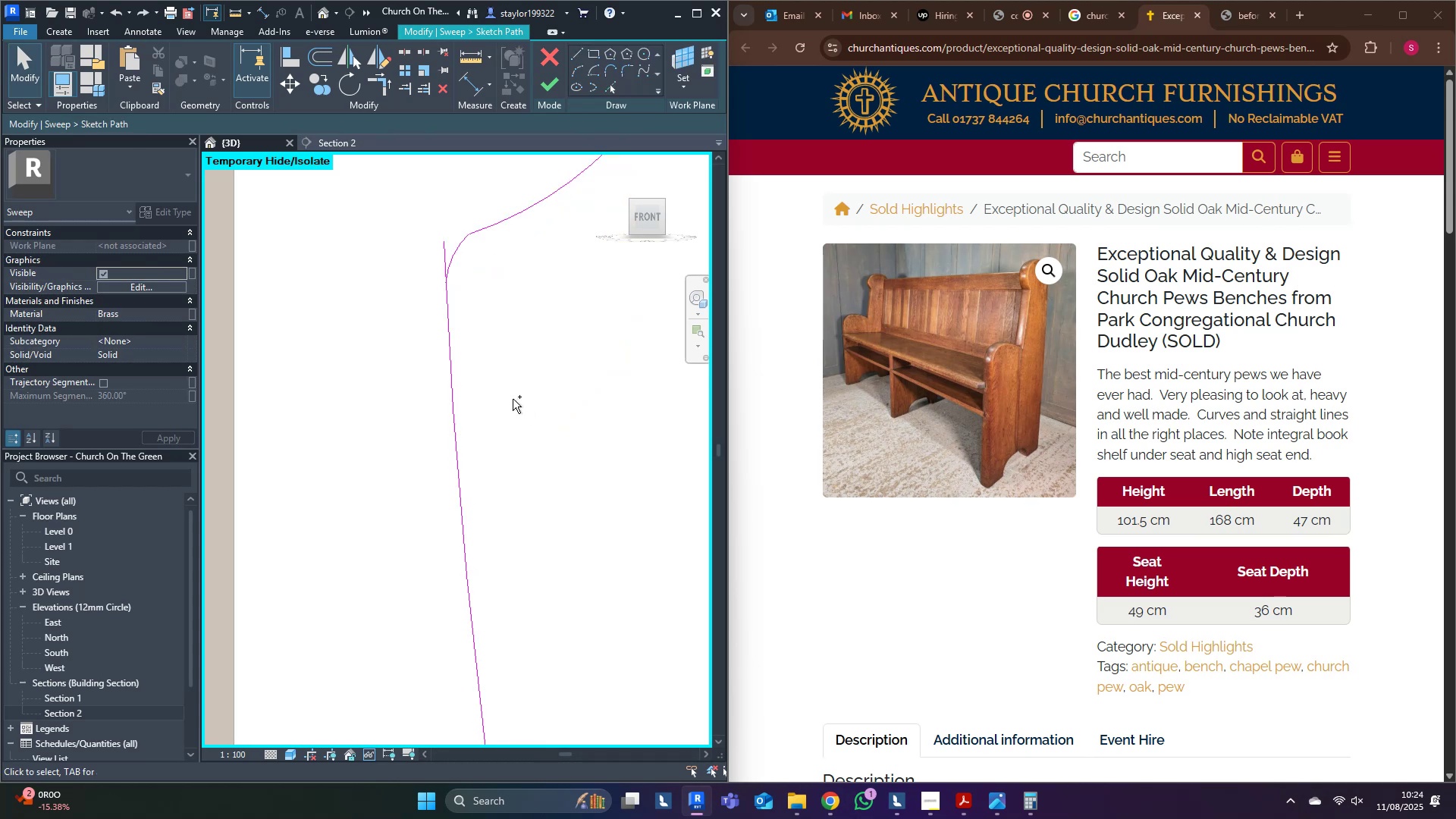 
hold_key(key=Z, duration=0.83)
 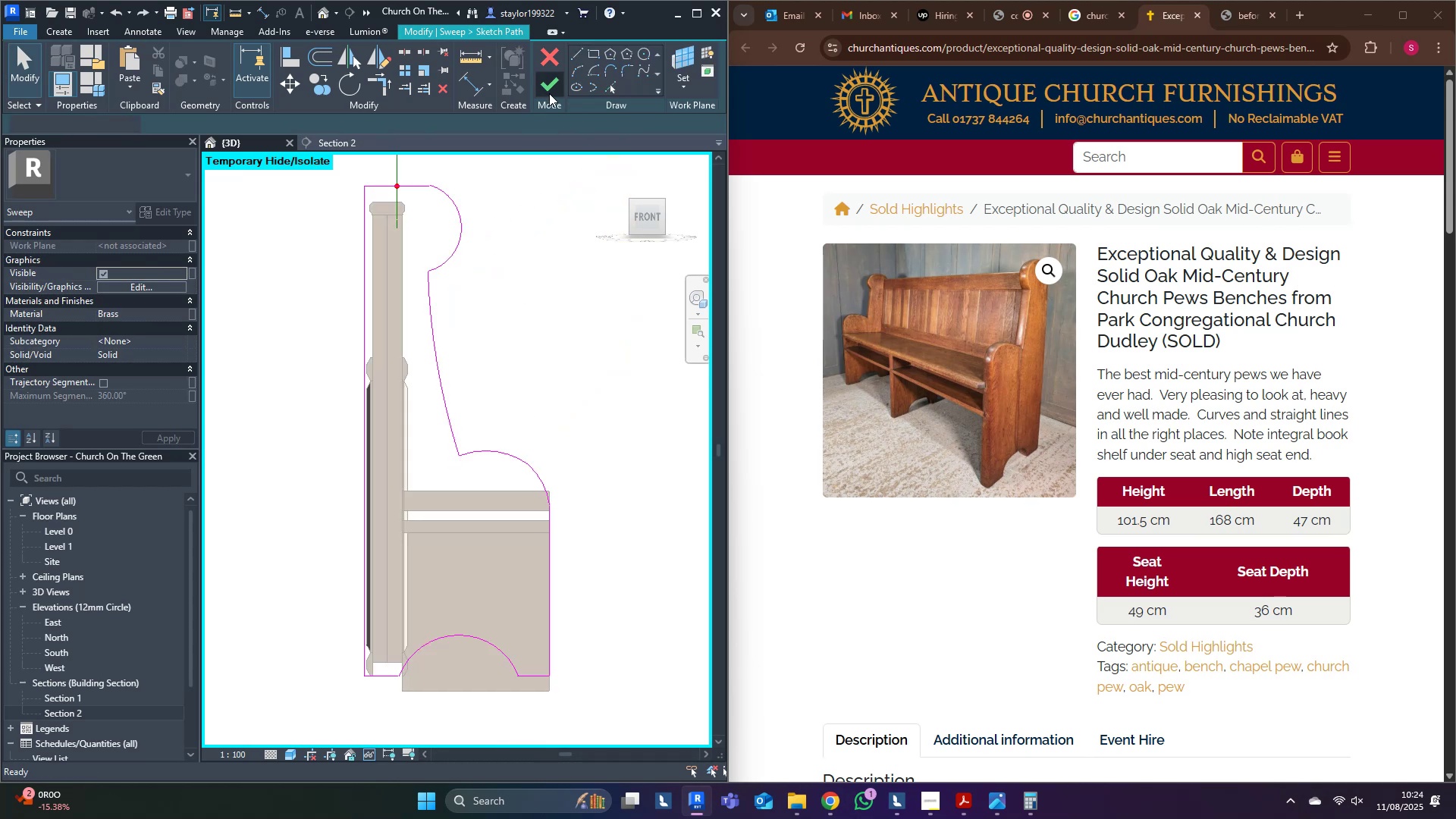 
left_click([567, 390])
 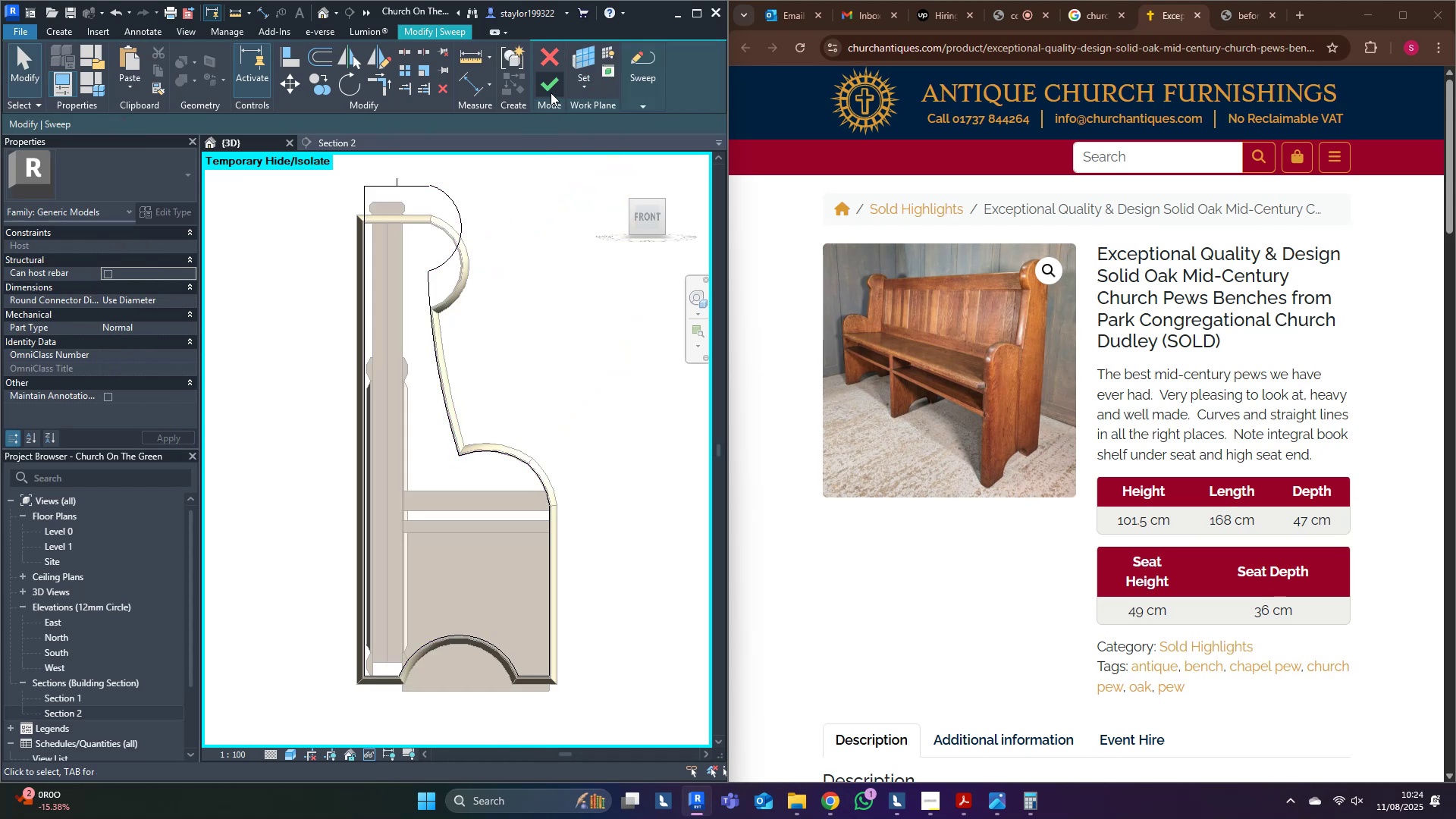 
left_click([551, 89])
 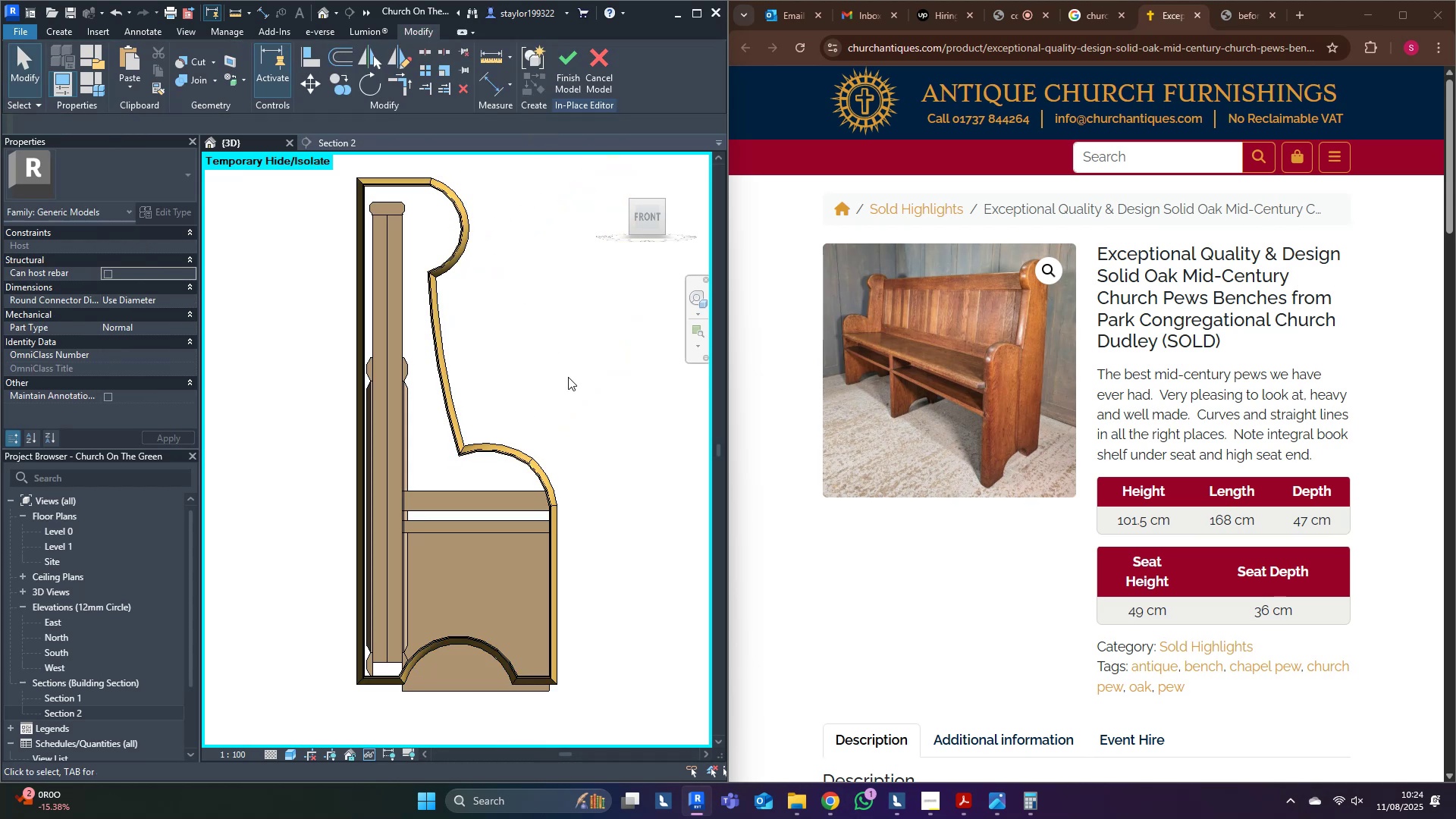 
scroll: coordinate [553, 519], scroll_direction: down, amount: 4.0
 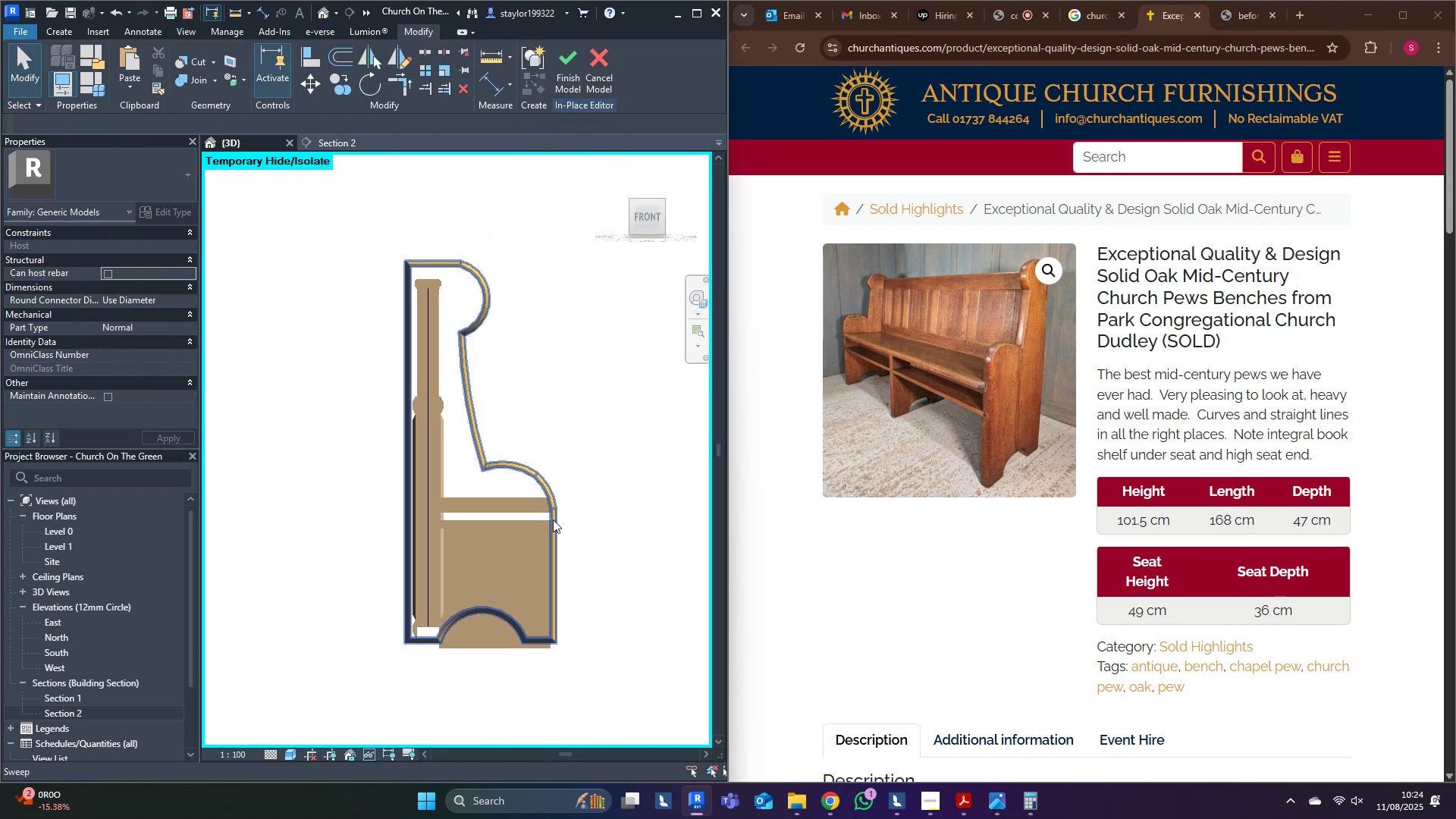 
hold_key(key=ShiftLeft, duration=0.81)
 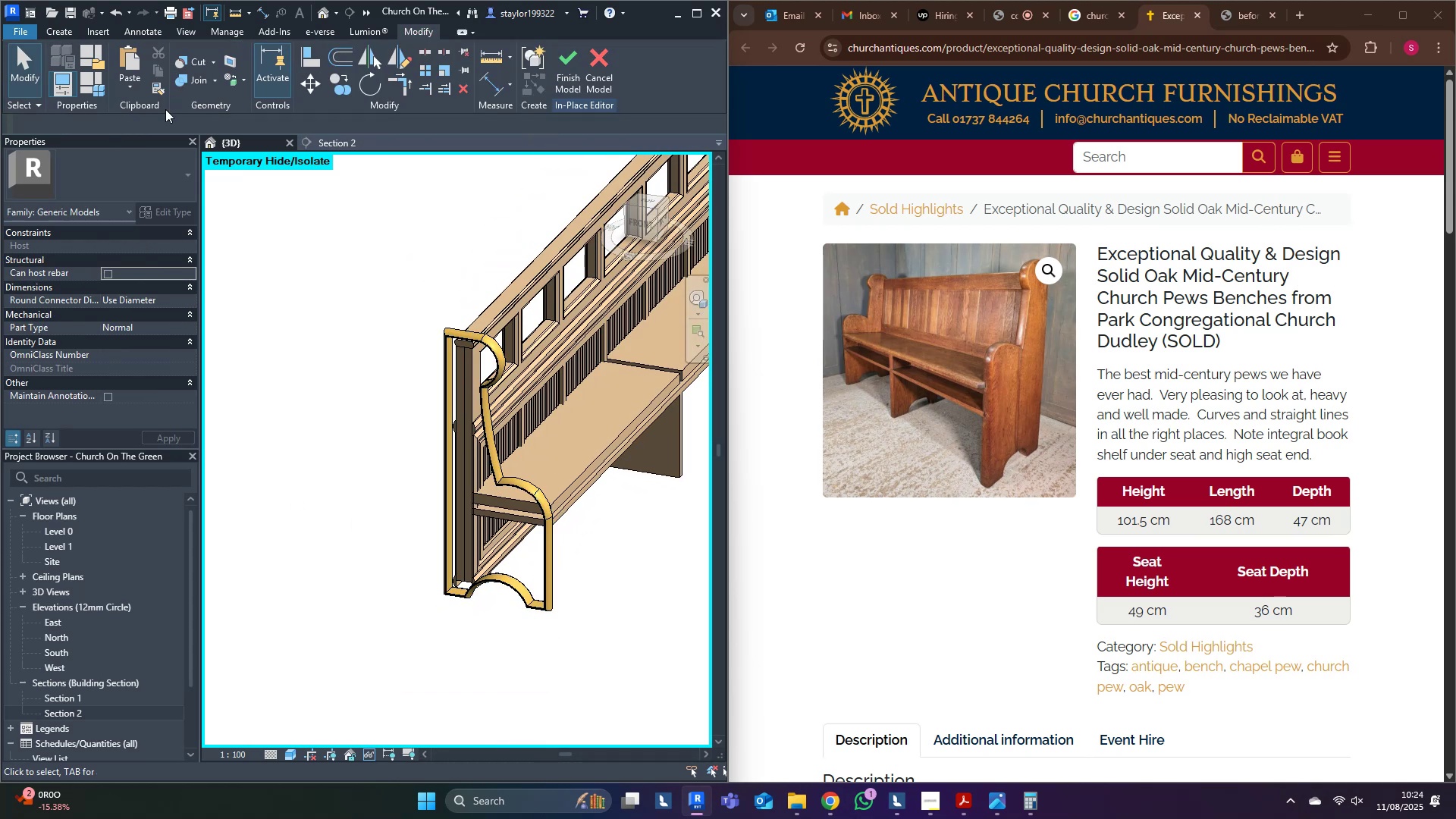 
left_click([61, 28])
 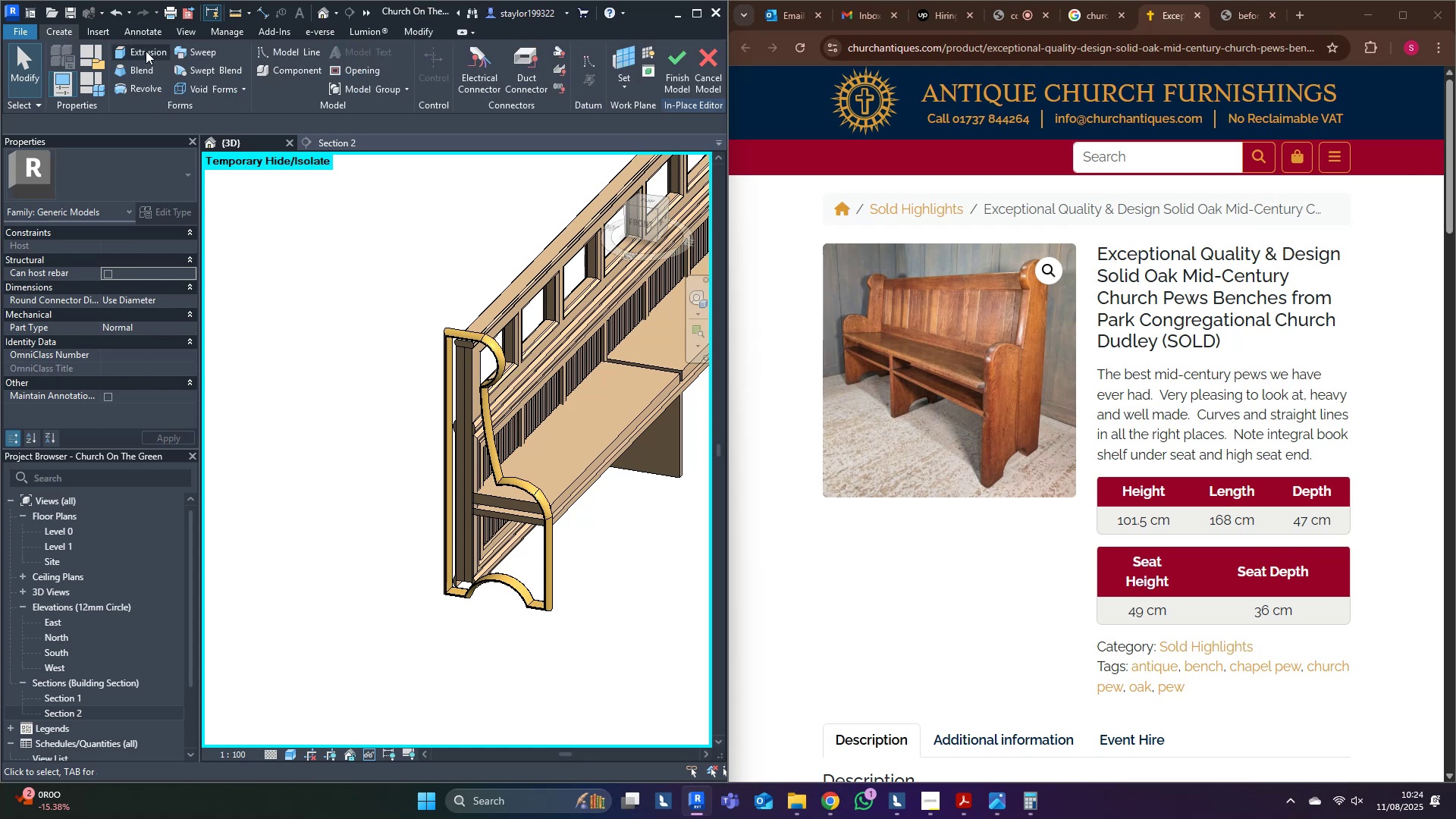 
left_click([144, 50])
 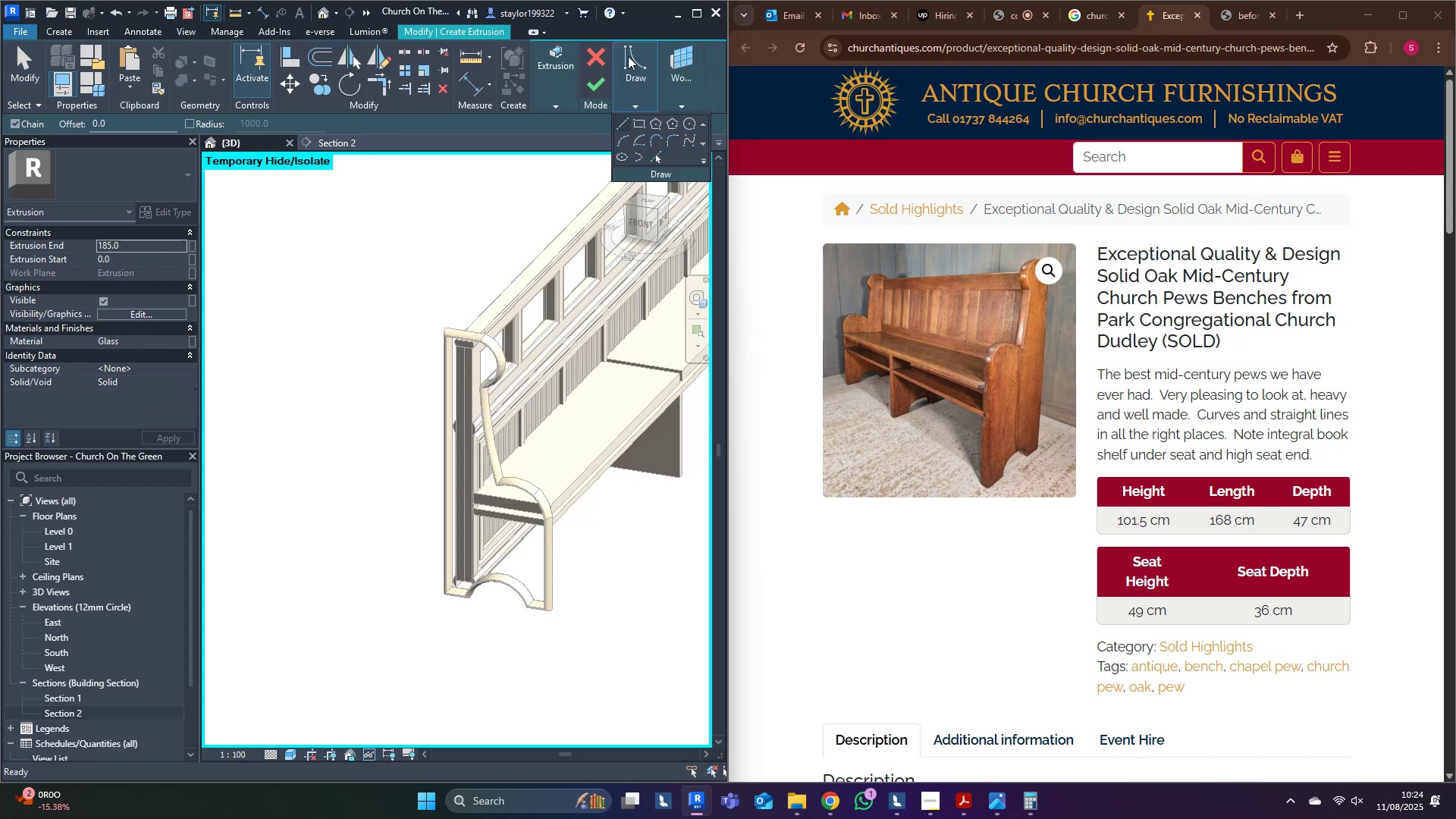 
mouse_move([610, 125])
 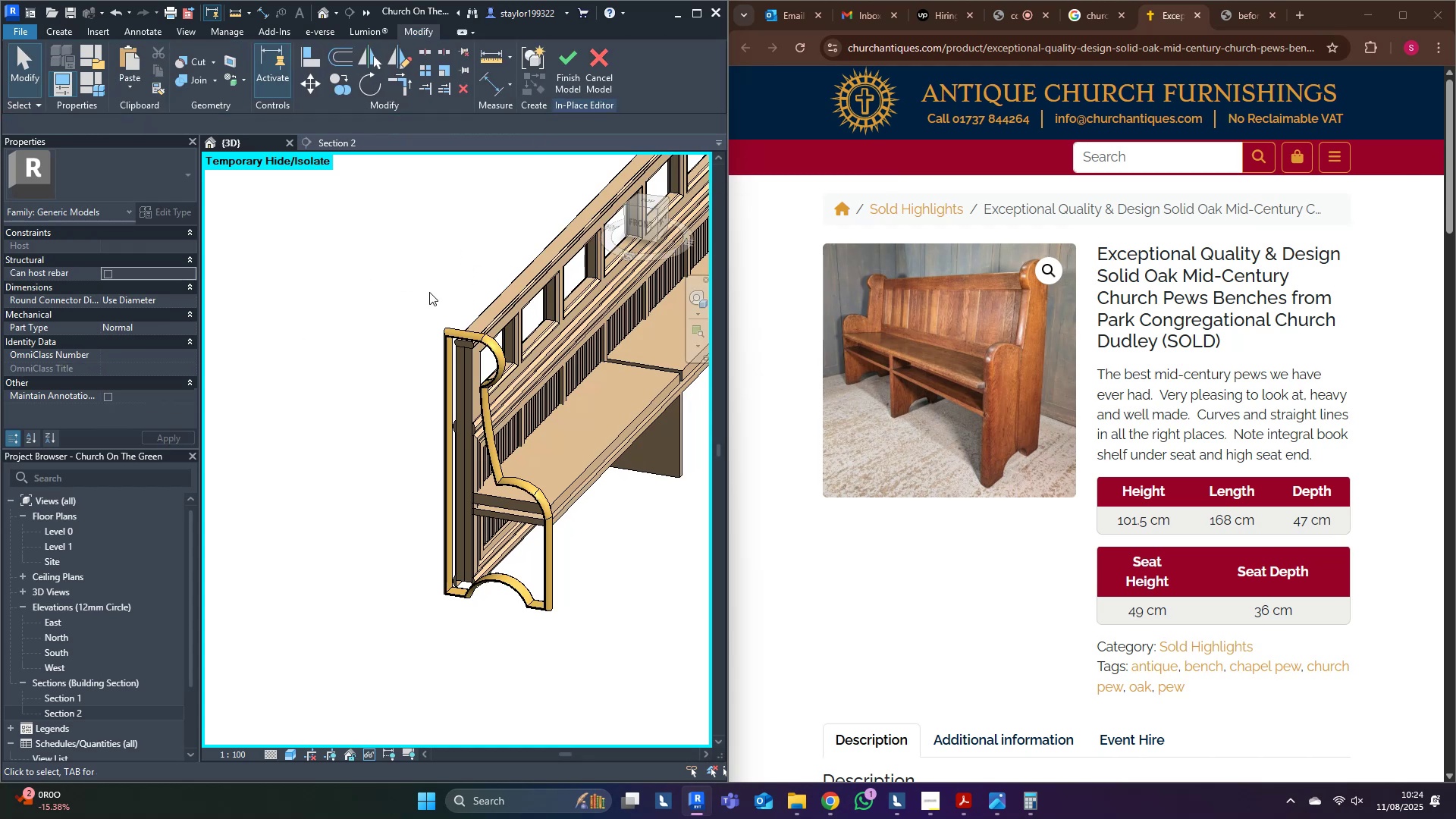 
left_click([458, 336])
 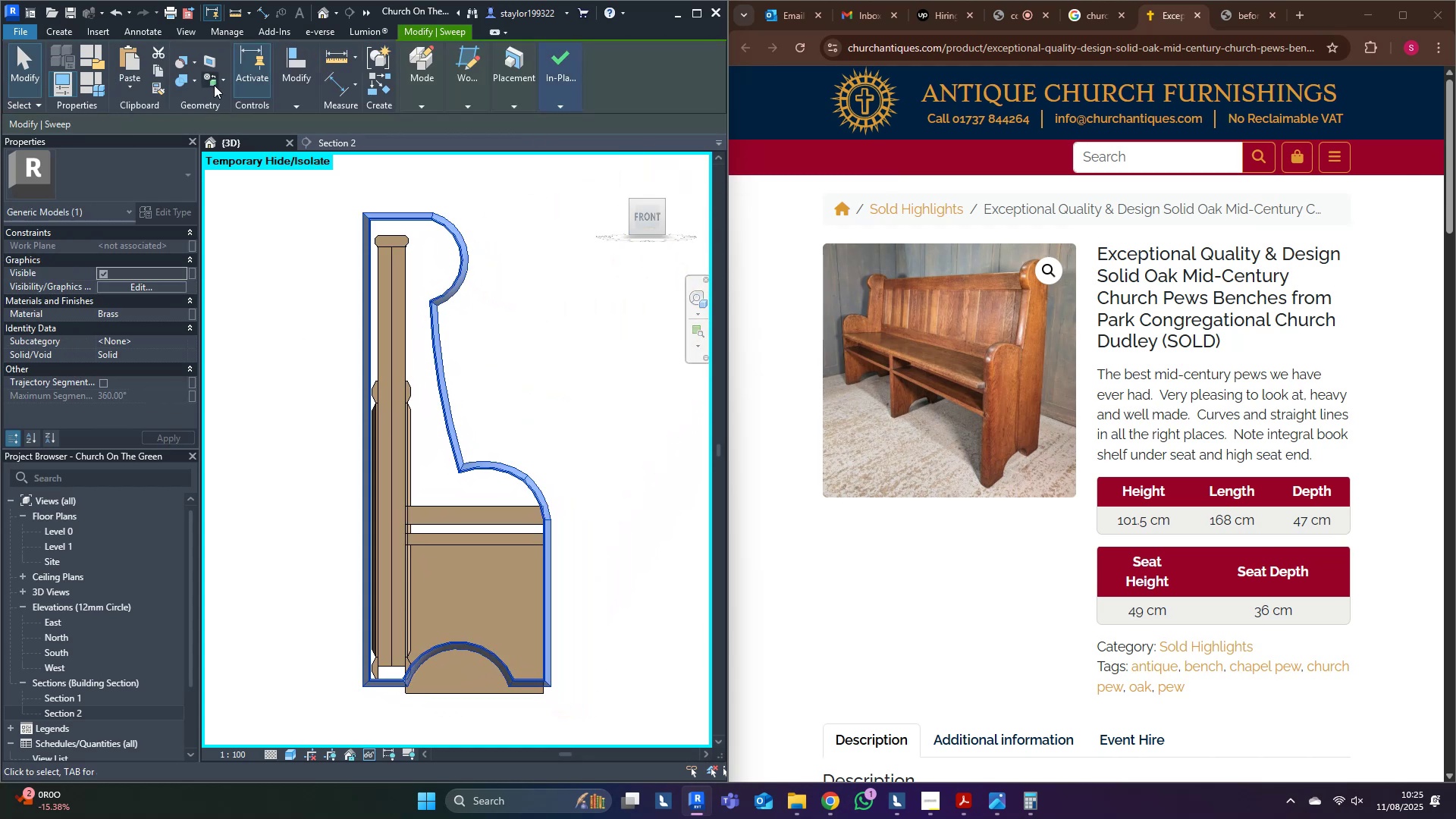 
type(mv)
 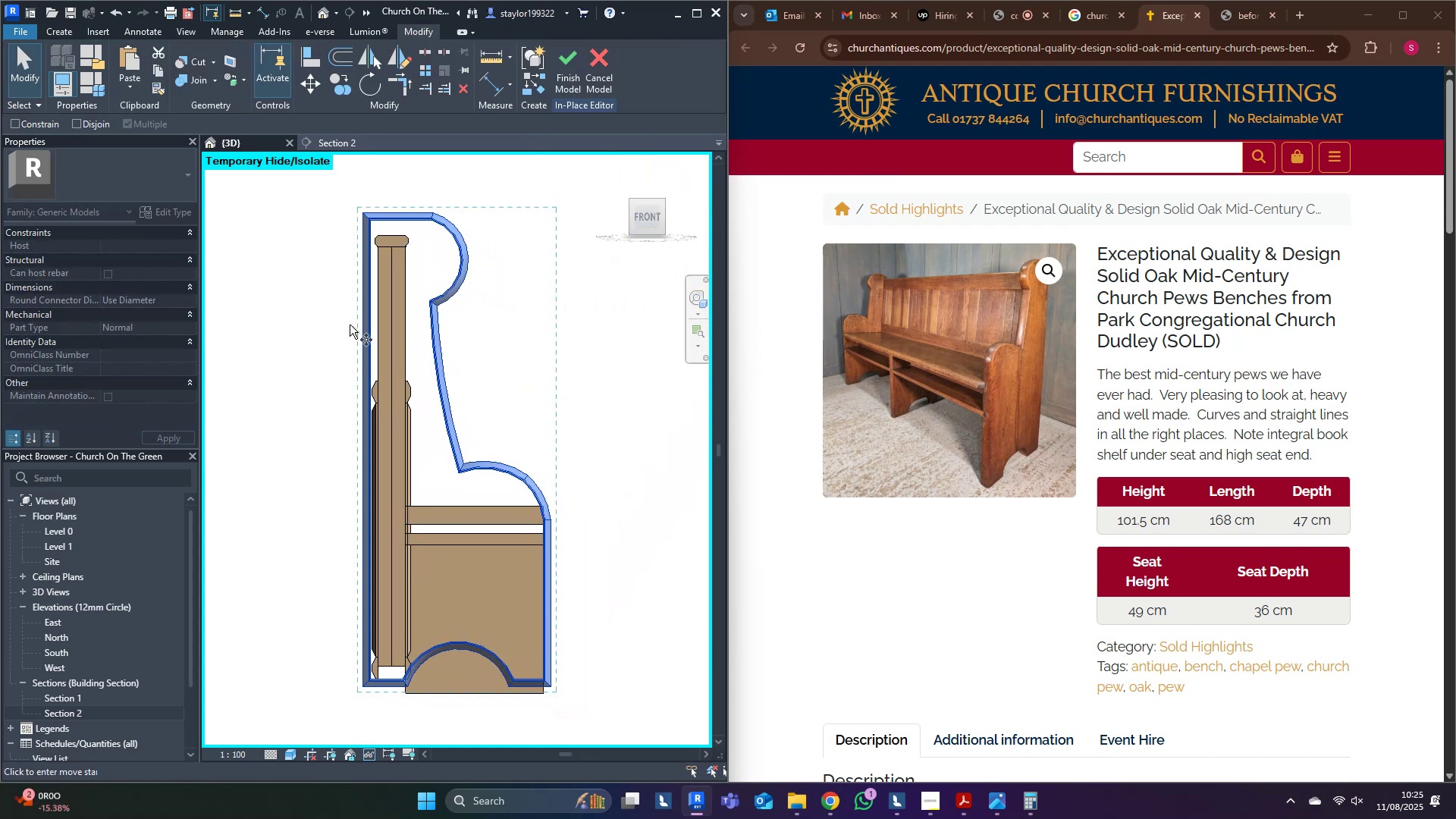 
scroll: coordinate [385, 294], scroll_direction: up, amount: 7.0
 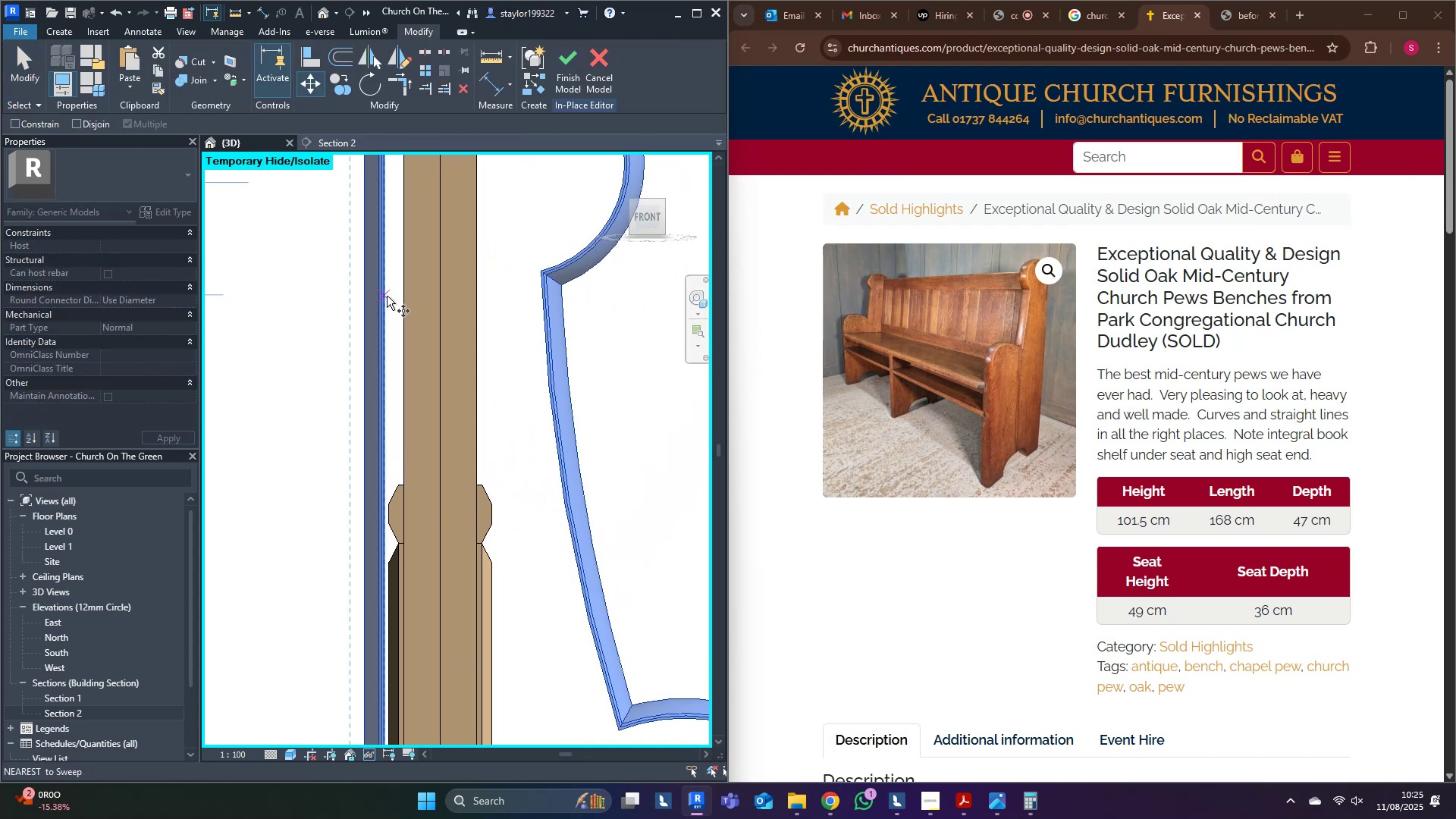 
left_click([387, 296])
 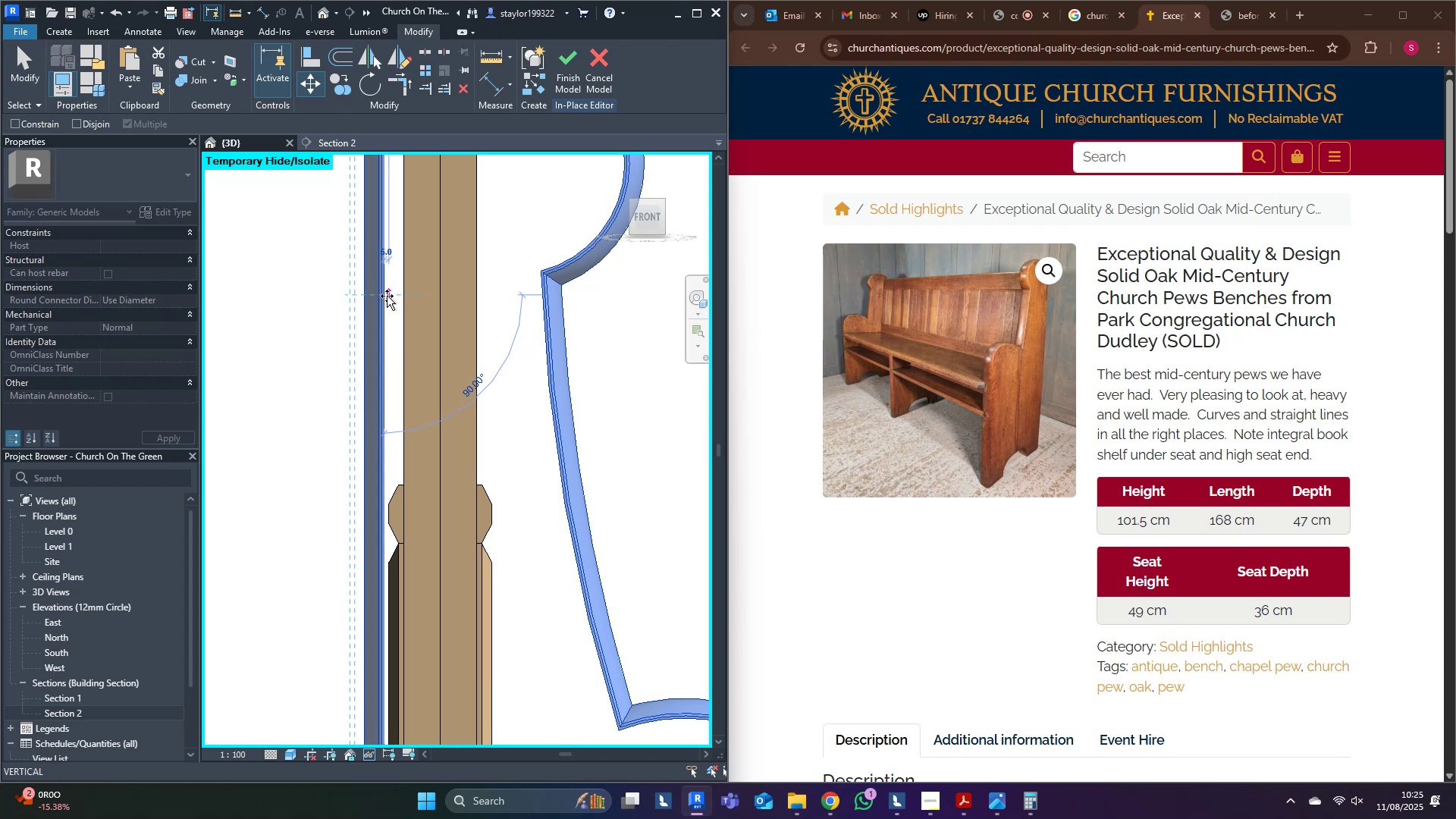 
hold_key(key=ShiftLeft, duration=0.78)
left_click([409, 295])
 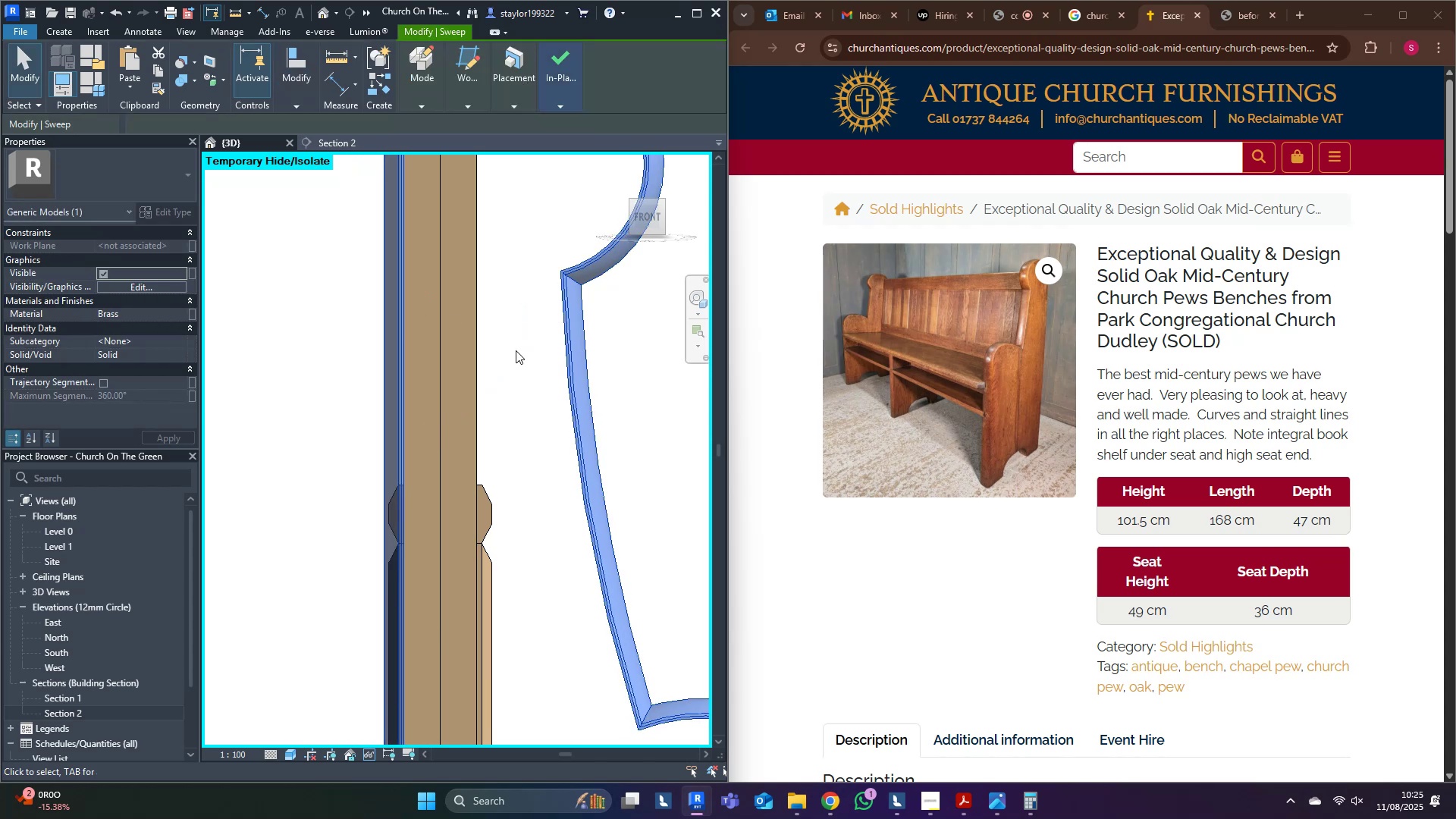 
scroll: coordinate [524, 357], scroll_direction: down, amount: 9.0
 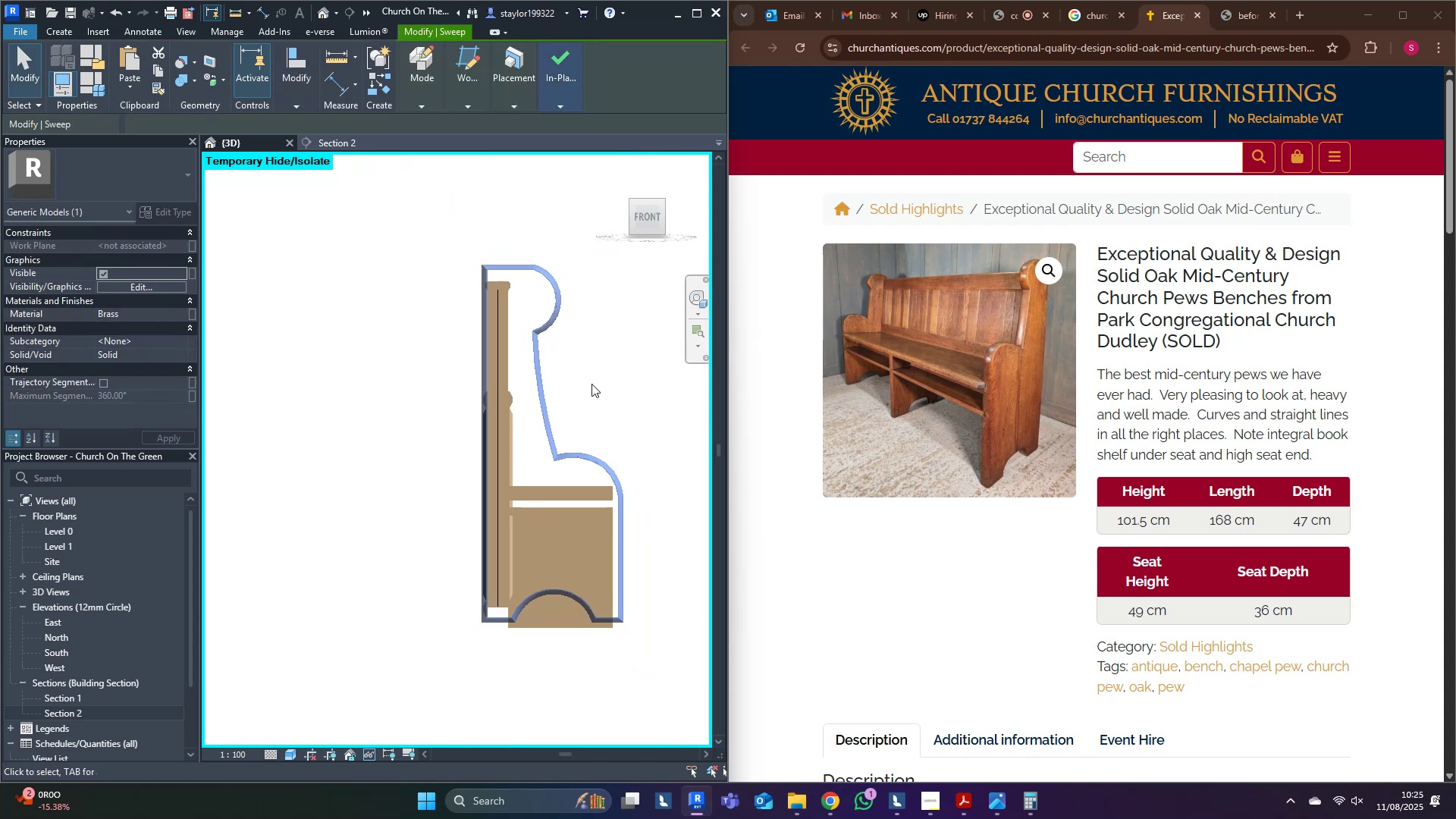 
left_click([593, 384])
 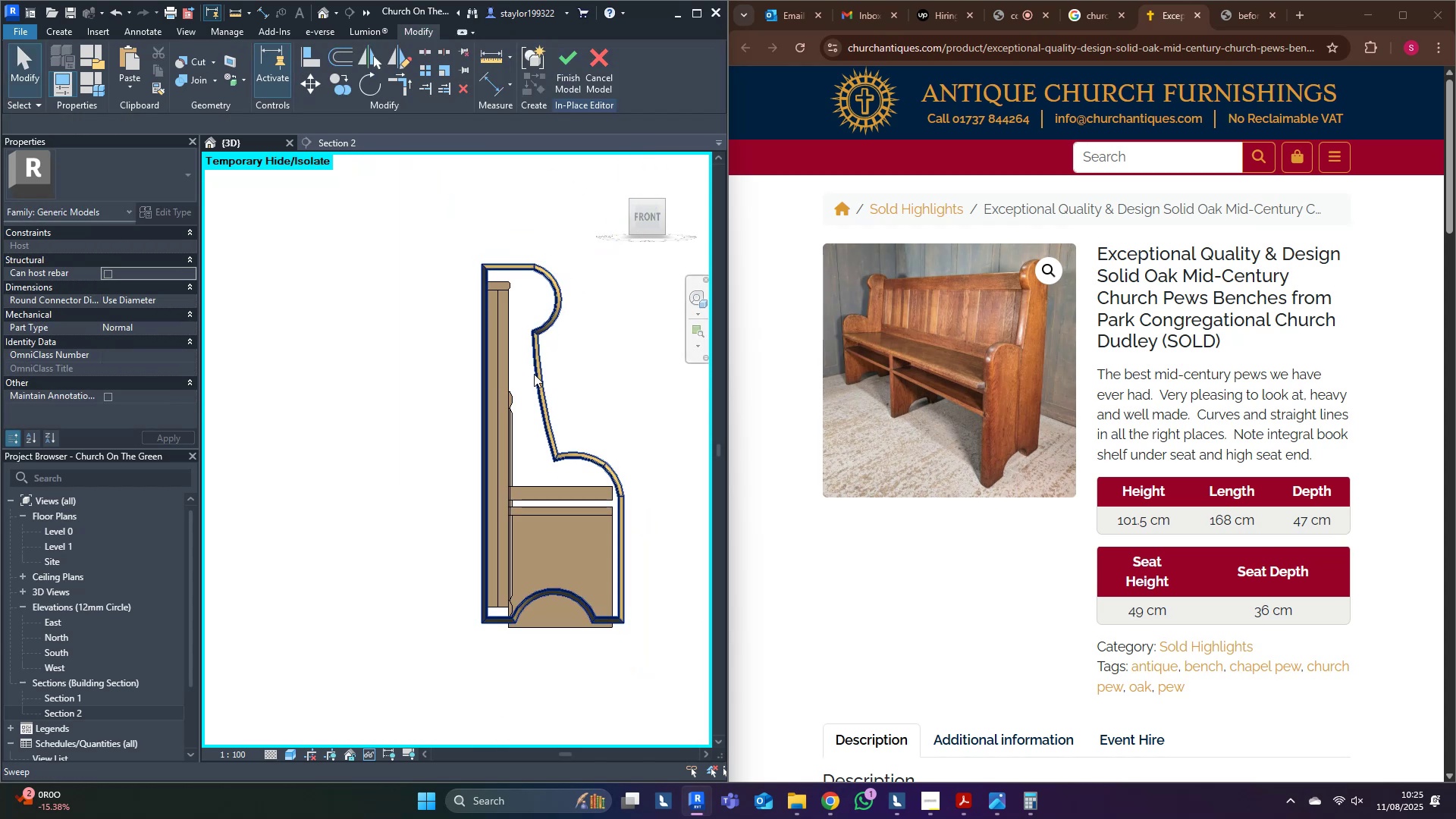 
left_click([534, 374])
 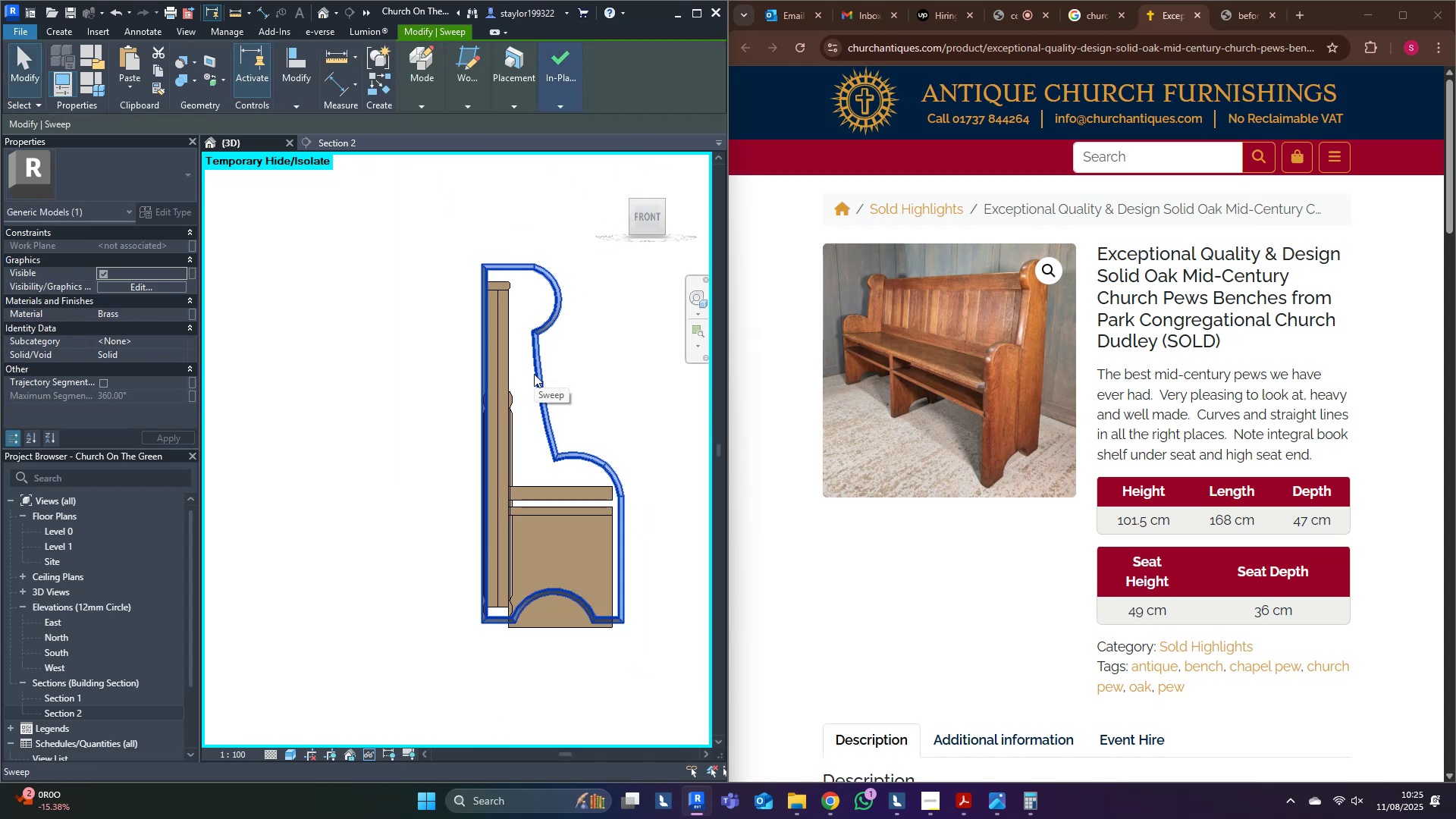 
scroll: coordinate [520, 627], scroll_direction: up, amount: 1.0
 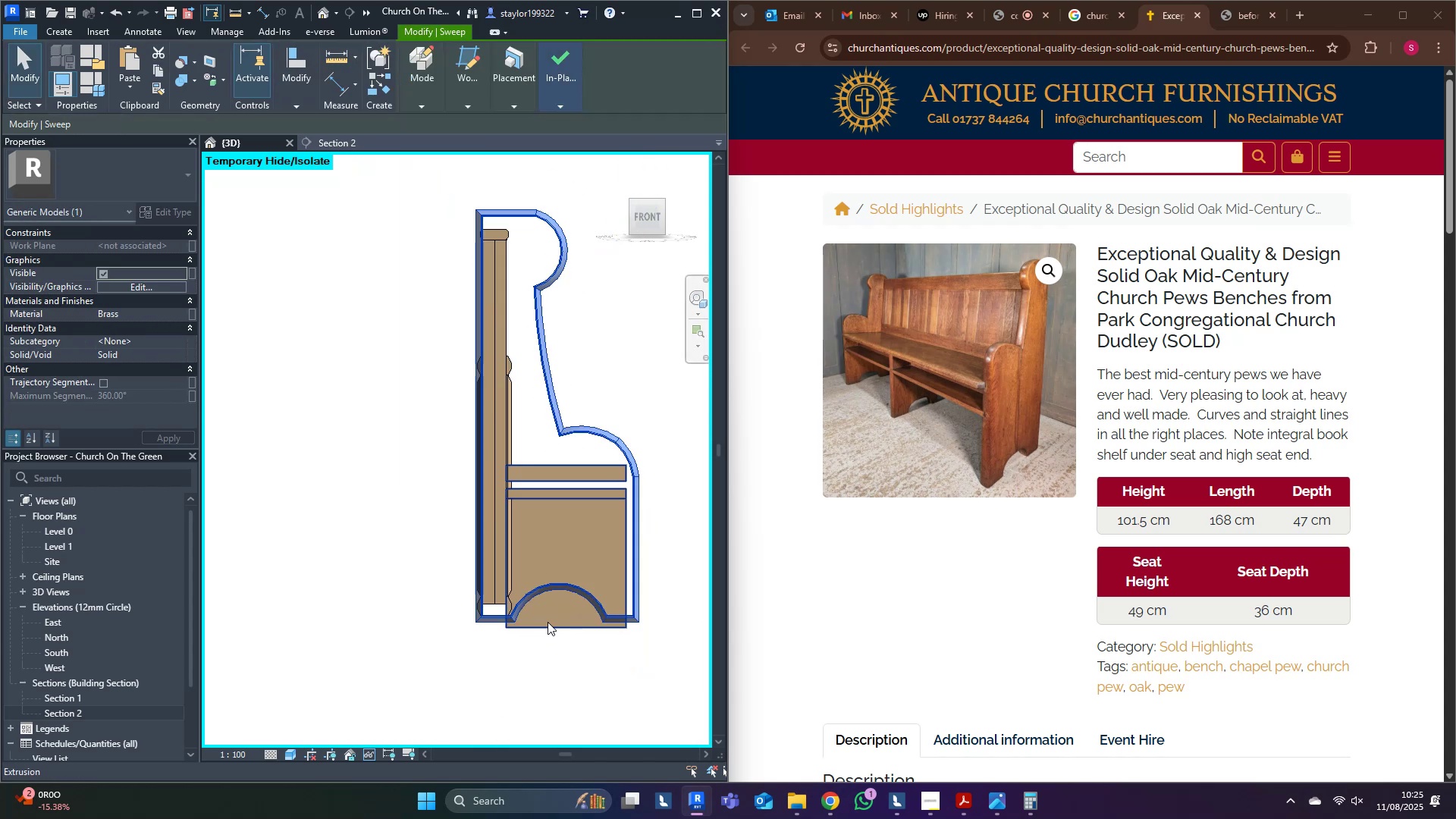 
left_click([548, 622])
 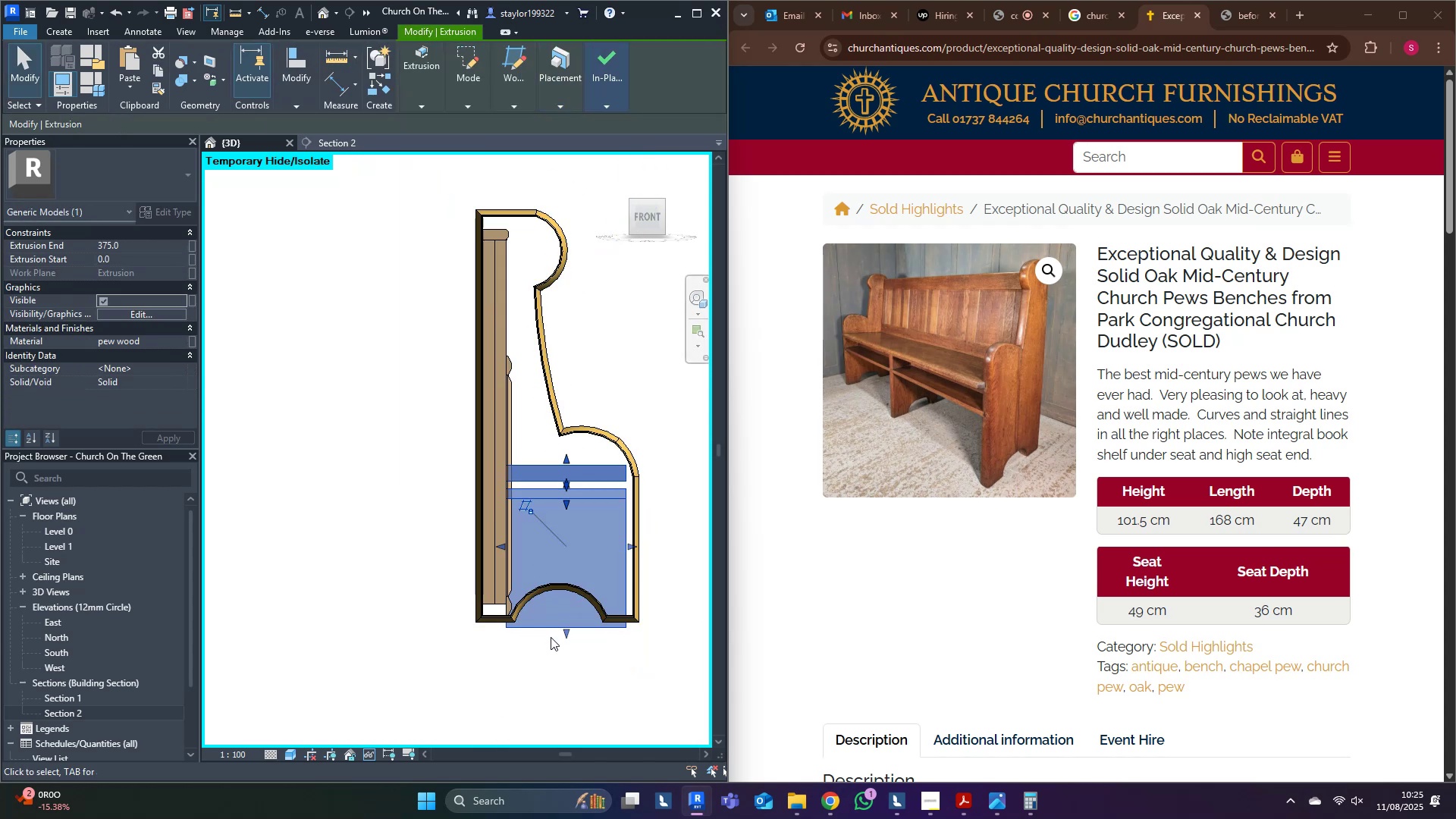 
scroll: coordinate [563, 644], scroll_direction: up, amount: 8.0
 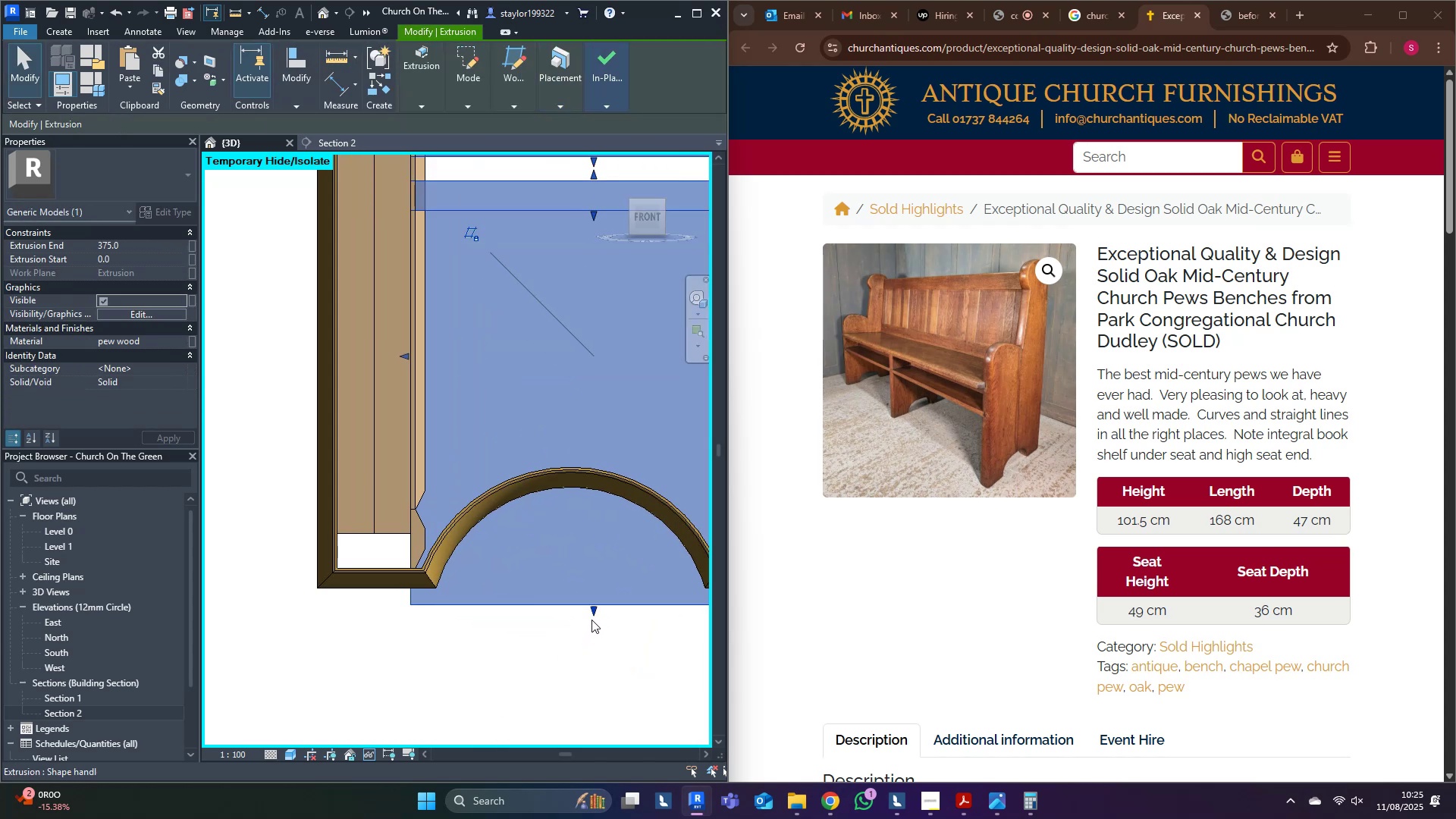 
left_click_drag(start_coordinate=[592, 617], to_coordinate=[587, 568])
 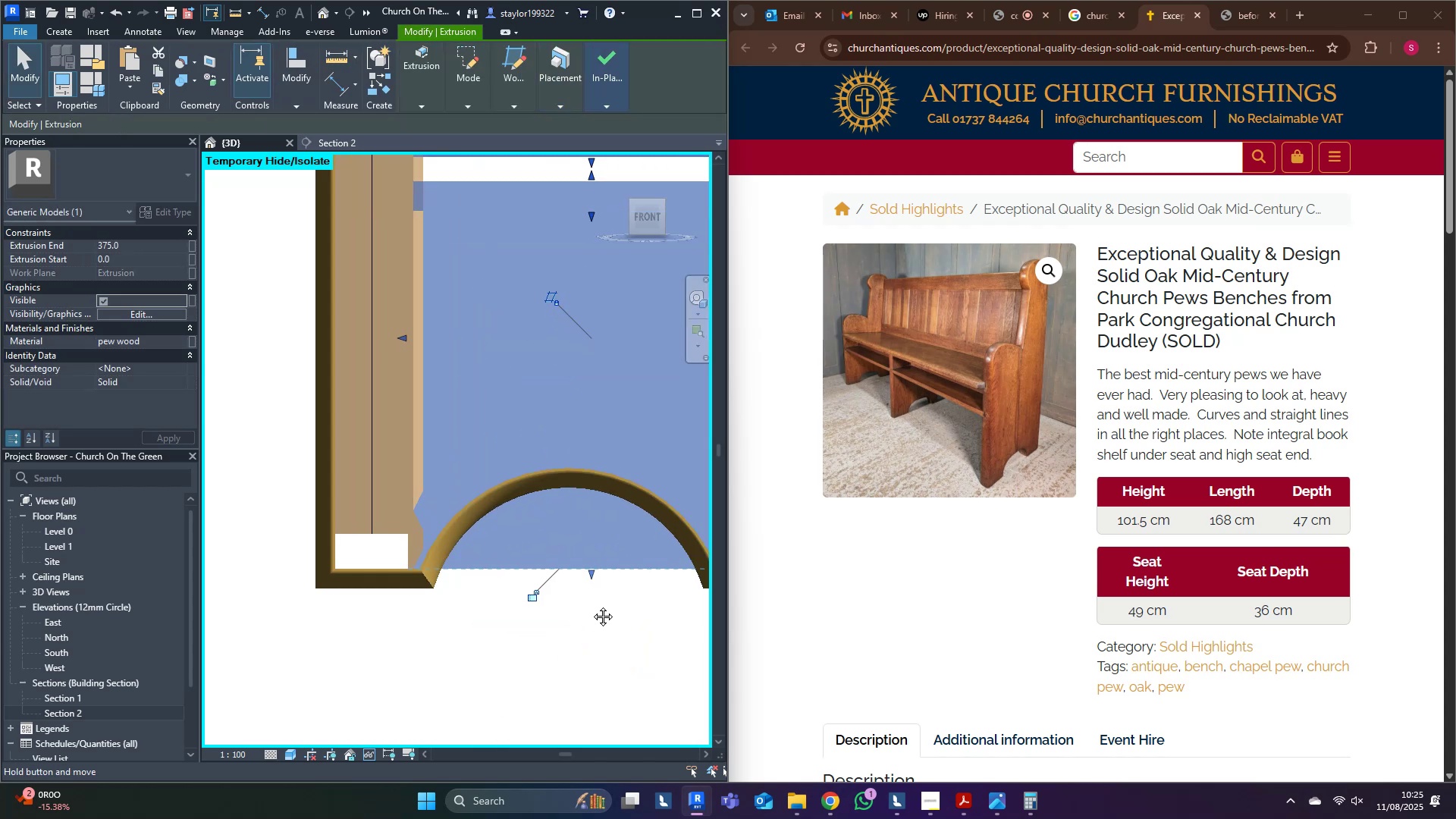 
scroll: coordinate [402, 619], scroll_direction: down, amount: 2.0
 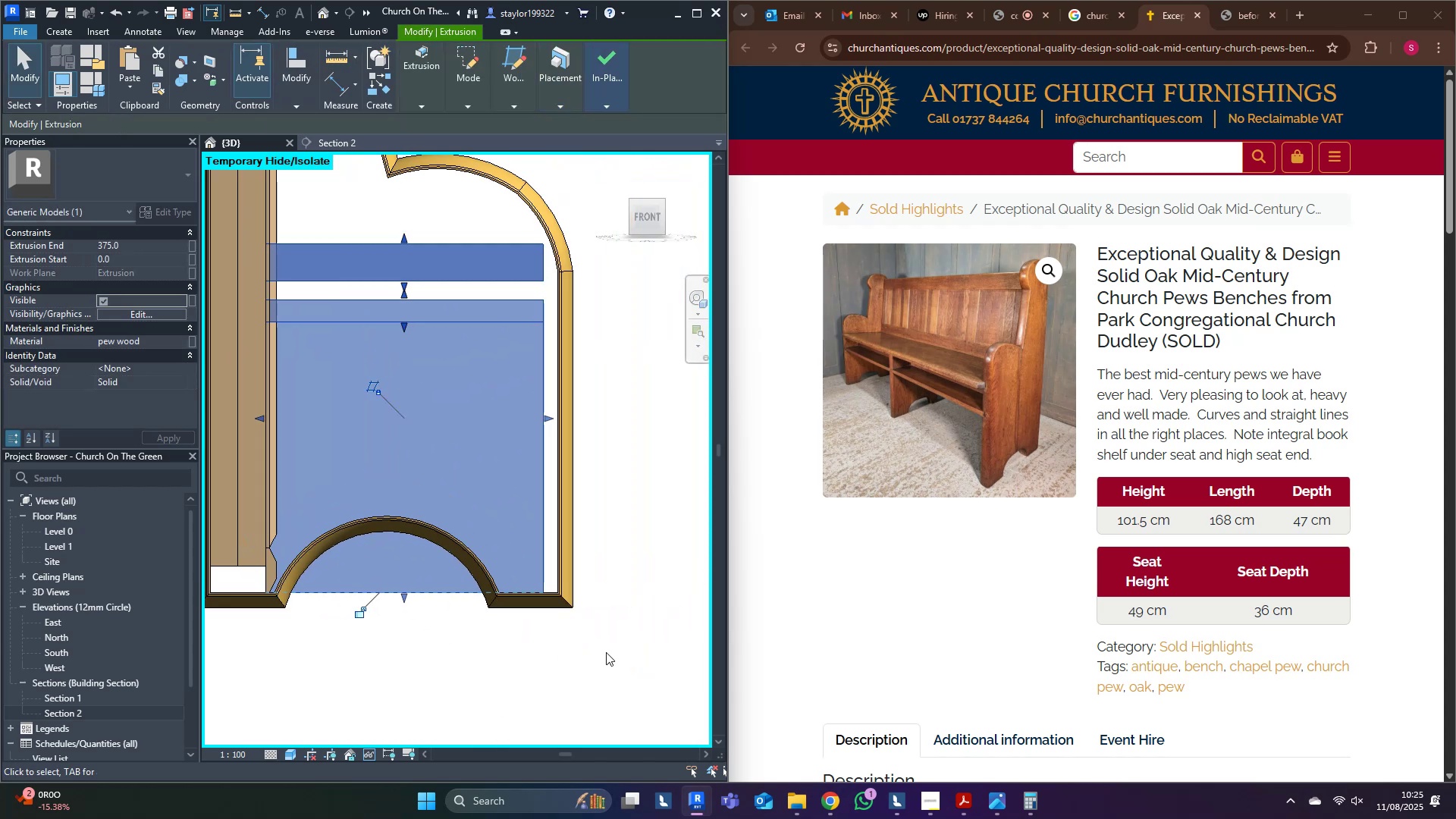 
left_click([606, 652])
 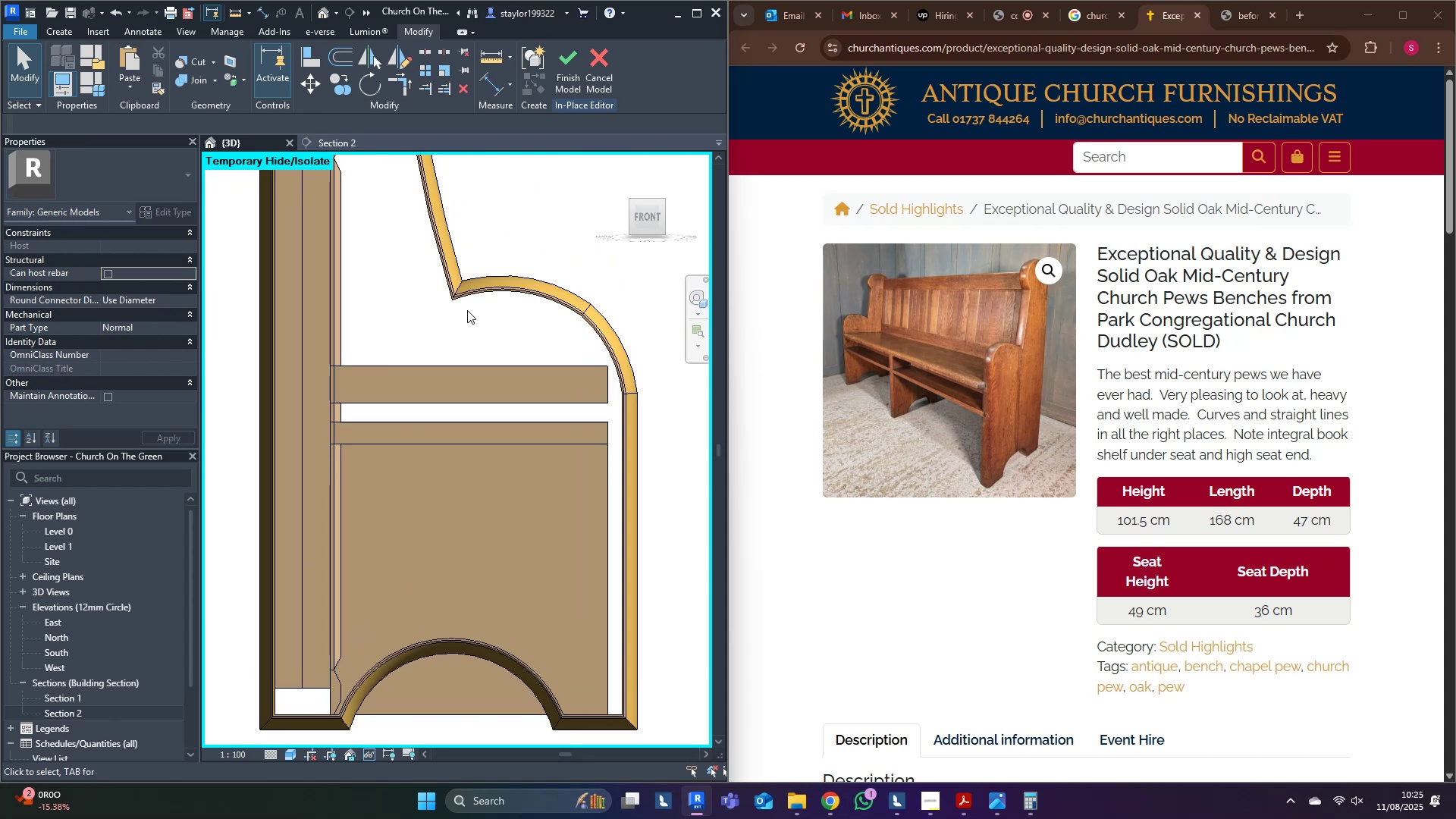 
left_click([475, 292])
 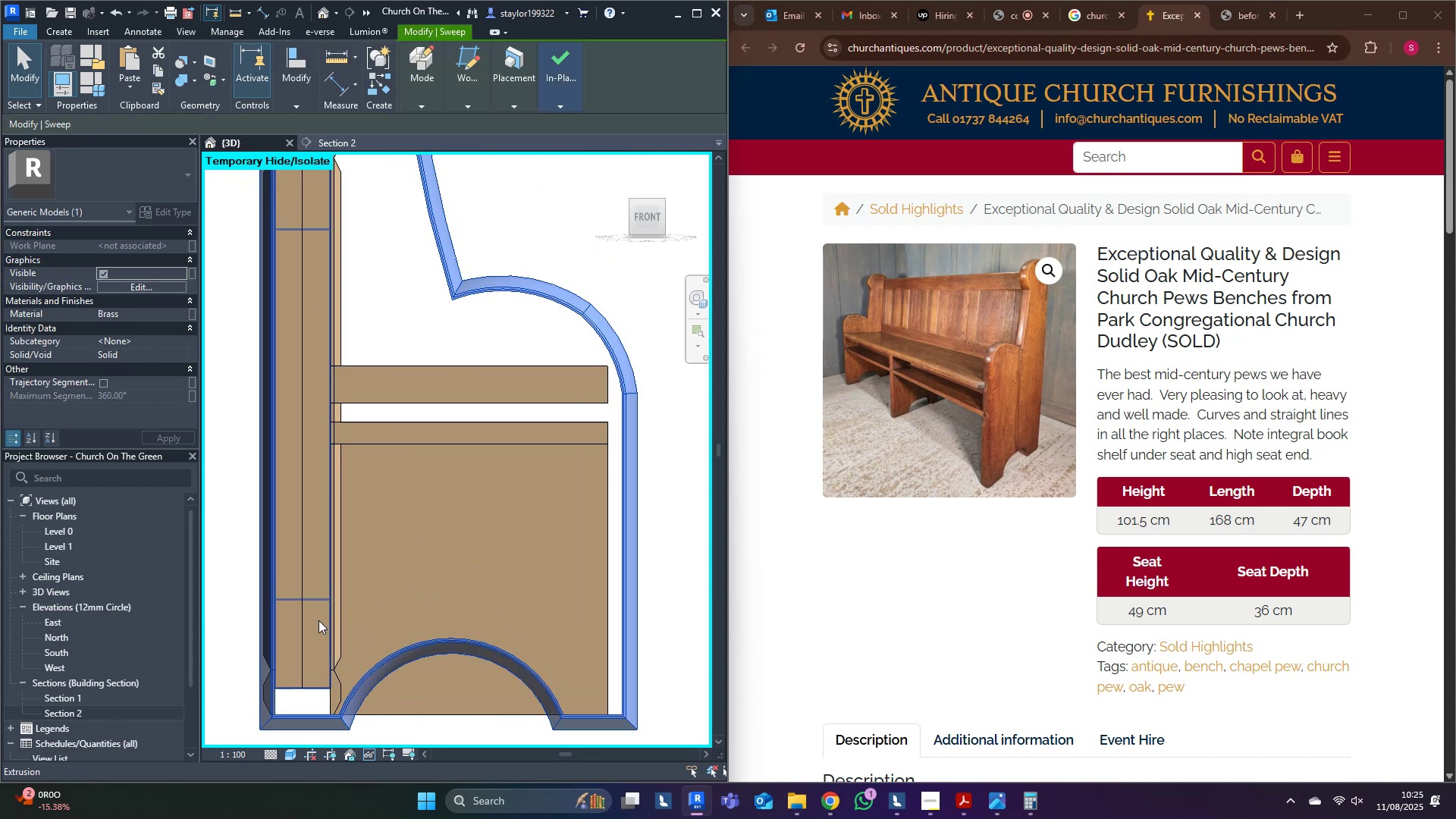 
left_click([310, 646])
 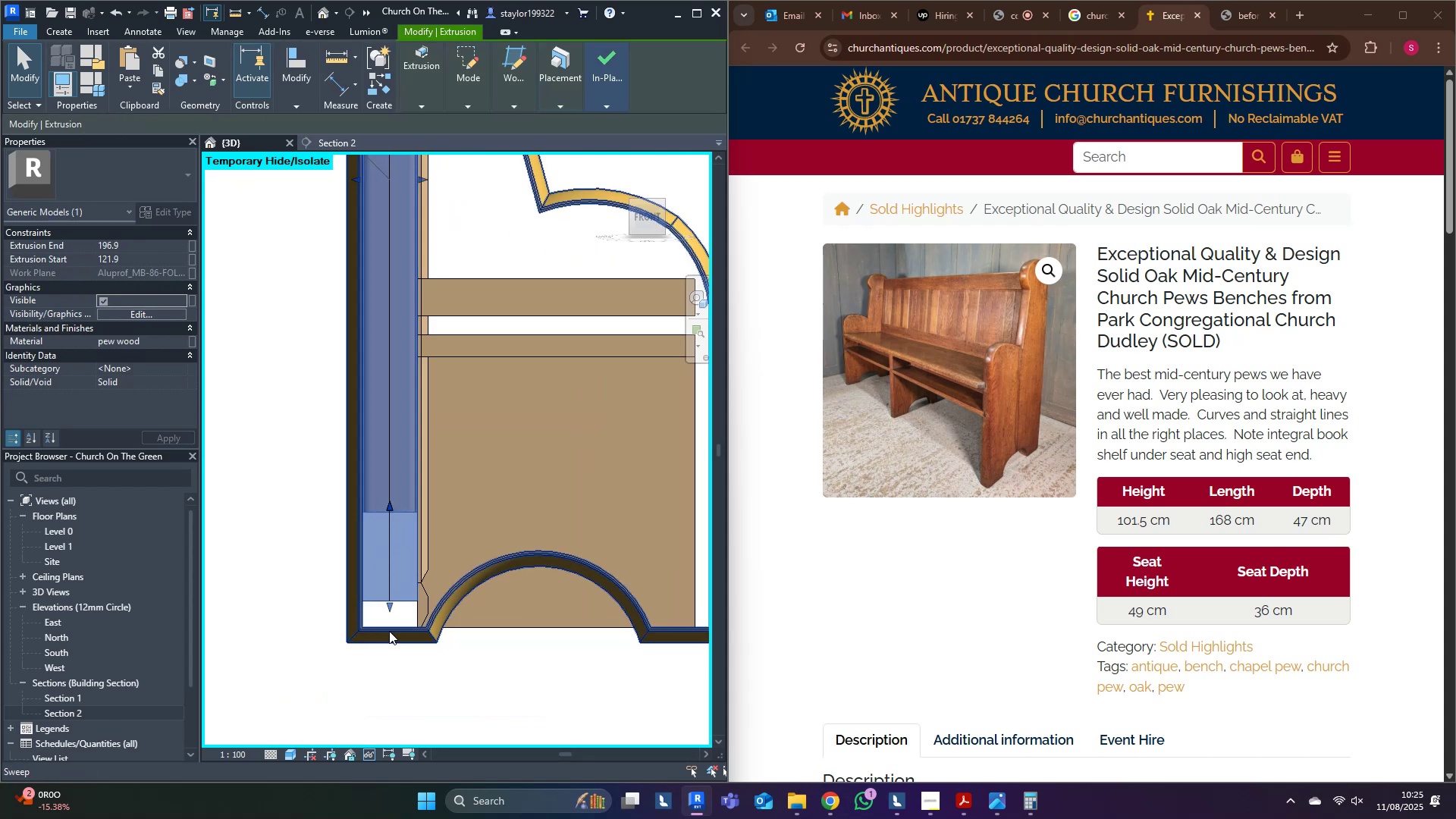 
left_click_drag(start_coordinate=[390, 602], to_coordinate=[400, 627])
 